 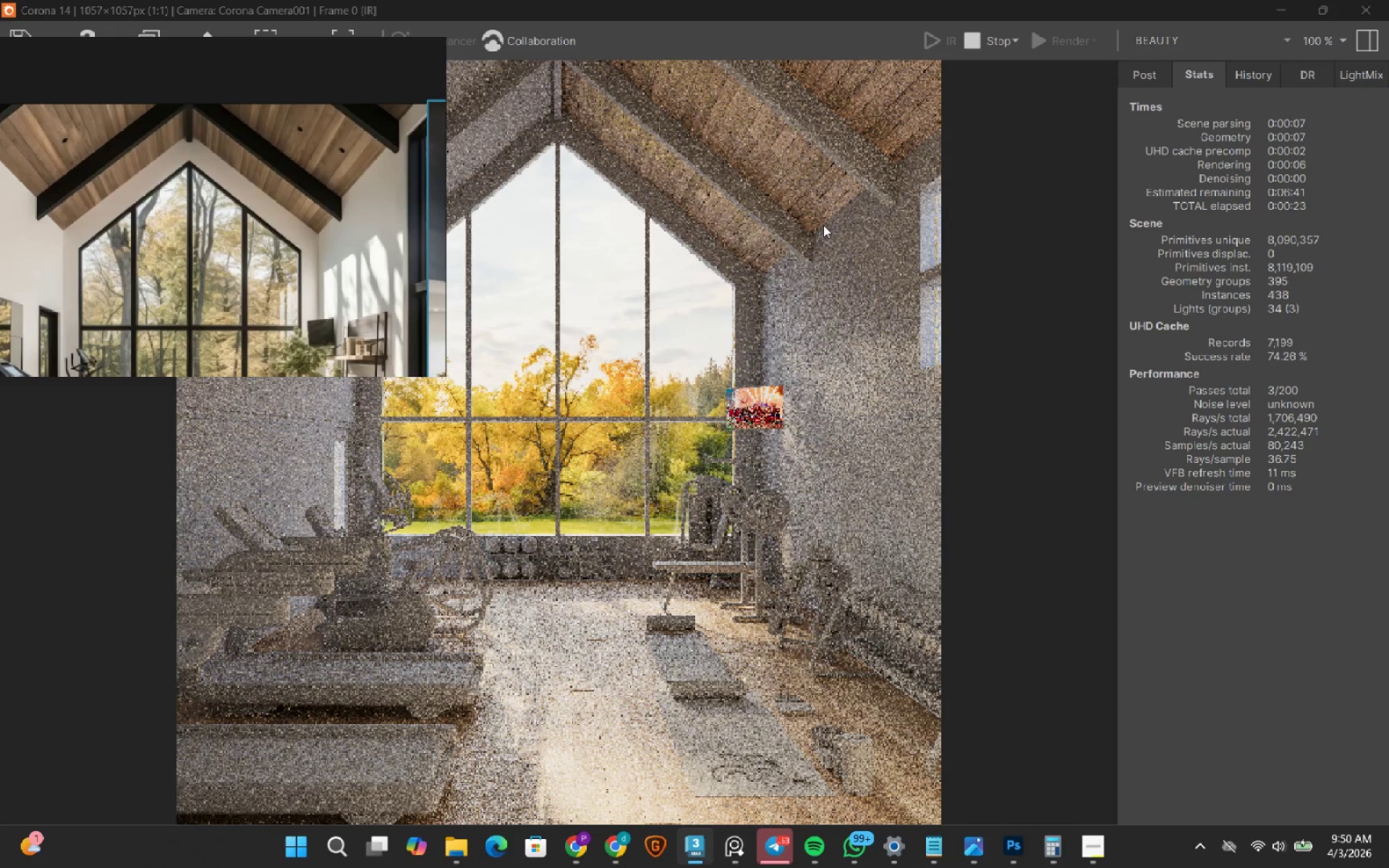 
scroll: coordinate [636, 116], scroll_direction: up, amount: 2.0
 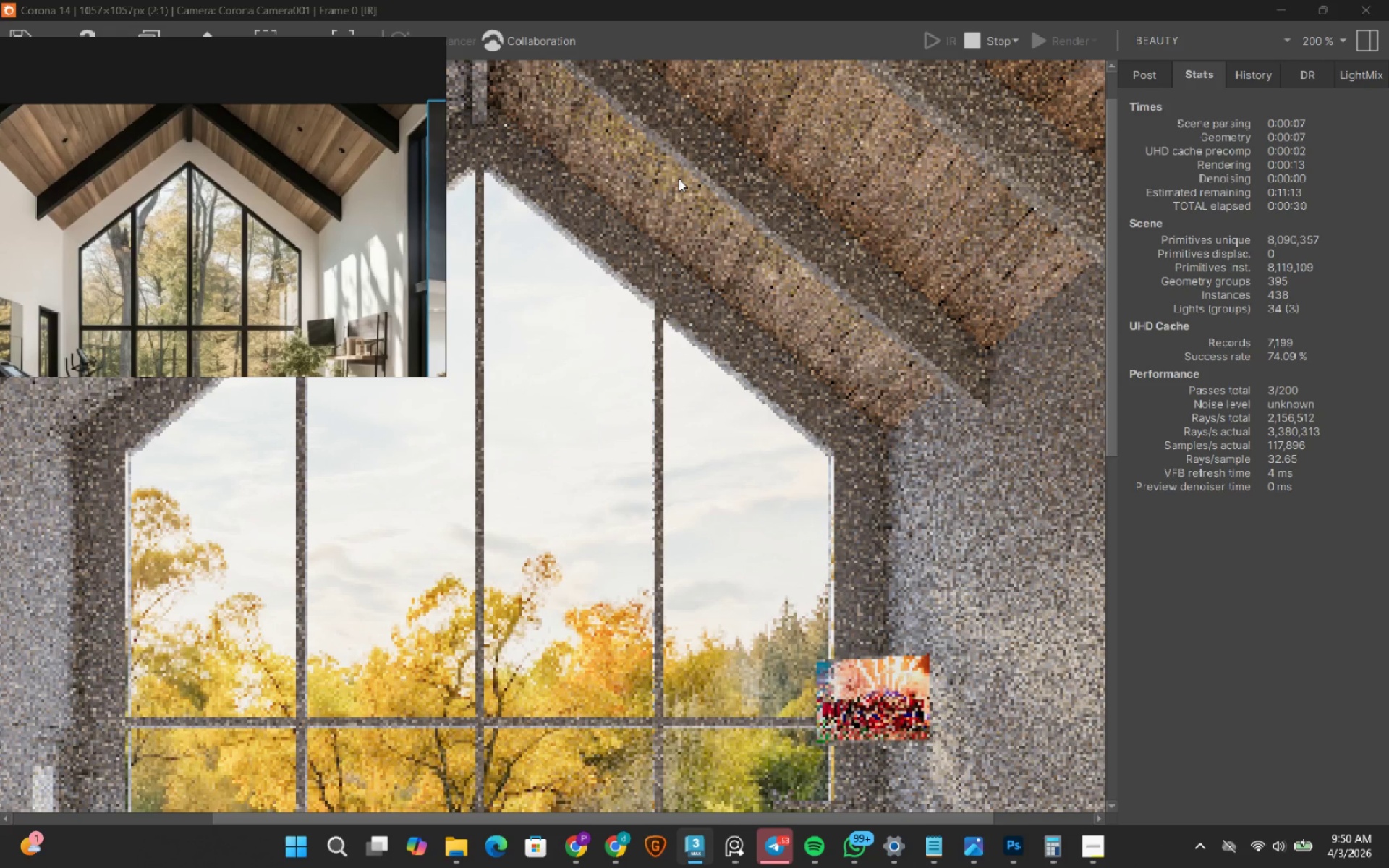 
scroll: coordinate [679, 179], scroll_direction: down, amount: 1.0
 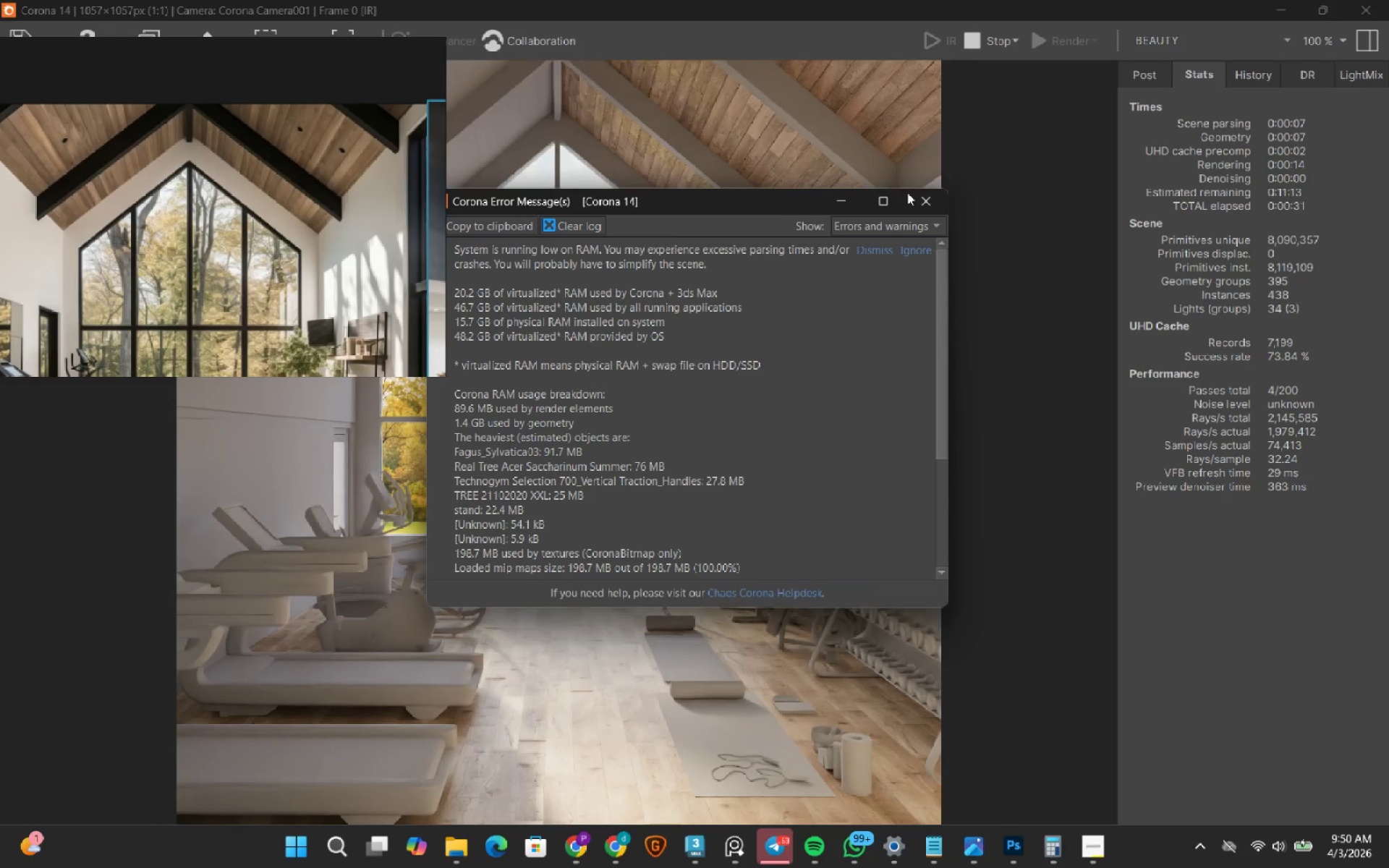 
left_click([919, 203])
 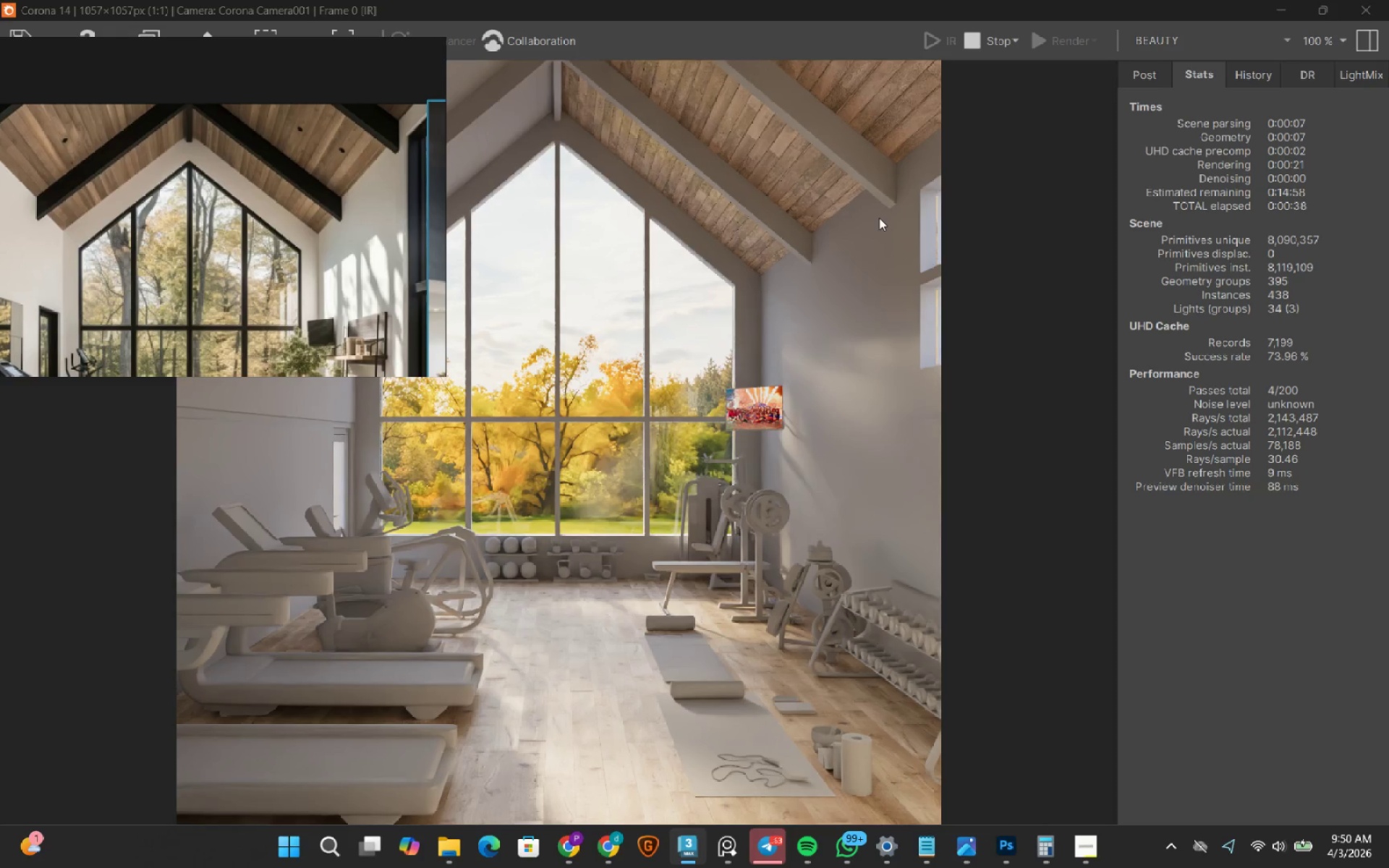 
wait(11.8)
 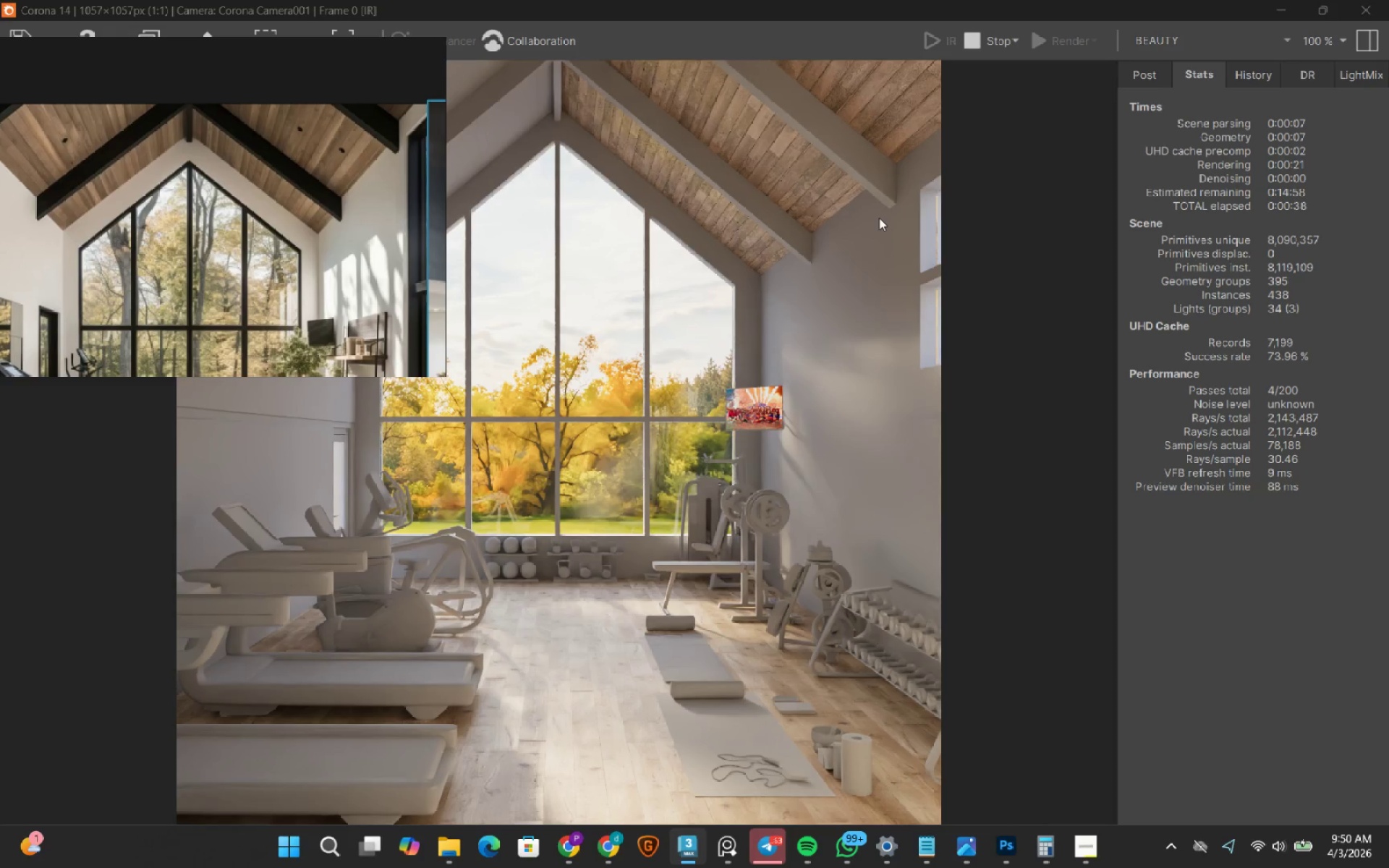 
left_click([1267, 7])
 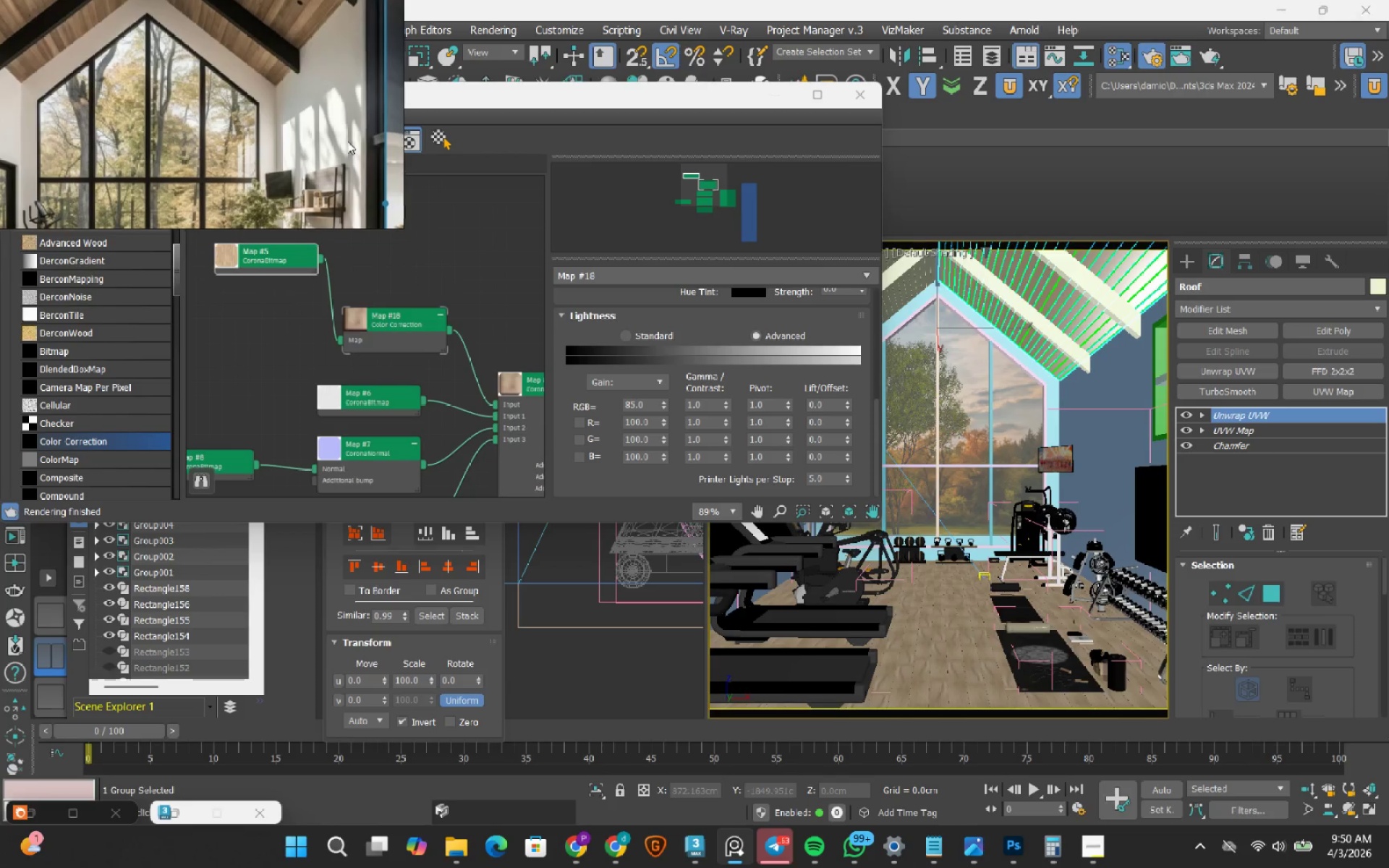 
left_click([402, 317])
 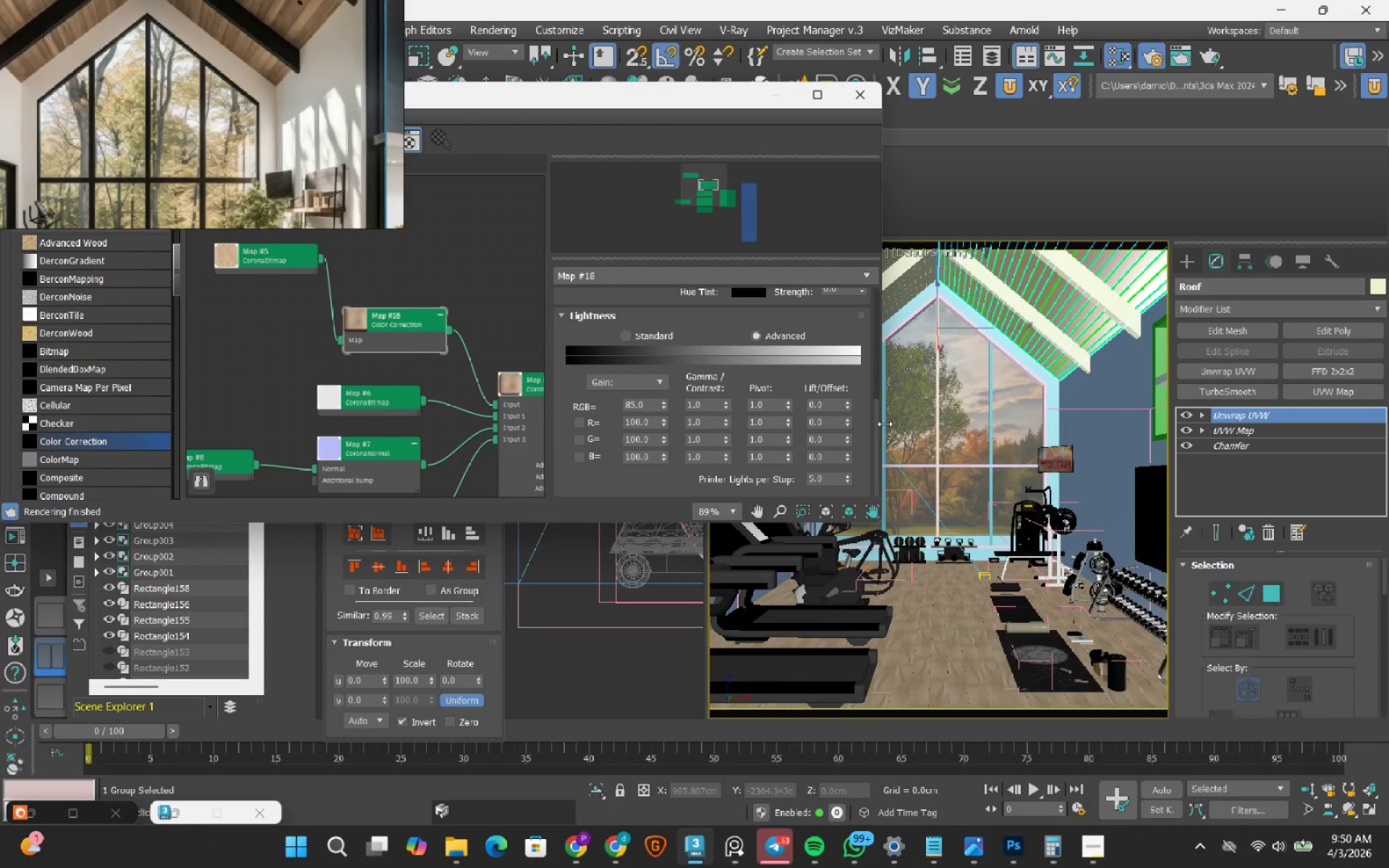 
left_click_drag(start_coordinate=[878, 427], to_coordinate=[872, 359])
 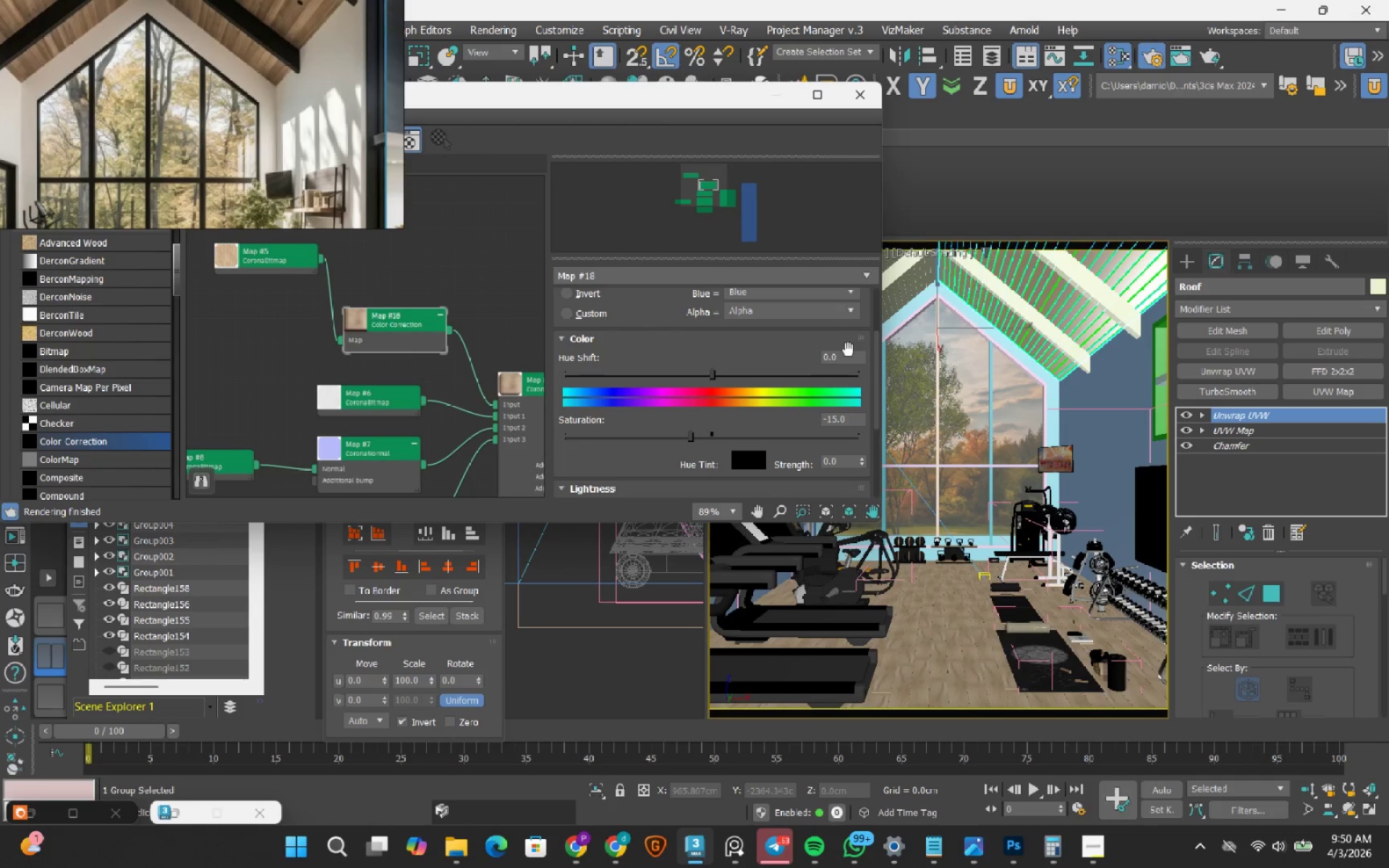 
double_click([844, 359])
 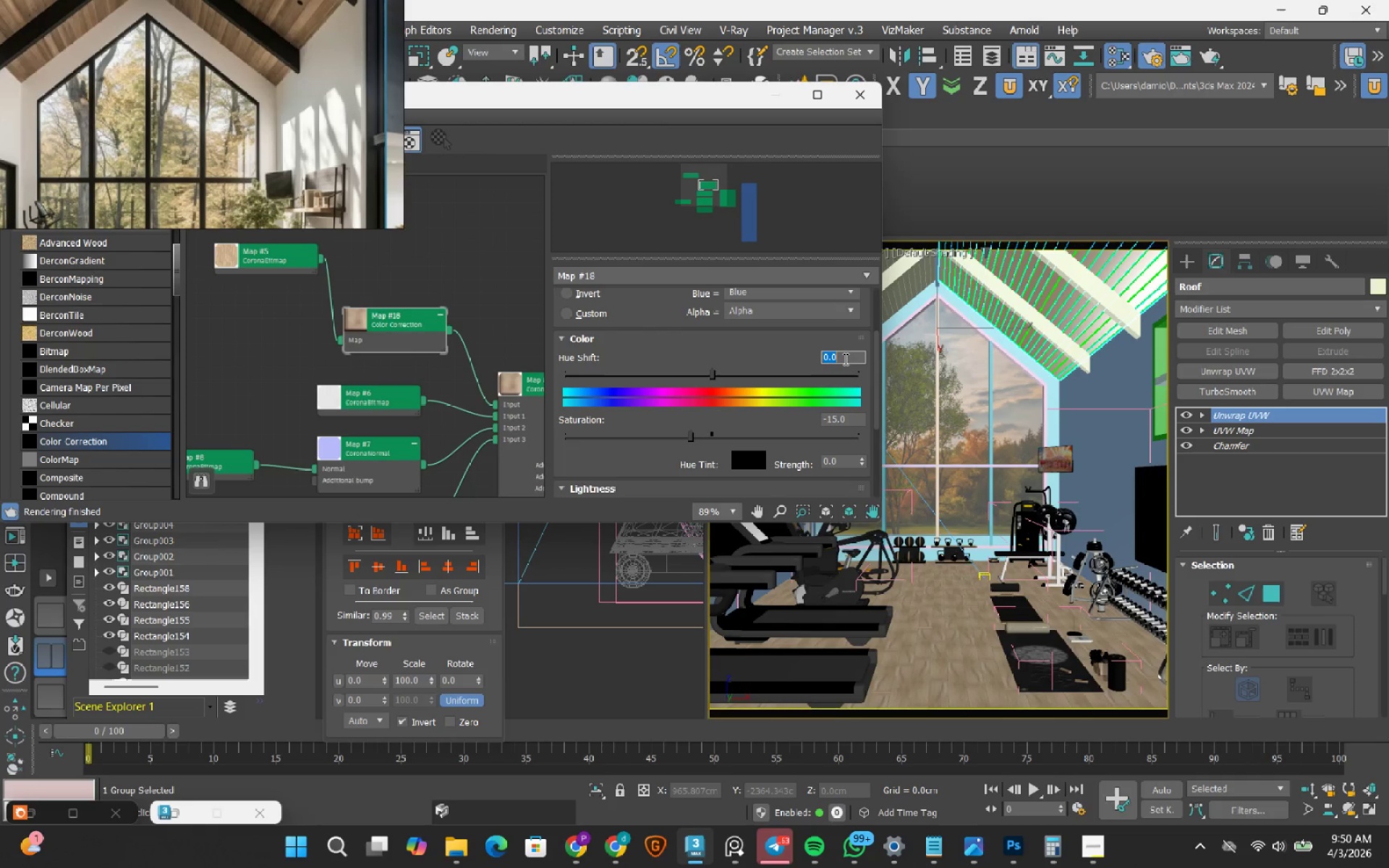 
triple_click([844, 359])
 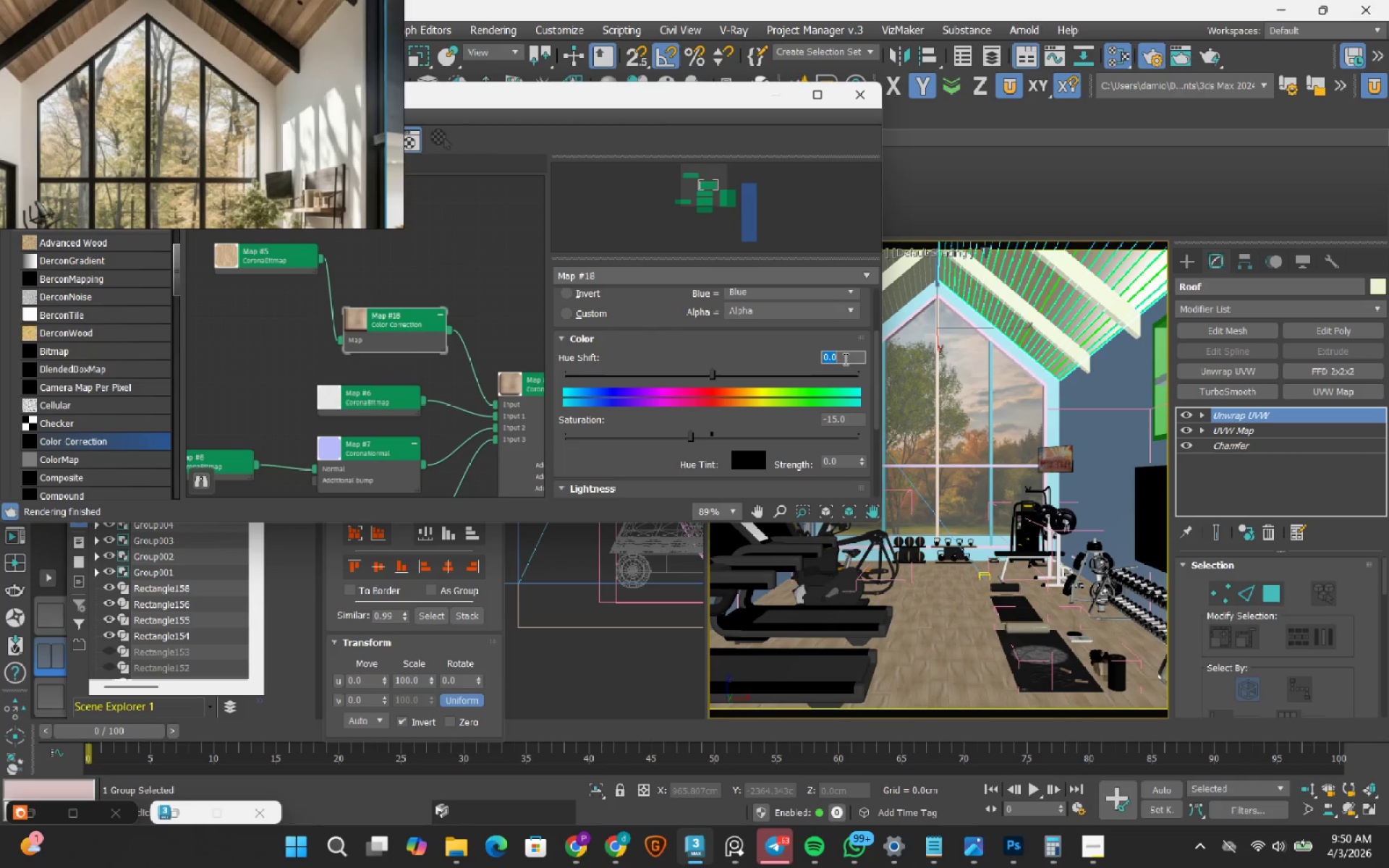 
key(Numpad3)
 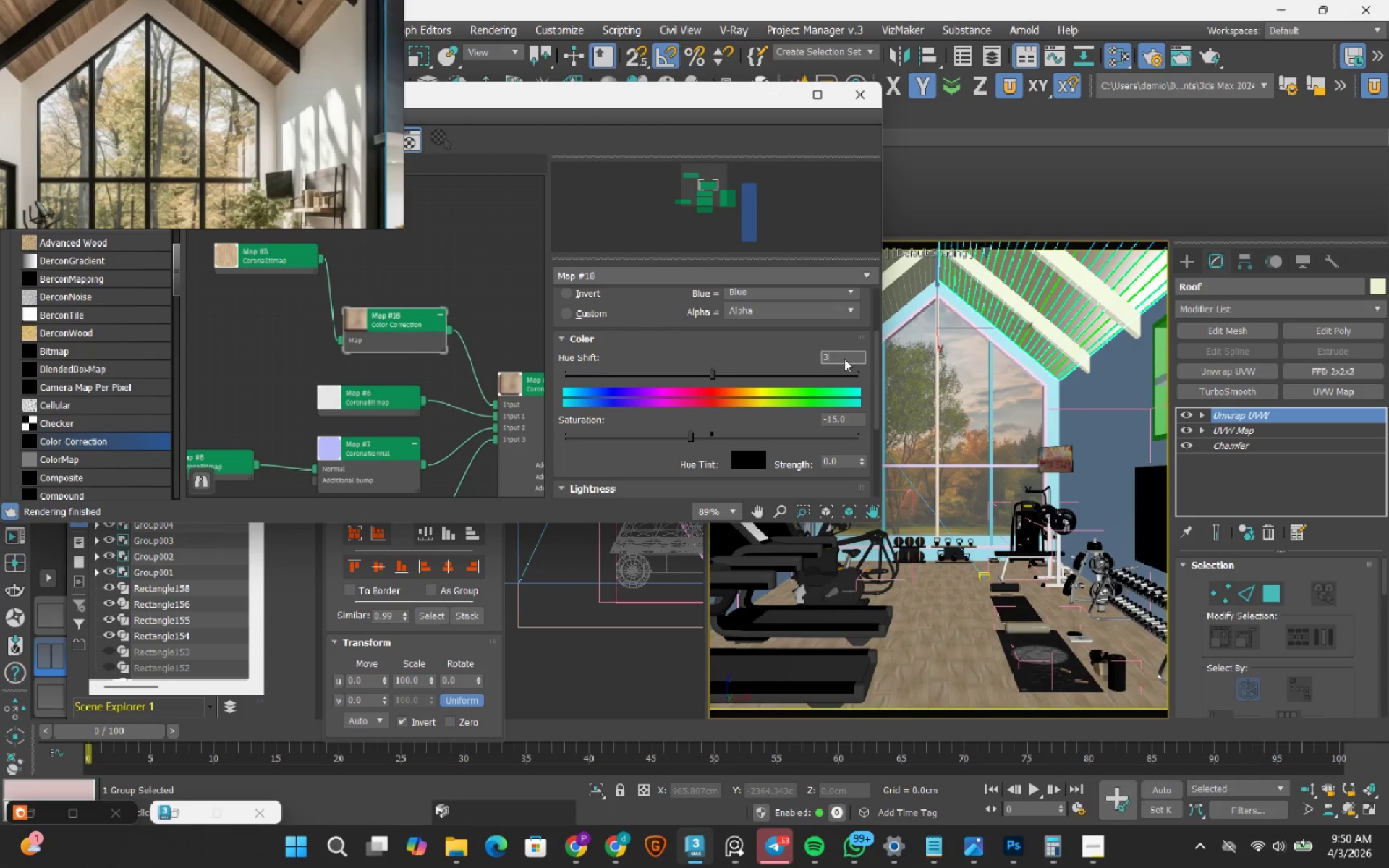 
key(NumpadEnter)
 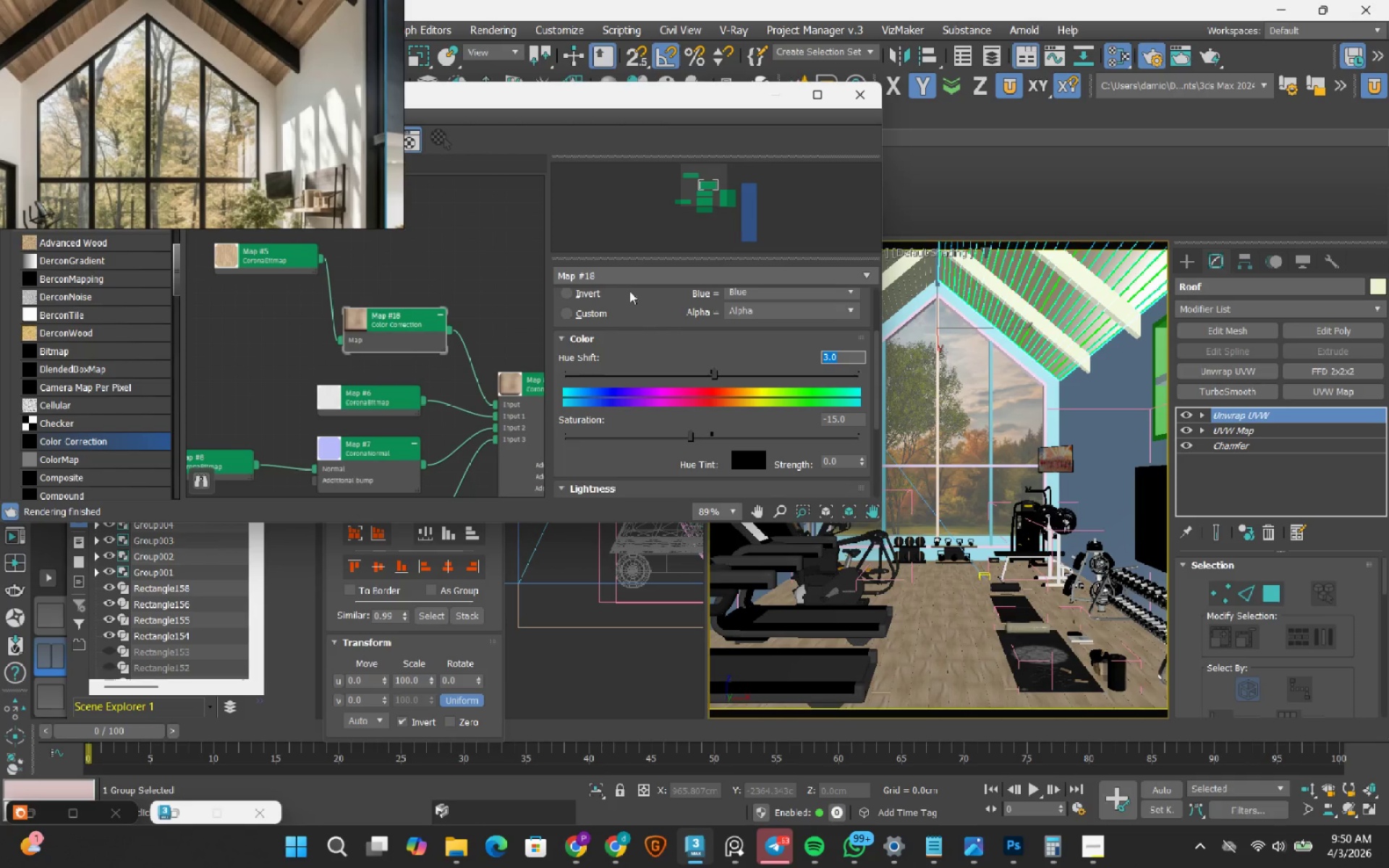 
scroll: coordinate [436, 323], scroll_direction: down, amount: 2.0
 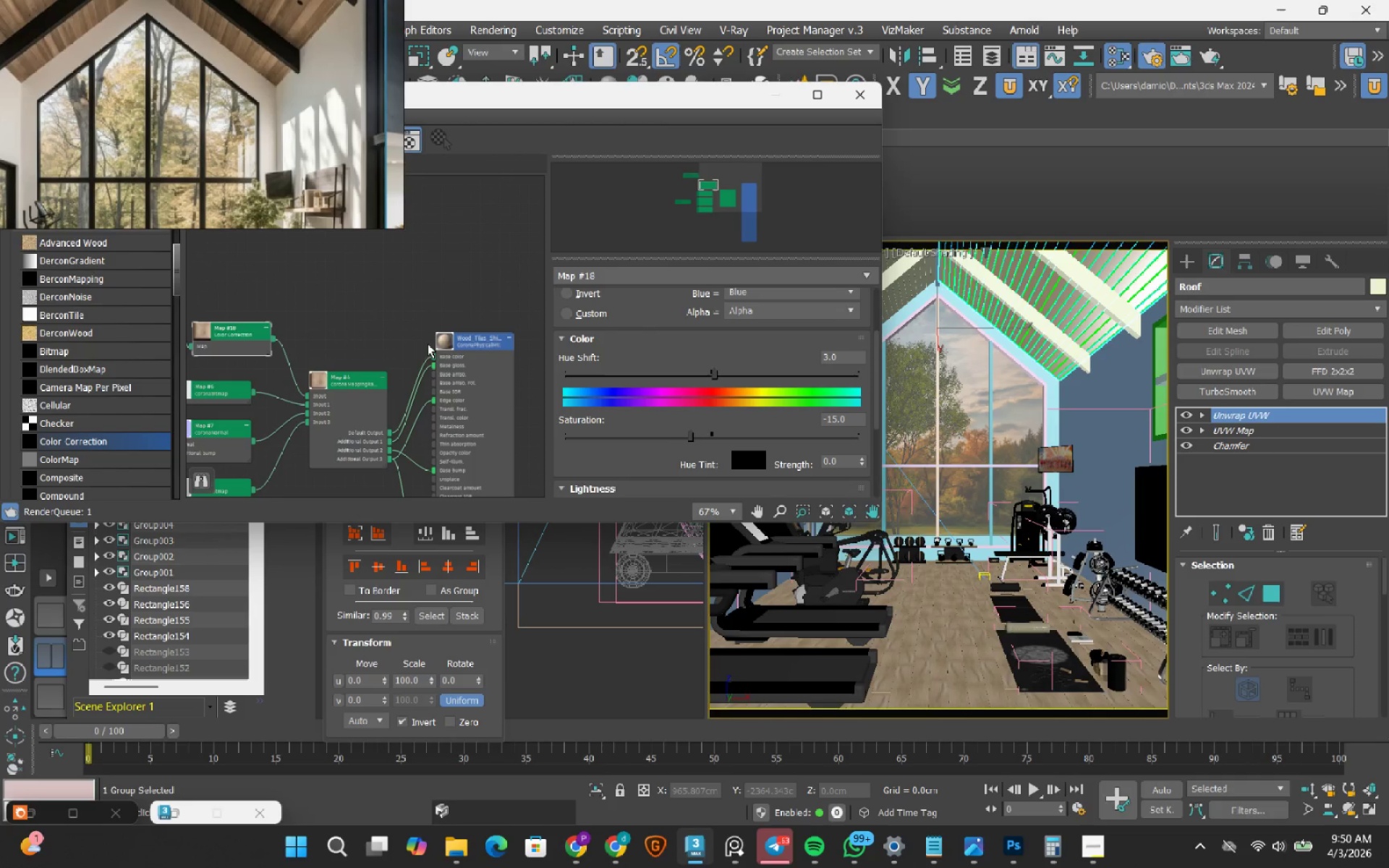 
scroll: coordinate [456, 342], scroll_direction: up, amount: 2.0
 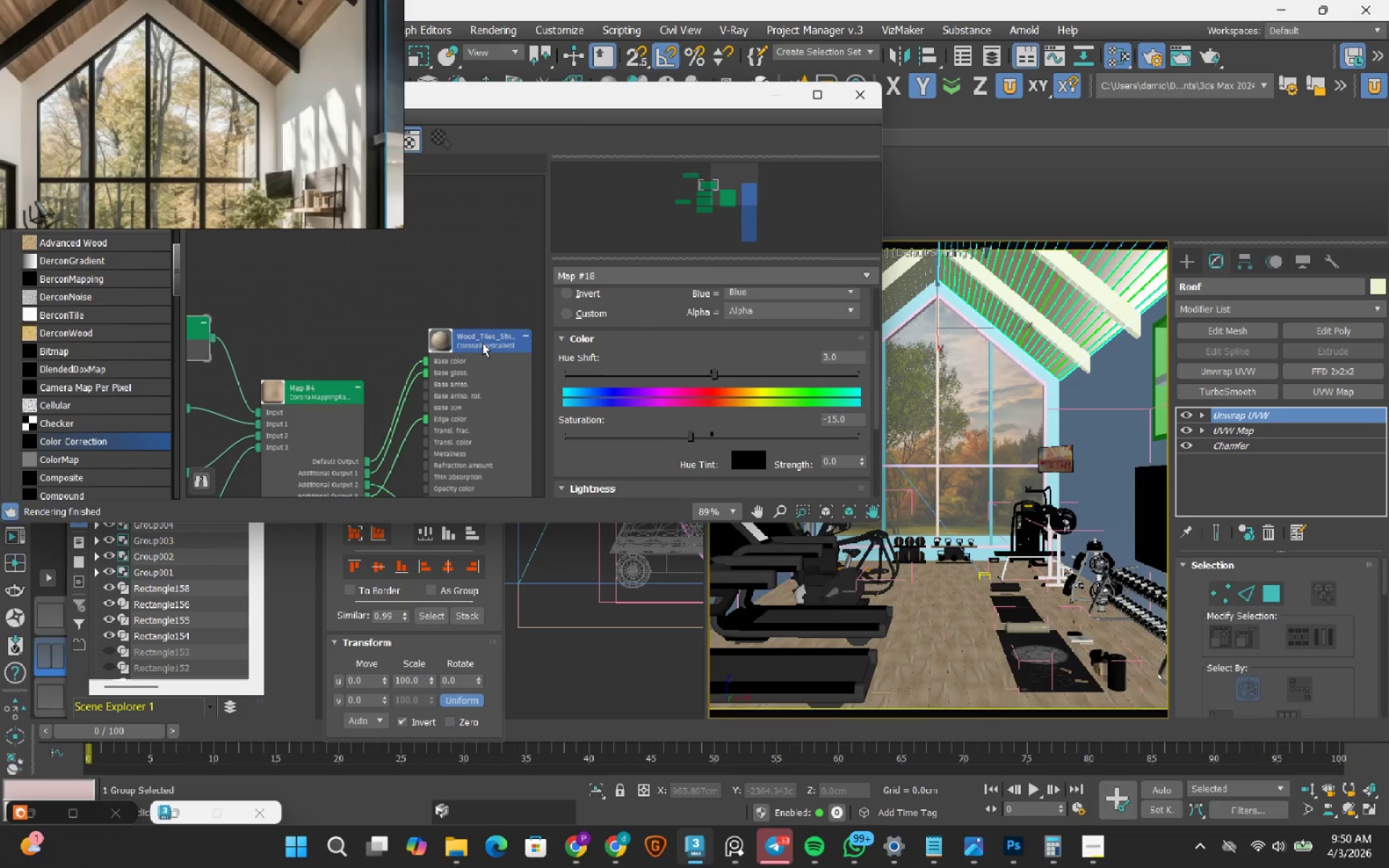 
left_click([483, 343])
 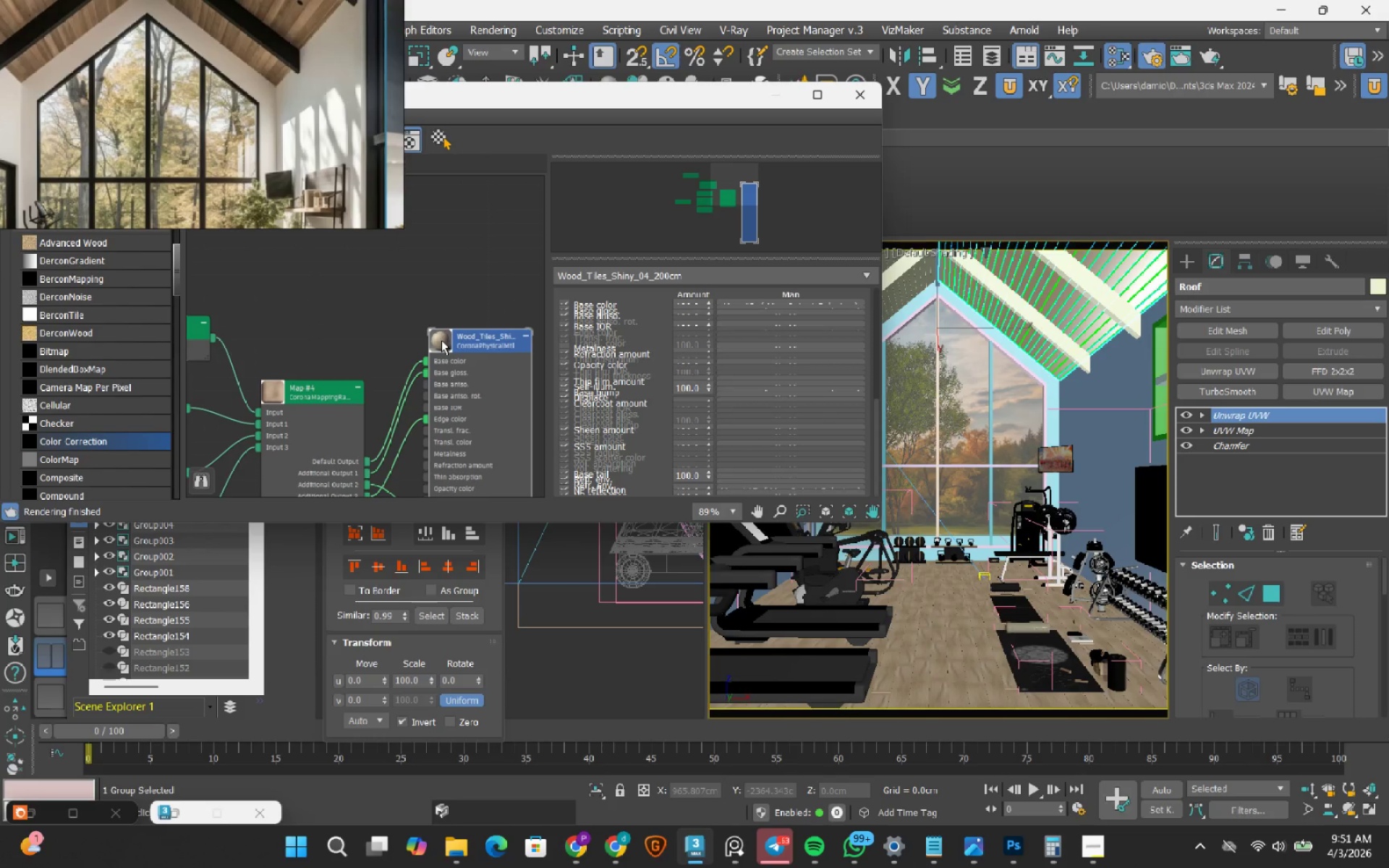 
double_click([441, 340])
 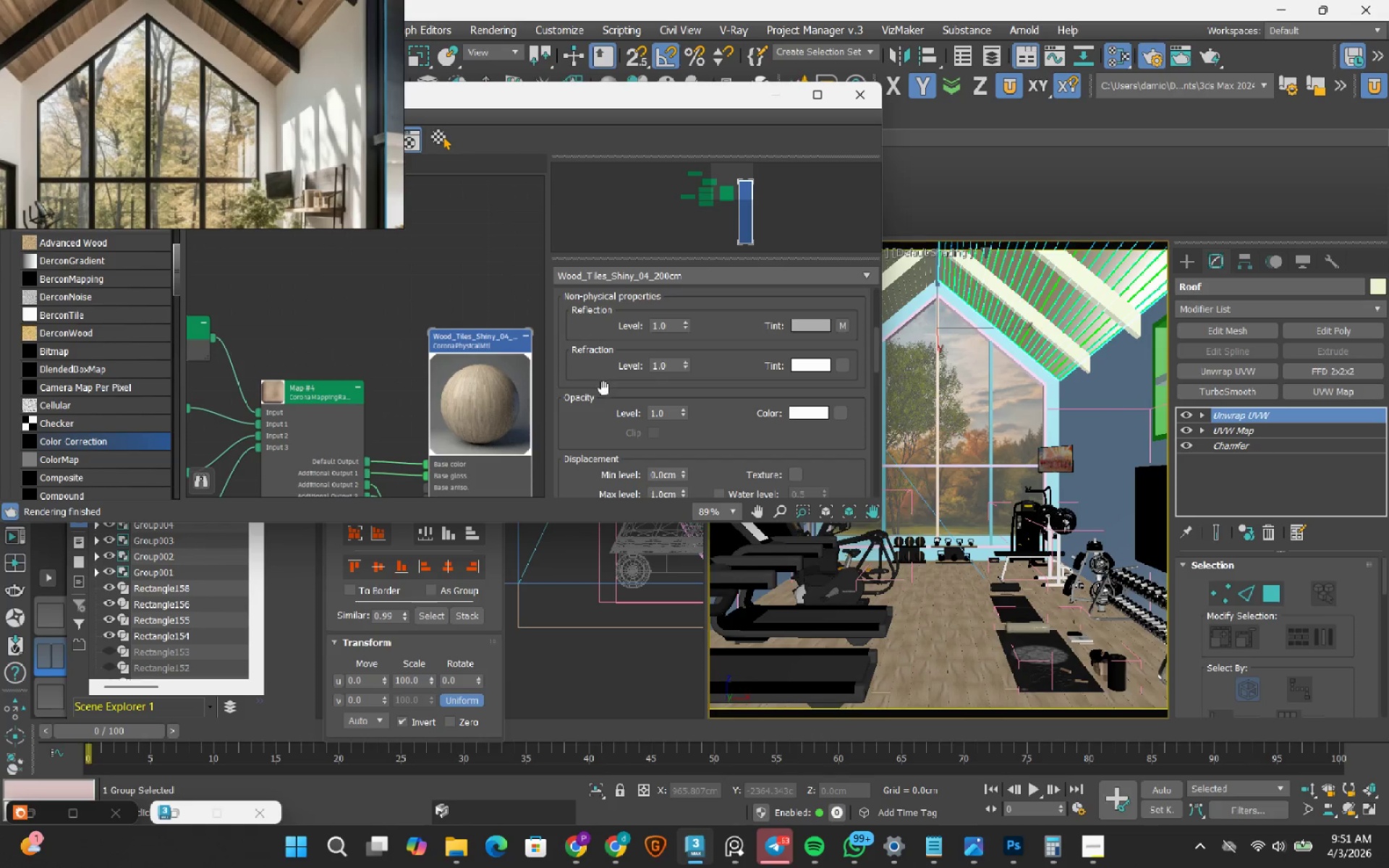 
scroll: coordinate [585, 372], scroll_direction: up, amount: 13.0
 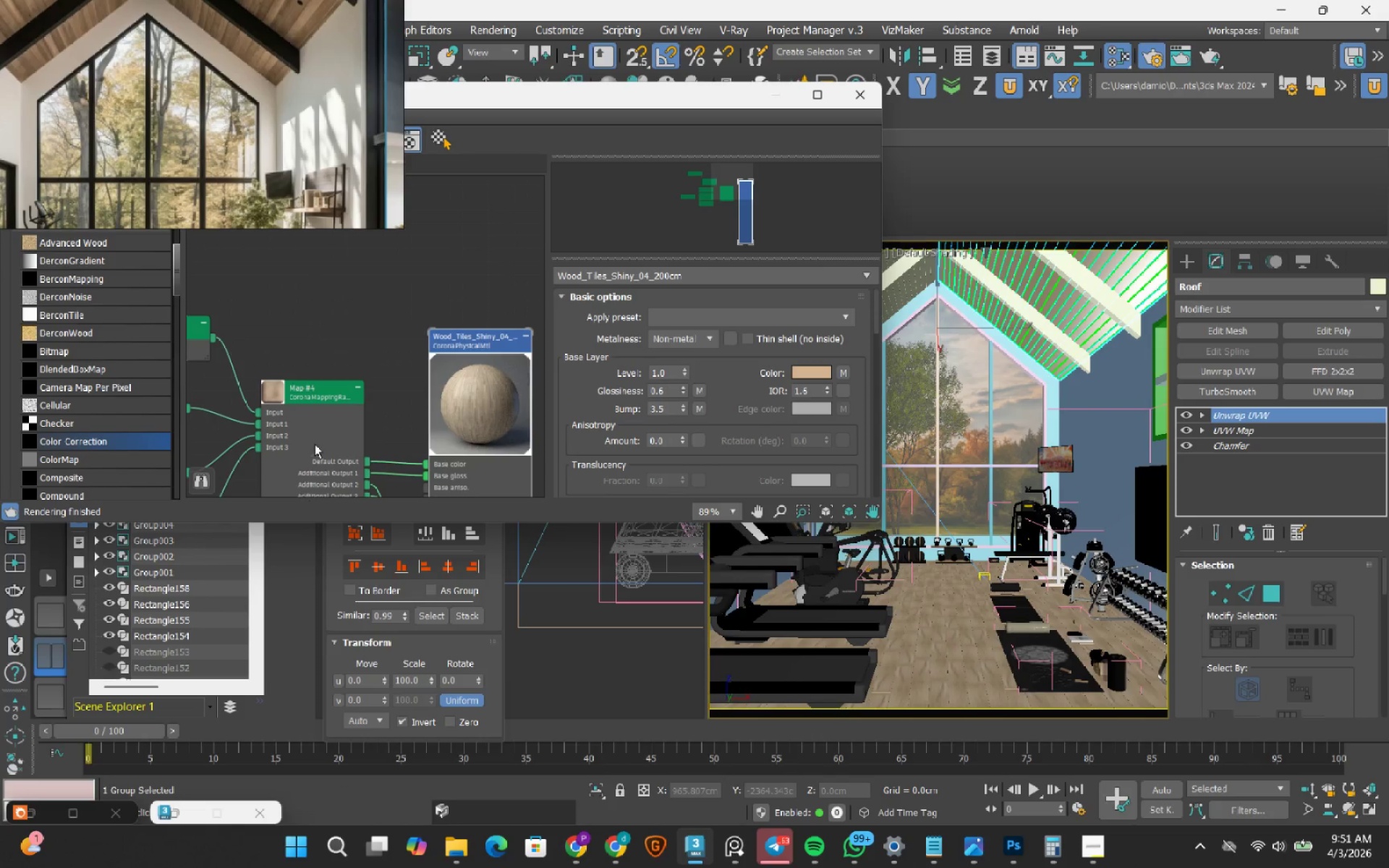 
wait(13.72)
 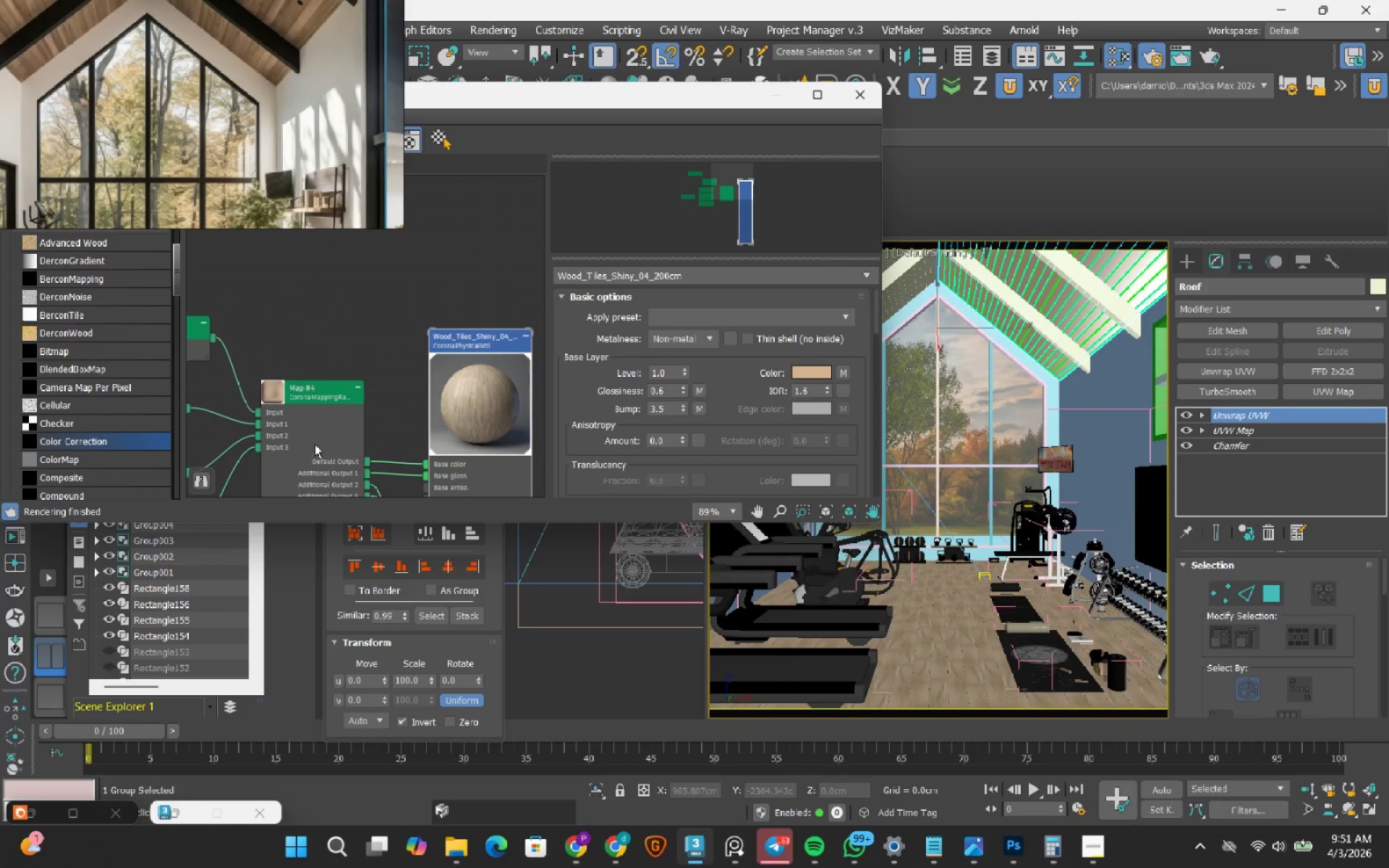 
left_click_drag(start_coordinate=[879, 371], to_coordinate=[883, 418])
 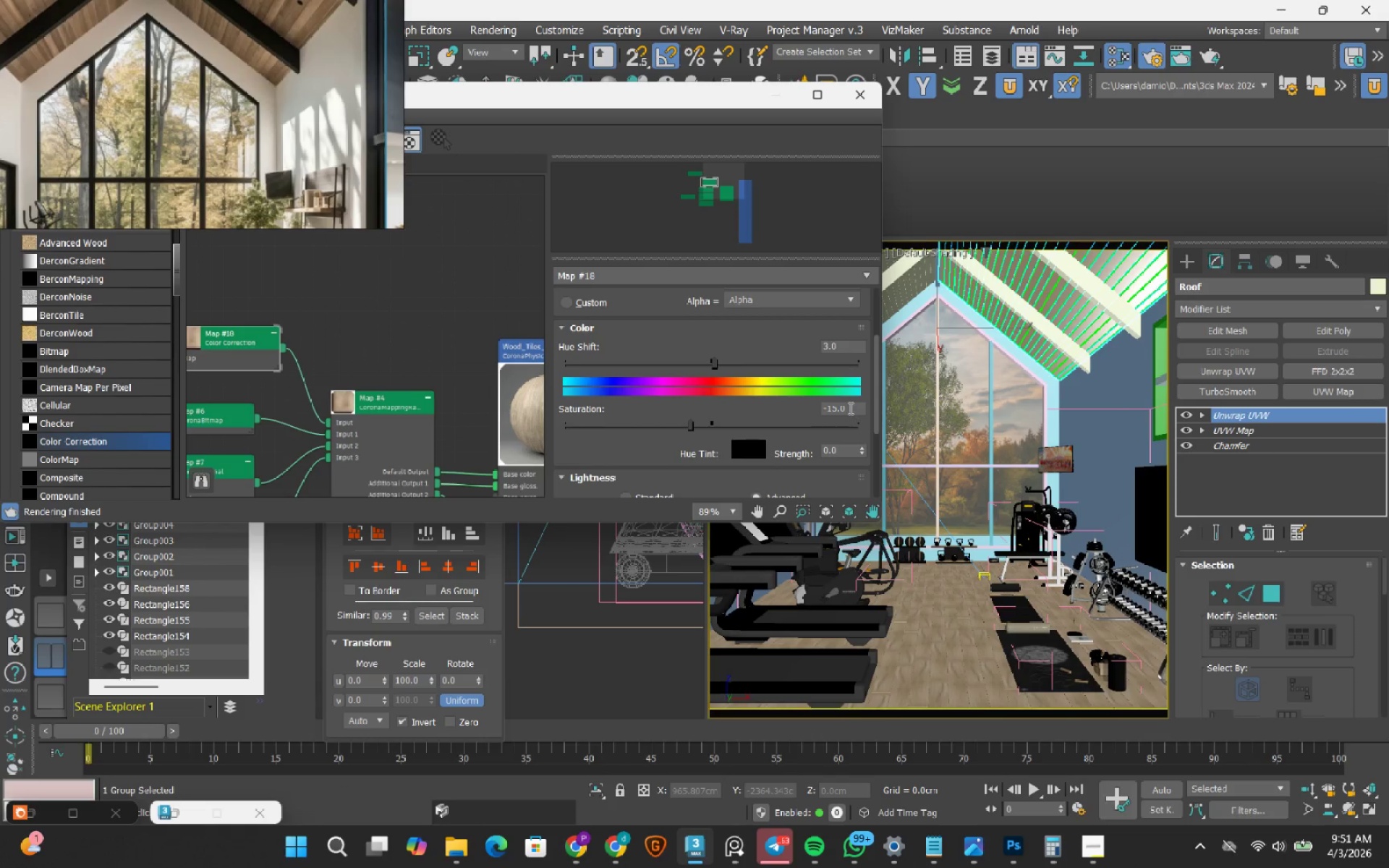 
double_click([849, 408])
 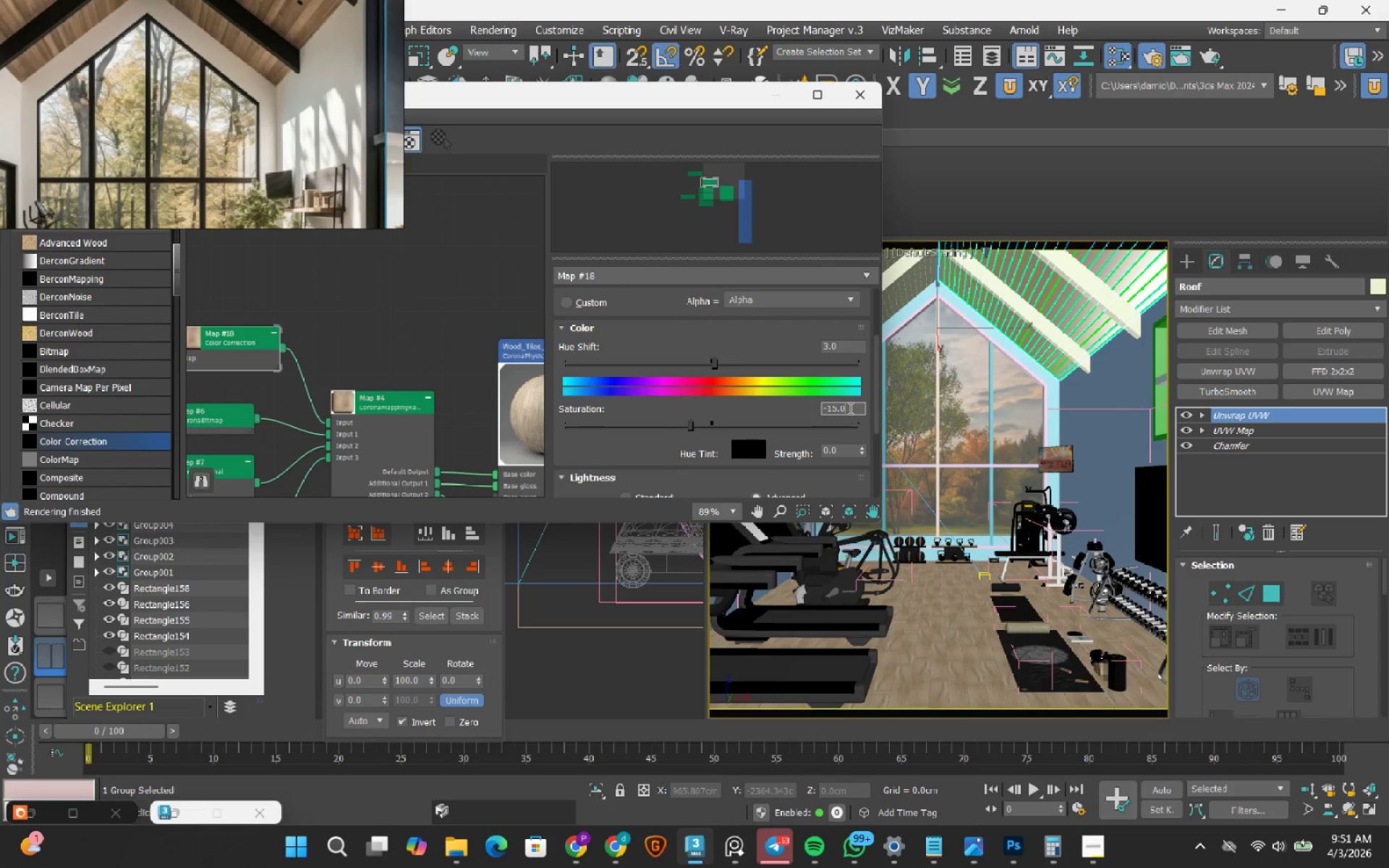 
double_click([849, 408])
 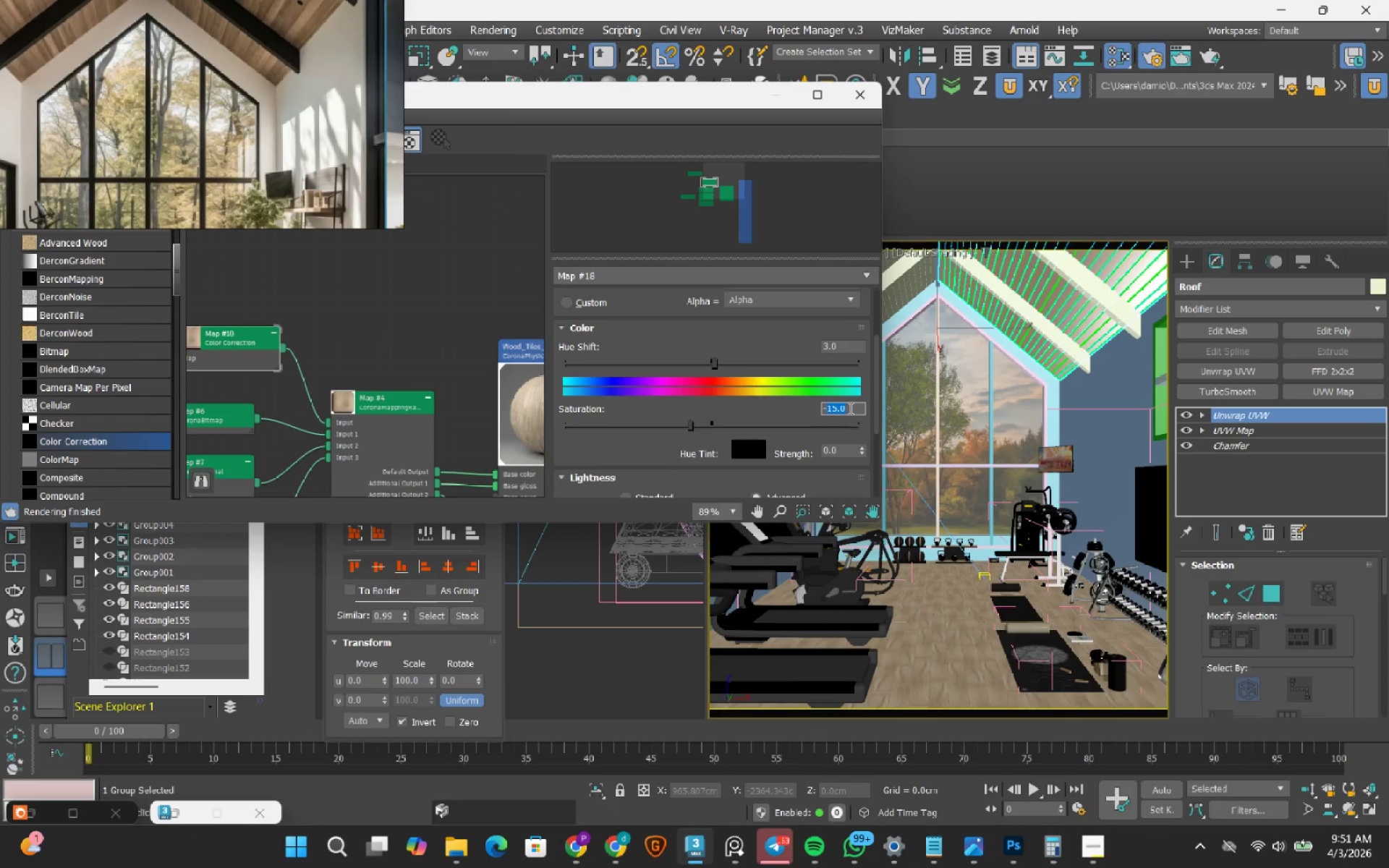 
key(Numpad1)
 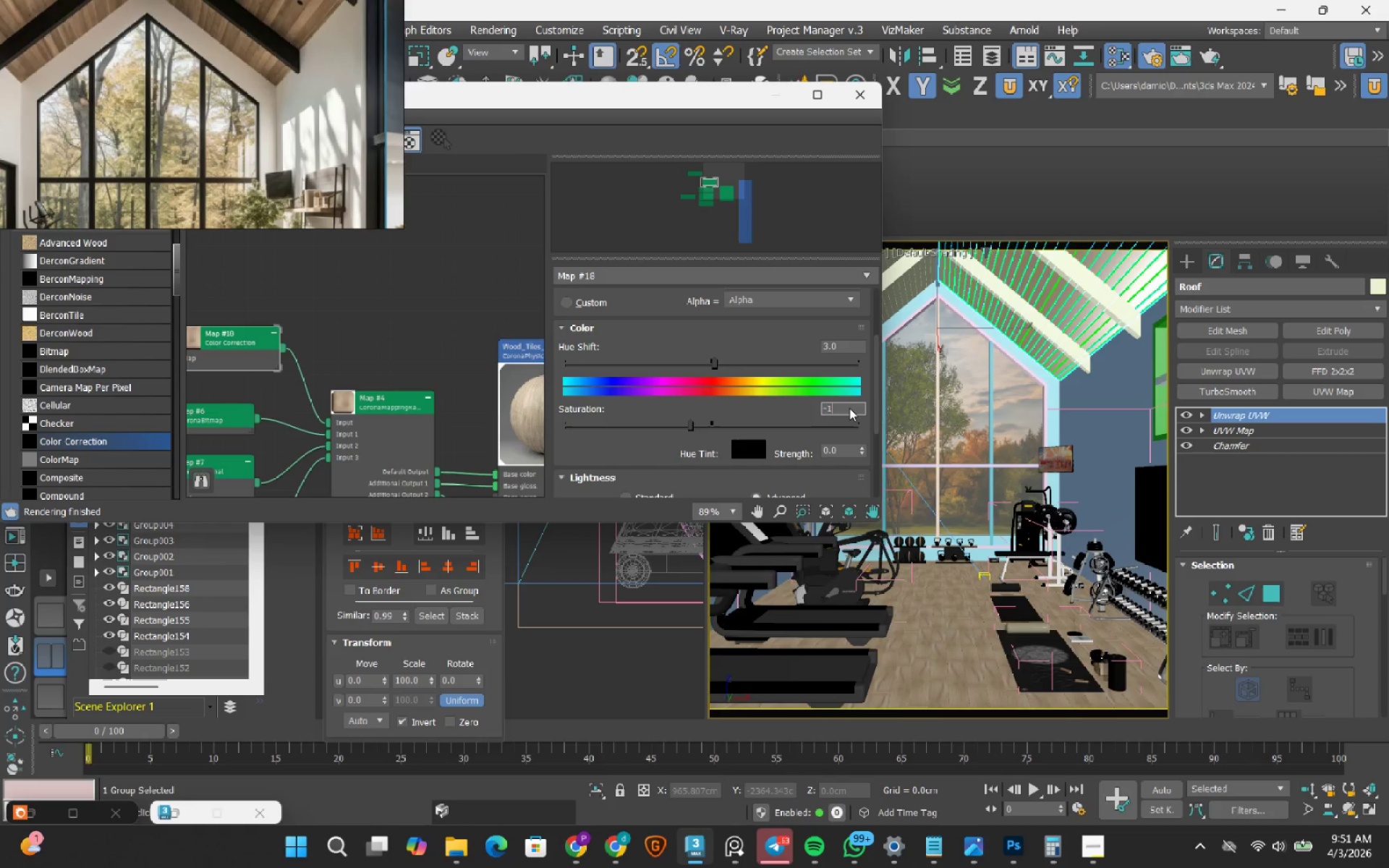 
key(Numpad0)
 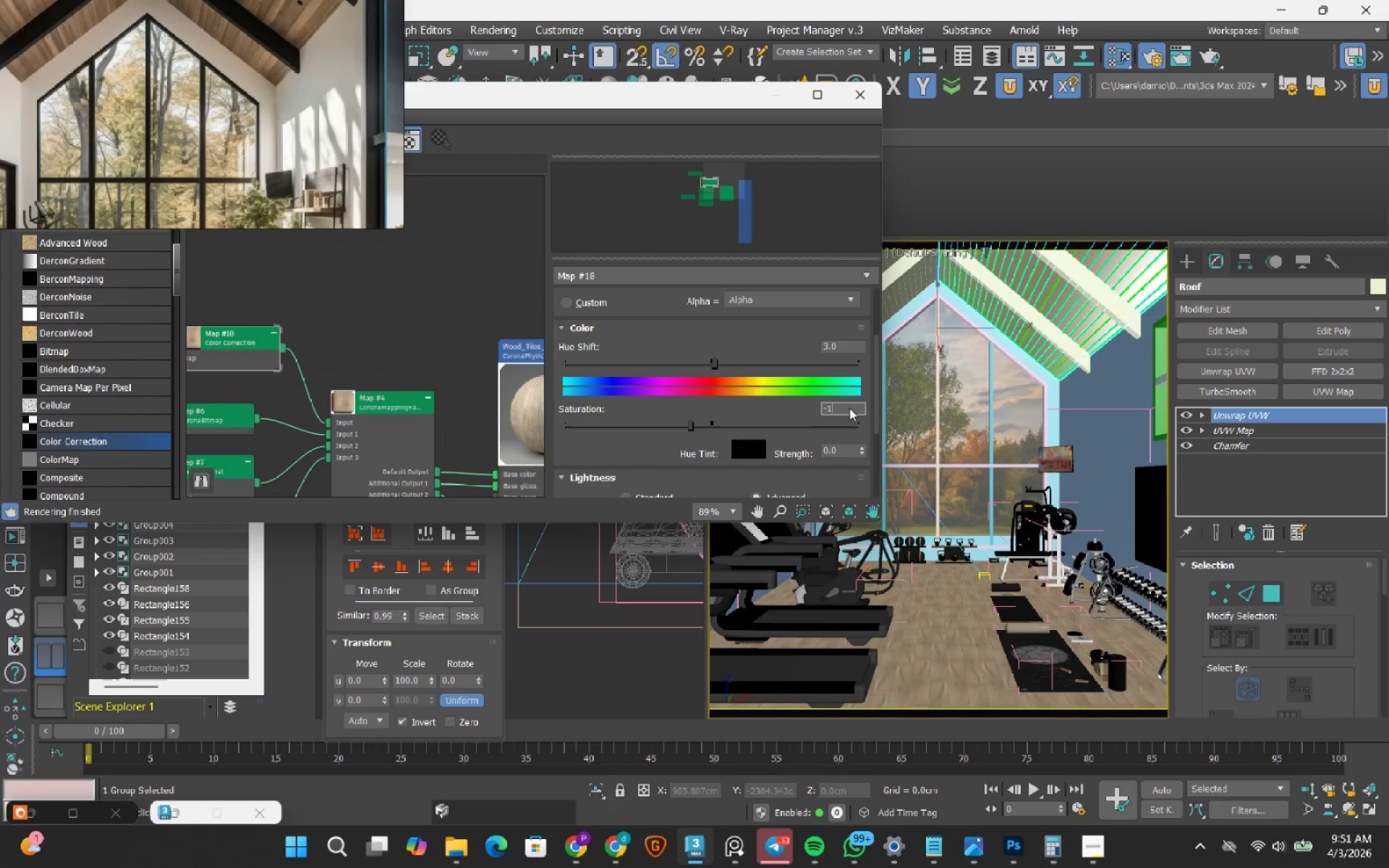 
key(NumpadEnter)
 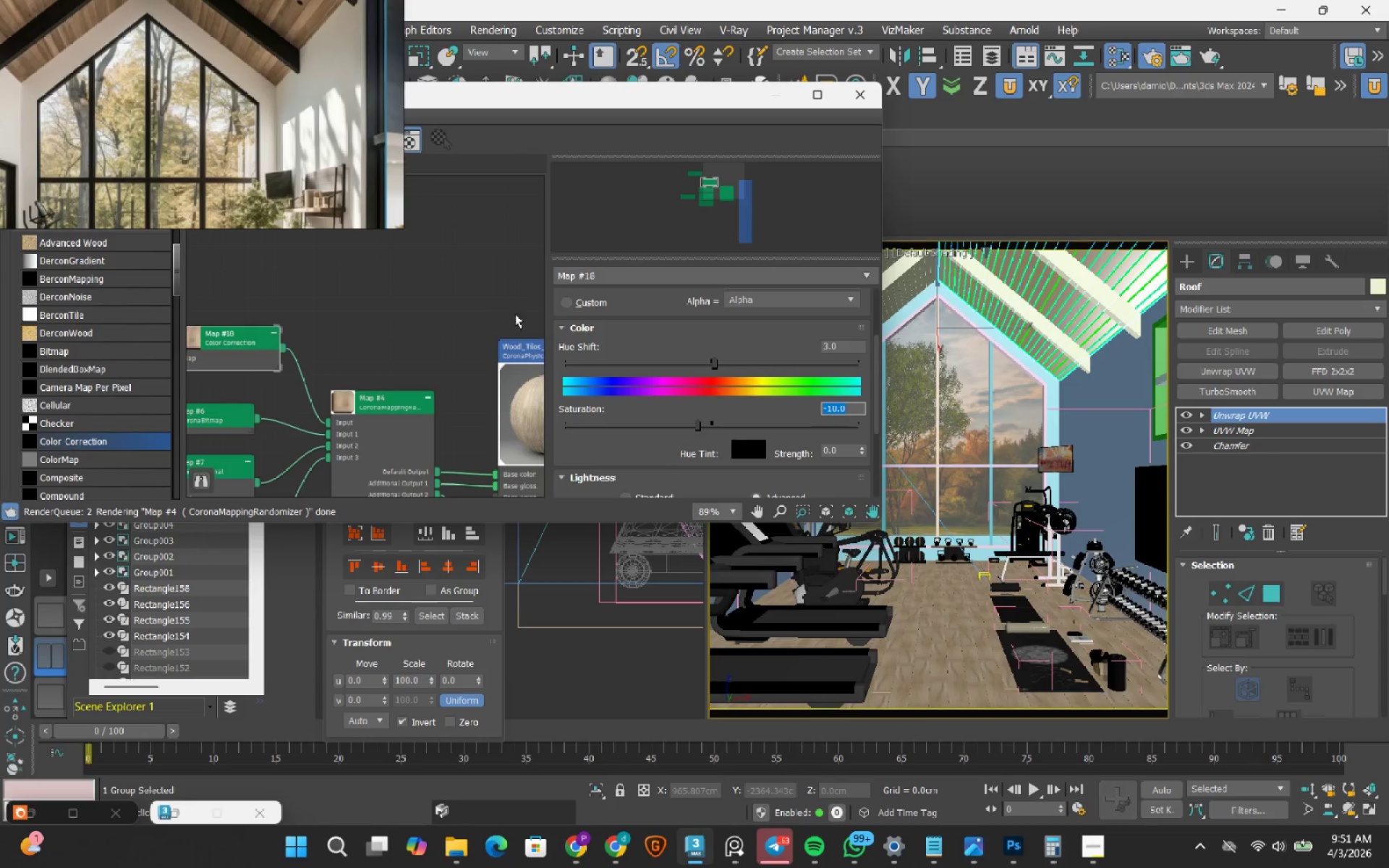 
left_click([532, 348])
 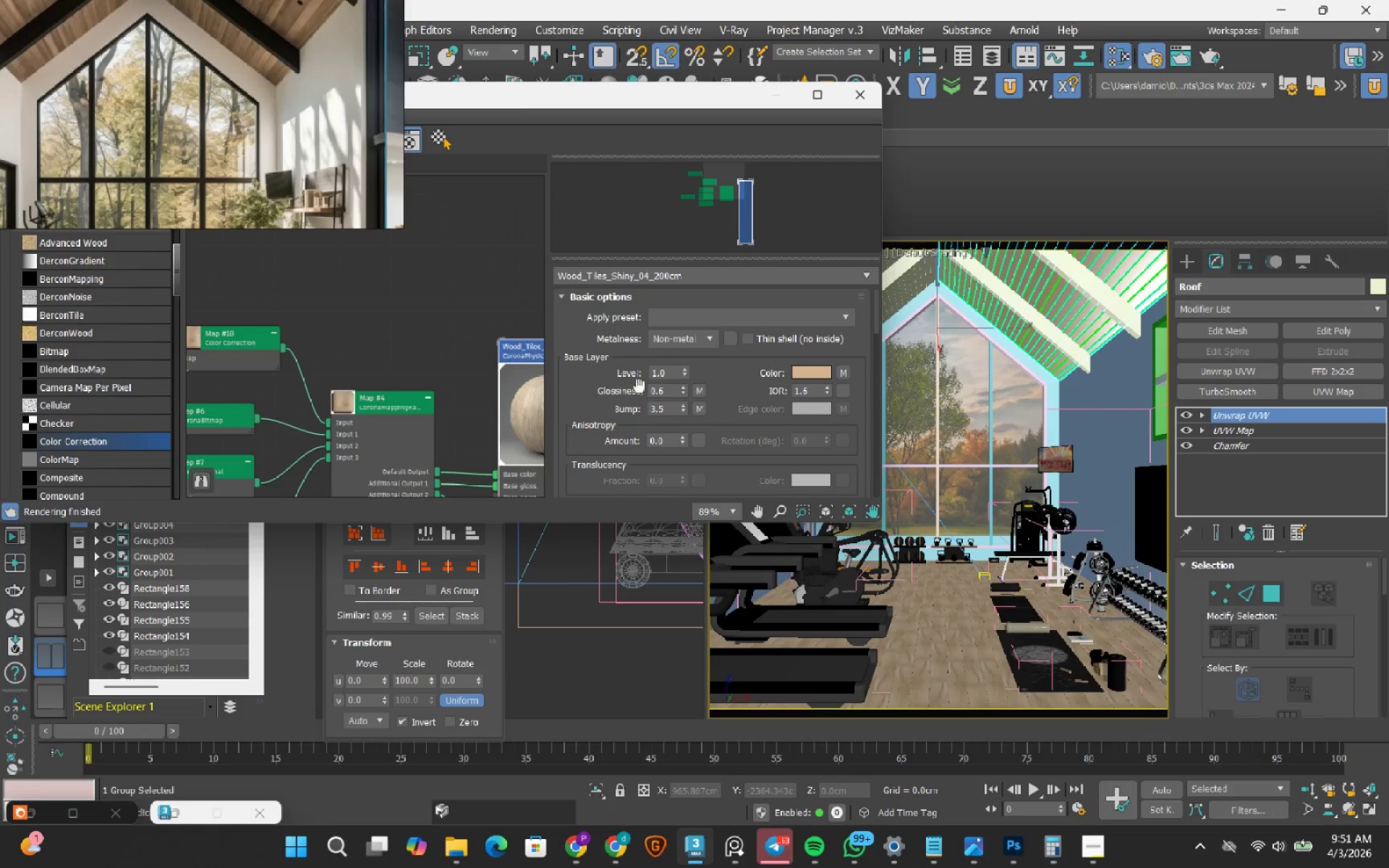 
double_click([663, 388])
 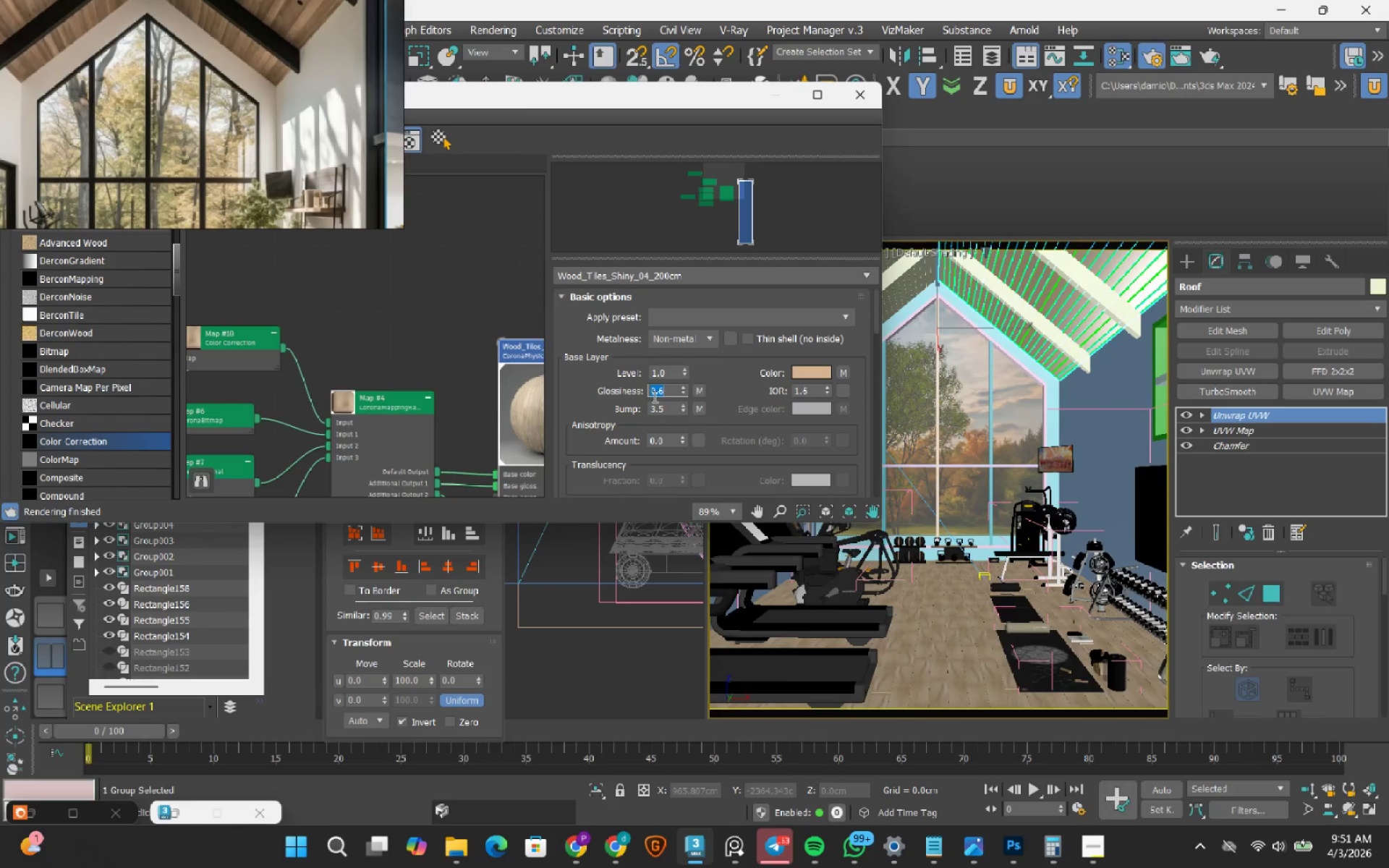 
key(NumpadDecimal)
 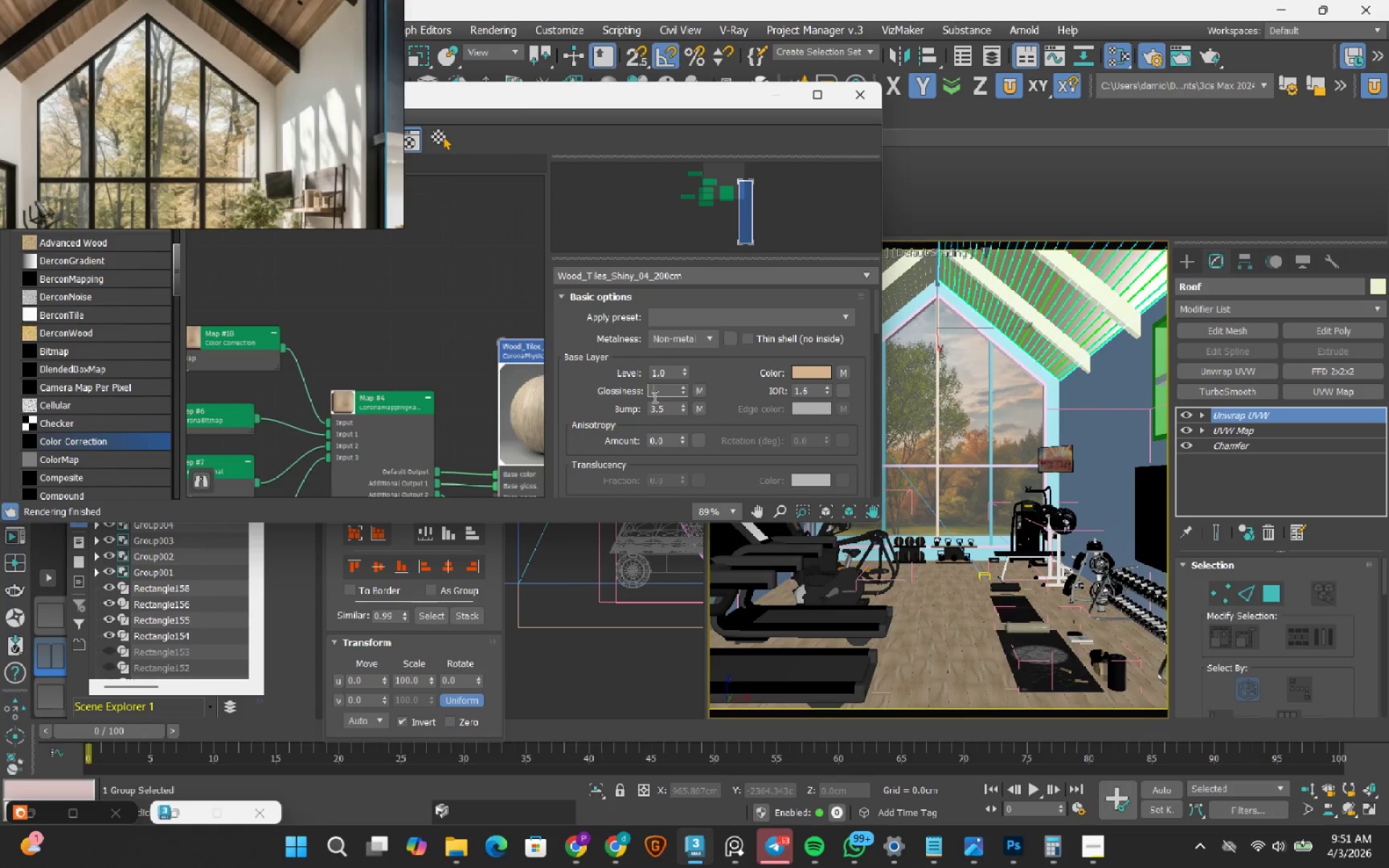 
key(Numpad5)
 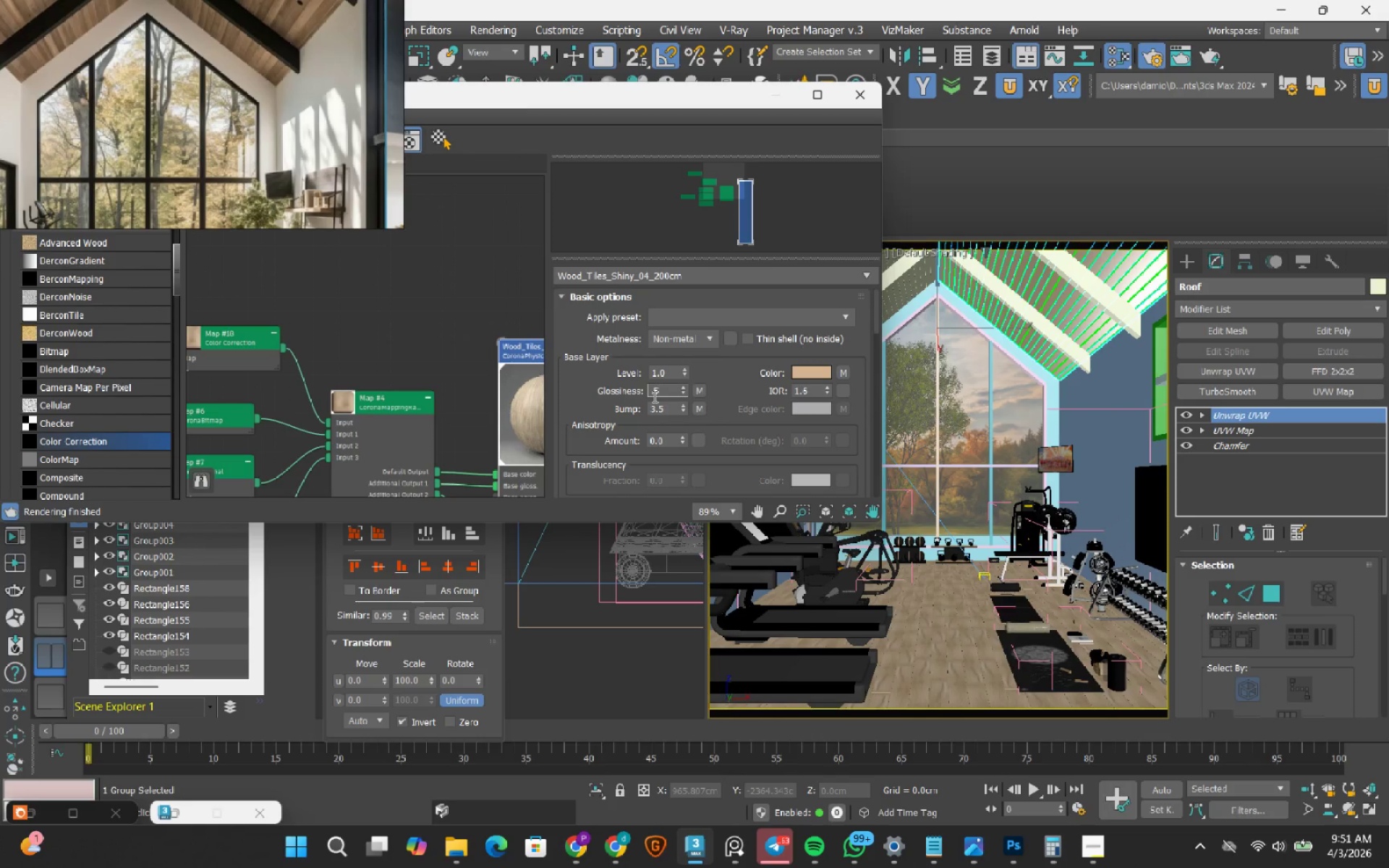 
key(NumpadEnter)
 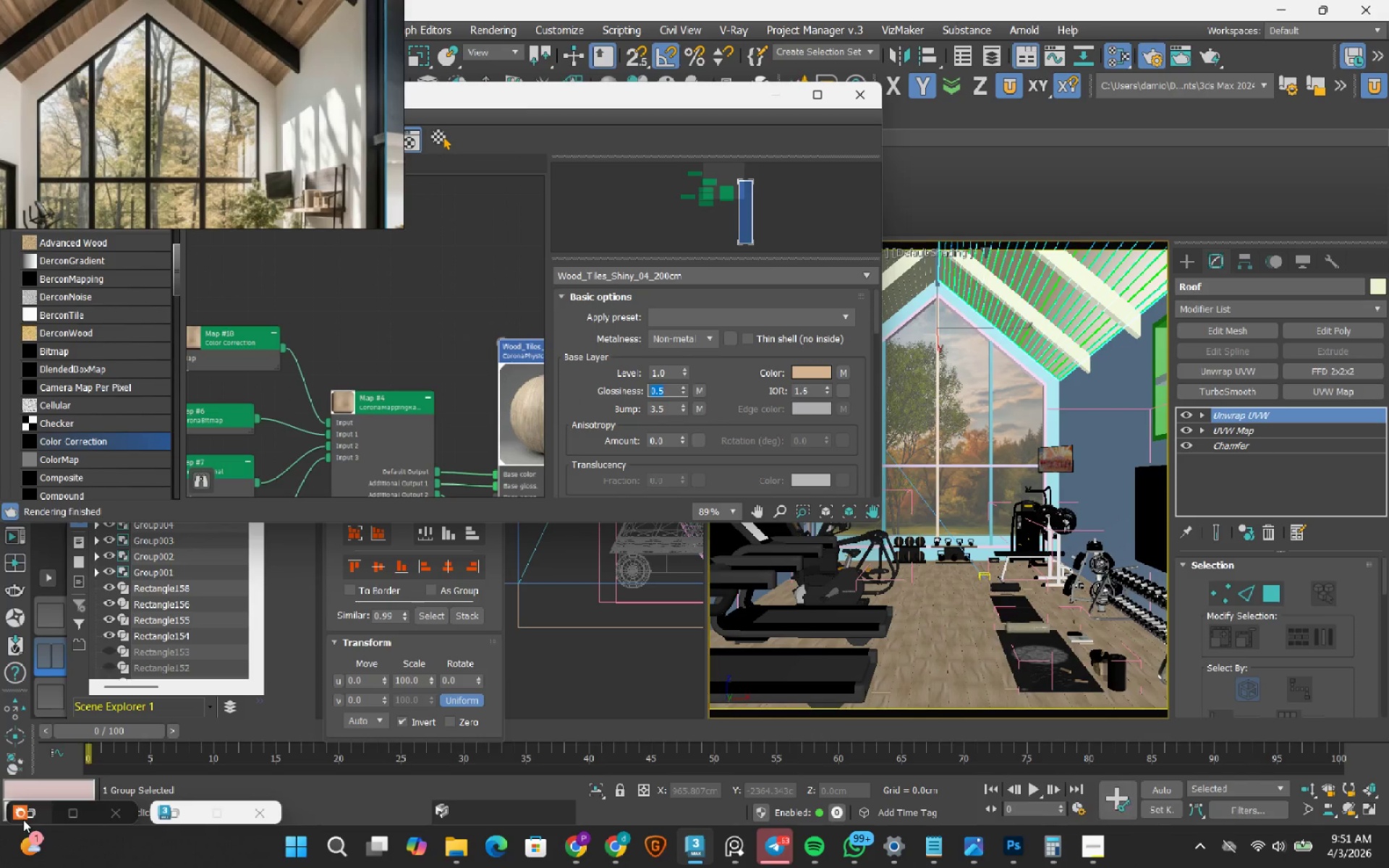 
left_click([46, 811])
 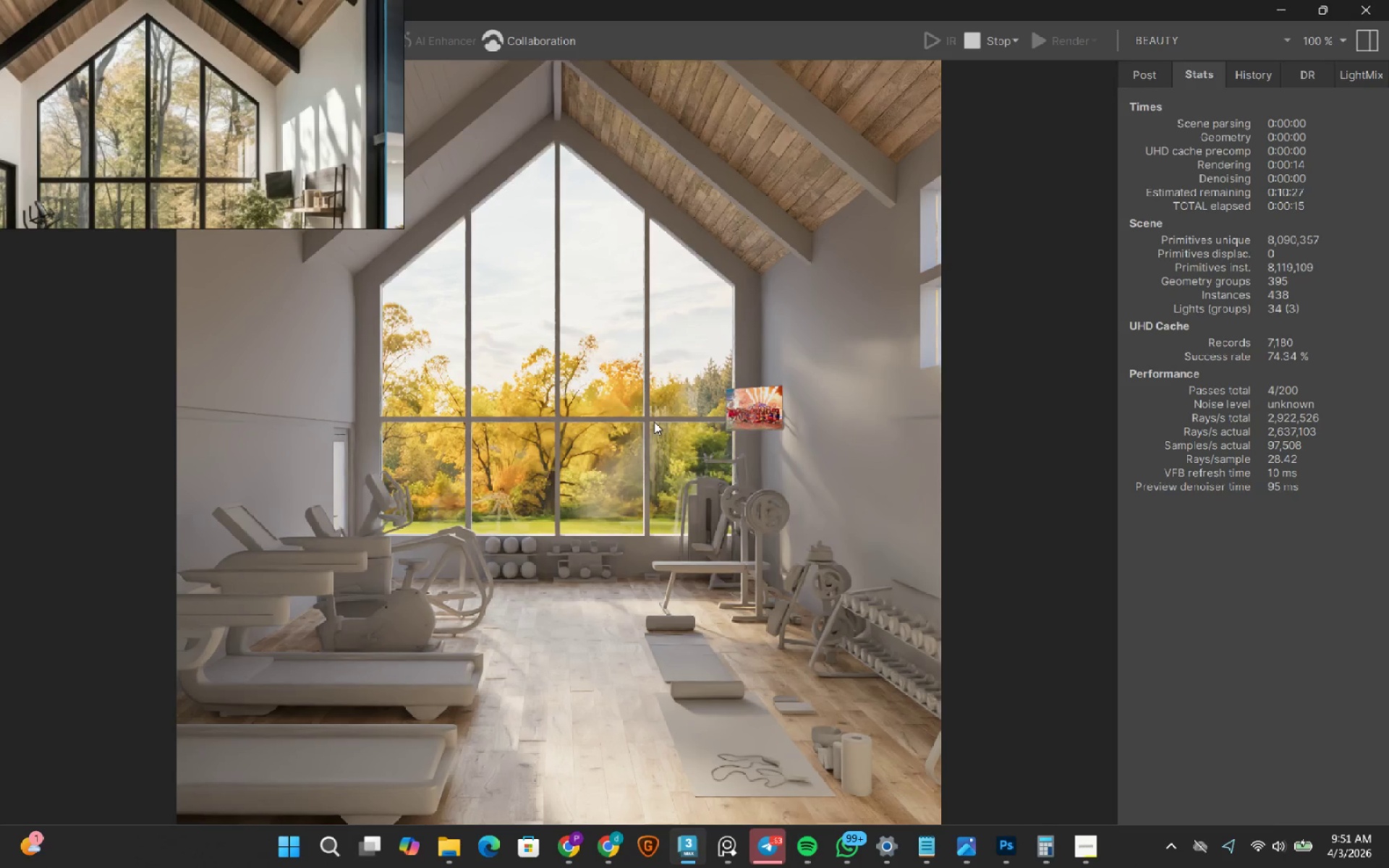 
wait(18.11)
 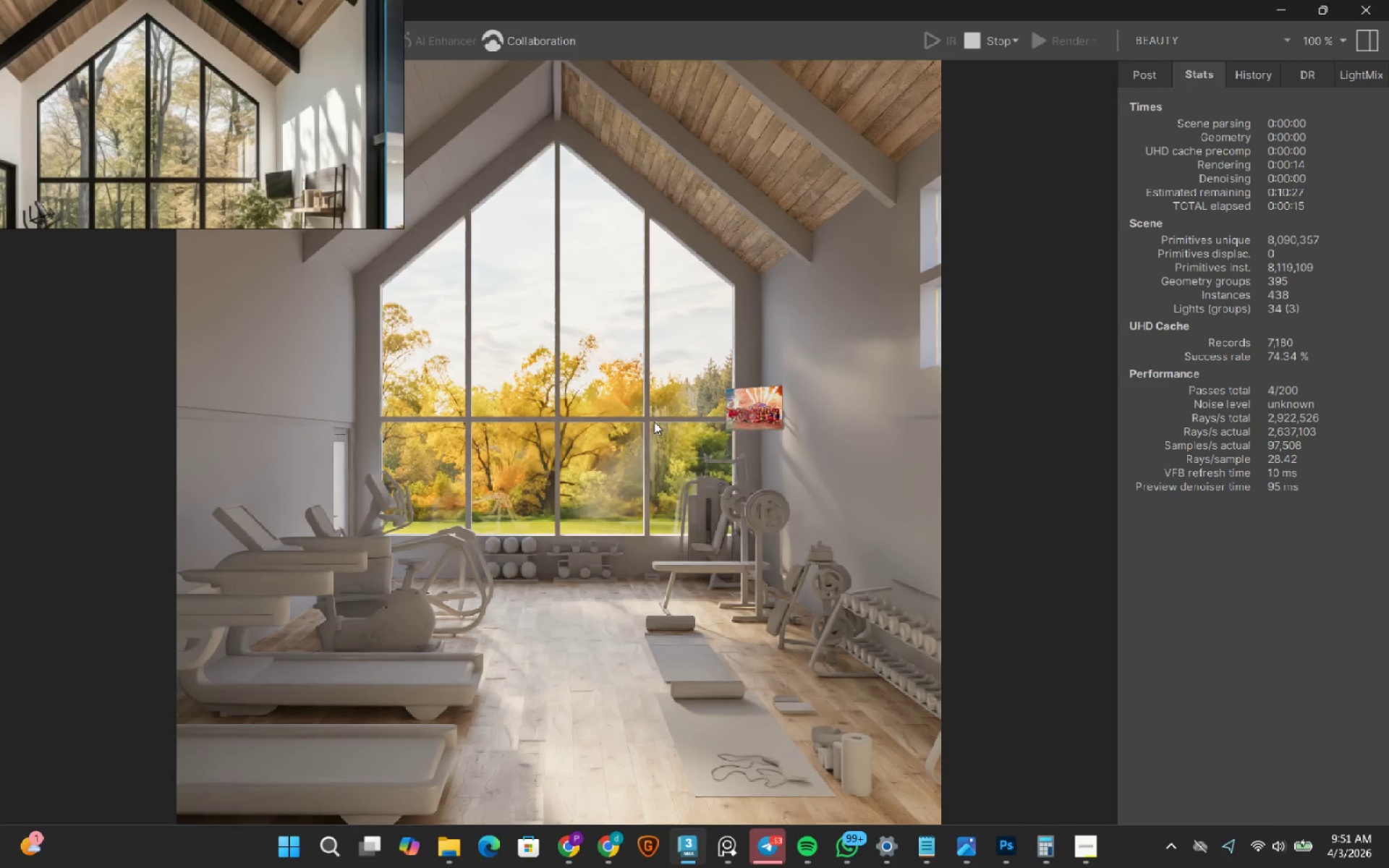 
scroll: coordinate [720, 478], scroll_direction: down, amount: 1.0
 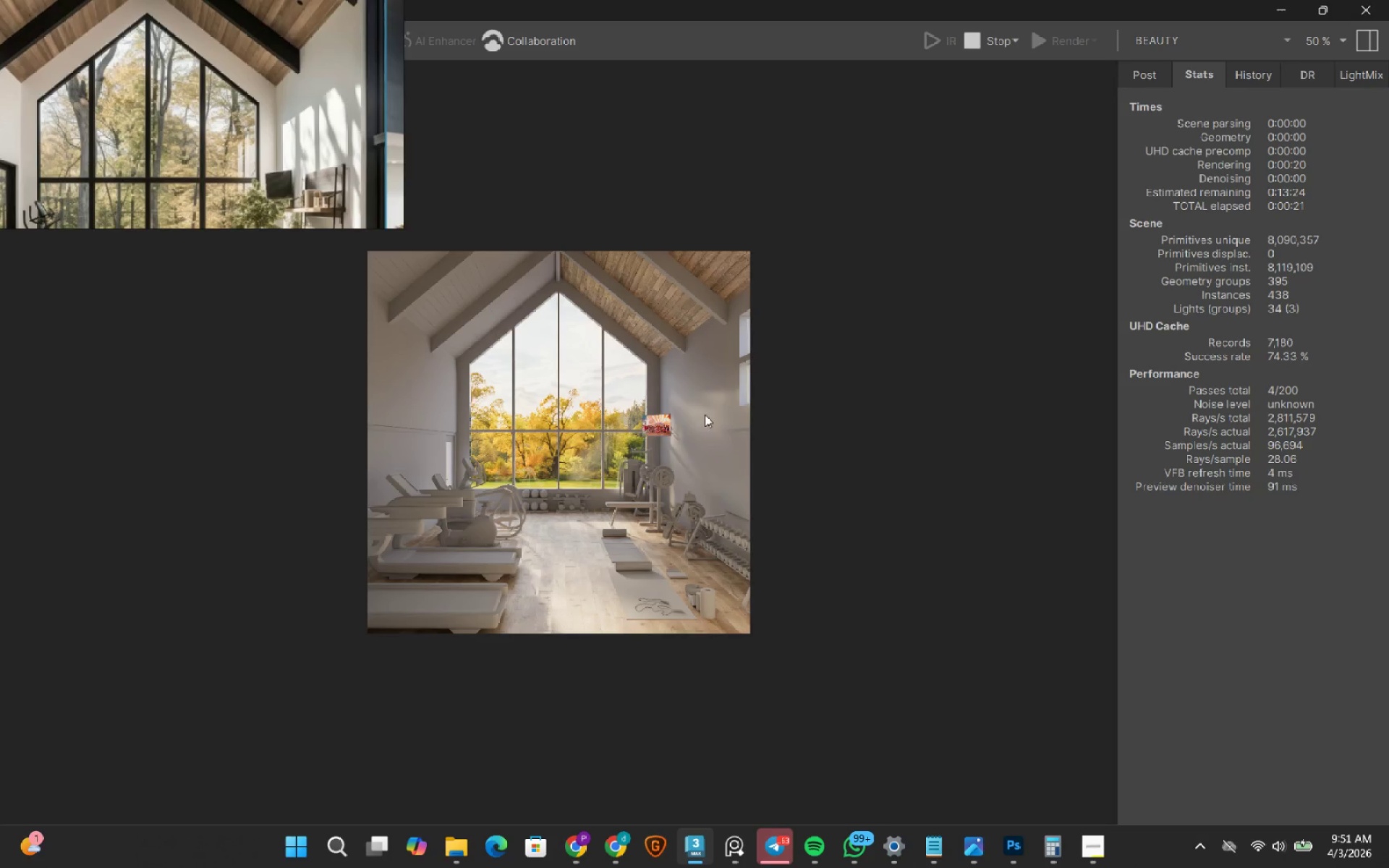 
scroll: coordinate [666, 385], scroll_direction: up, amount: 1.0
 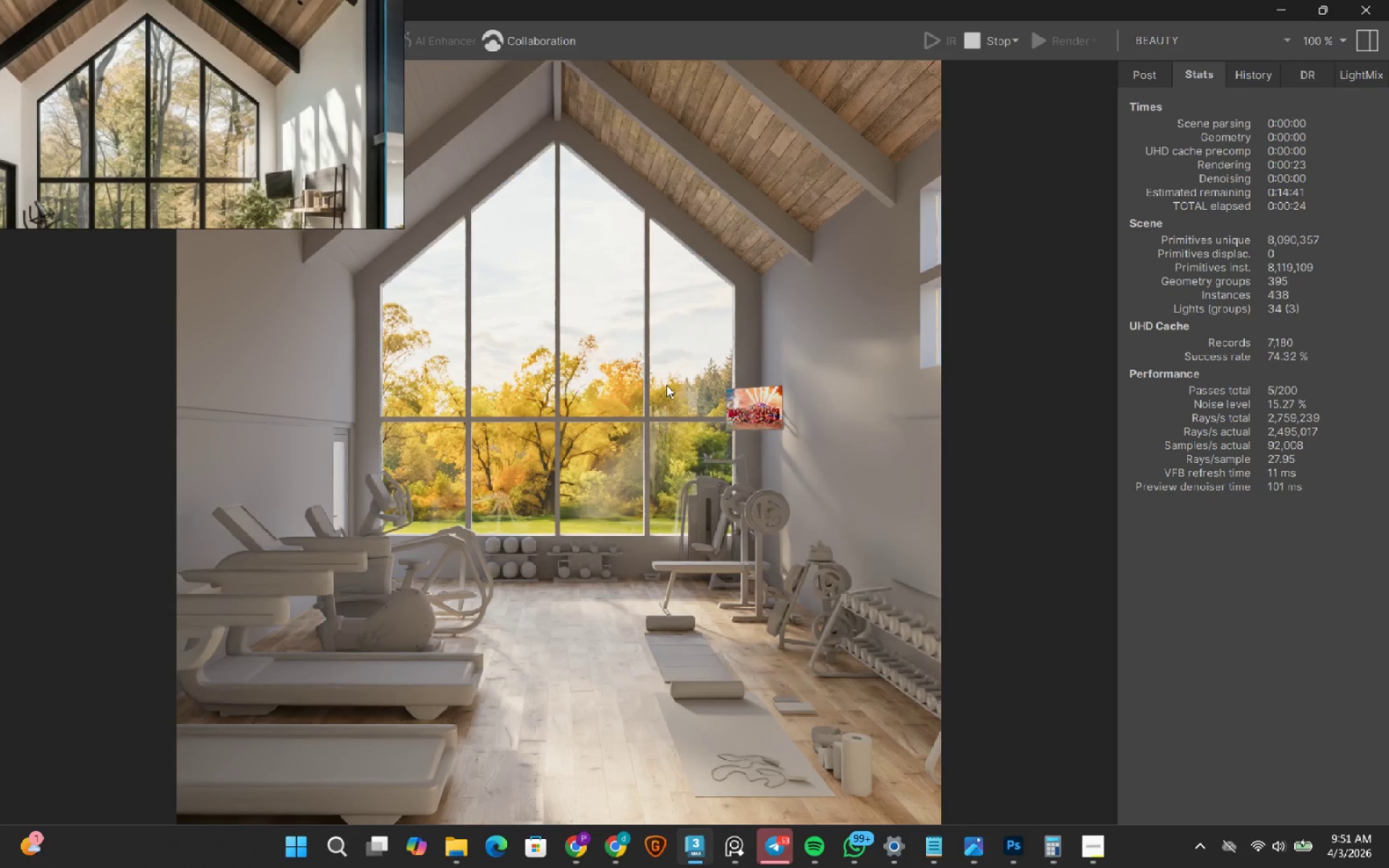 
wait(8.2)
 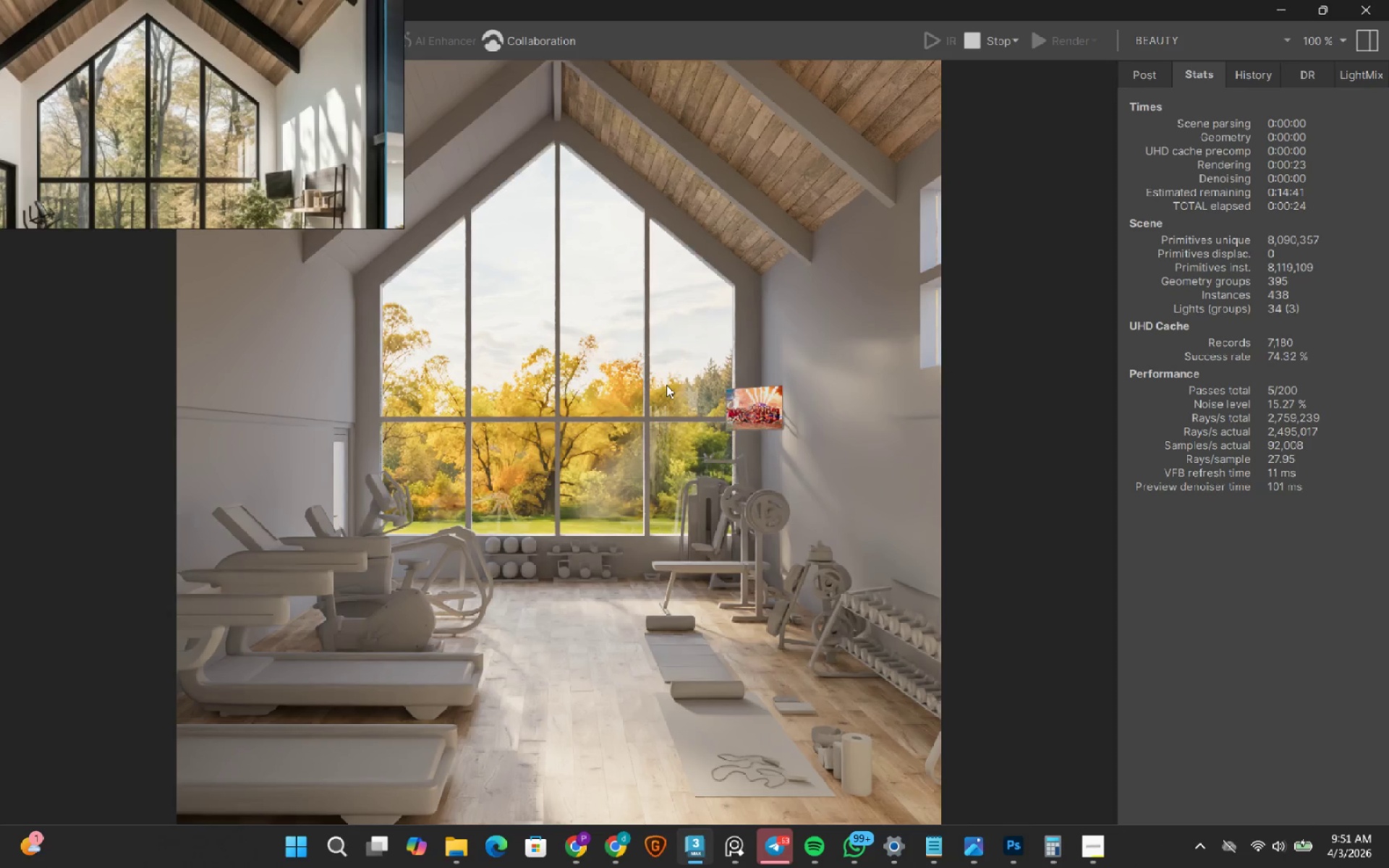 
left_click([975, 38])
 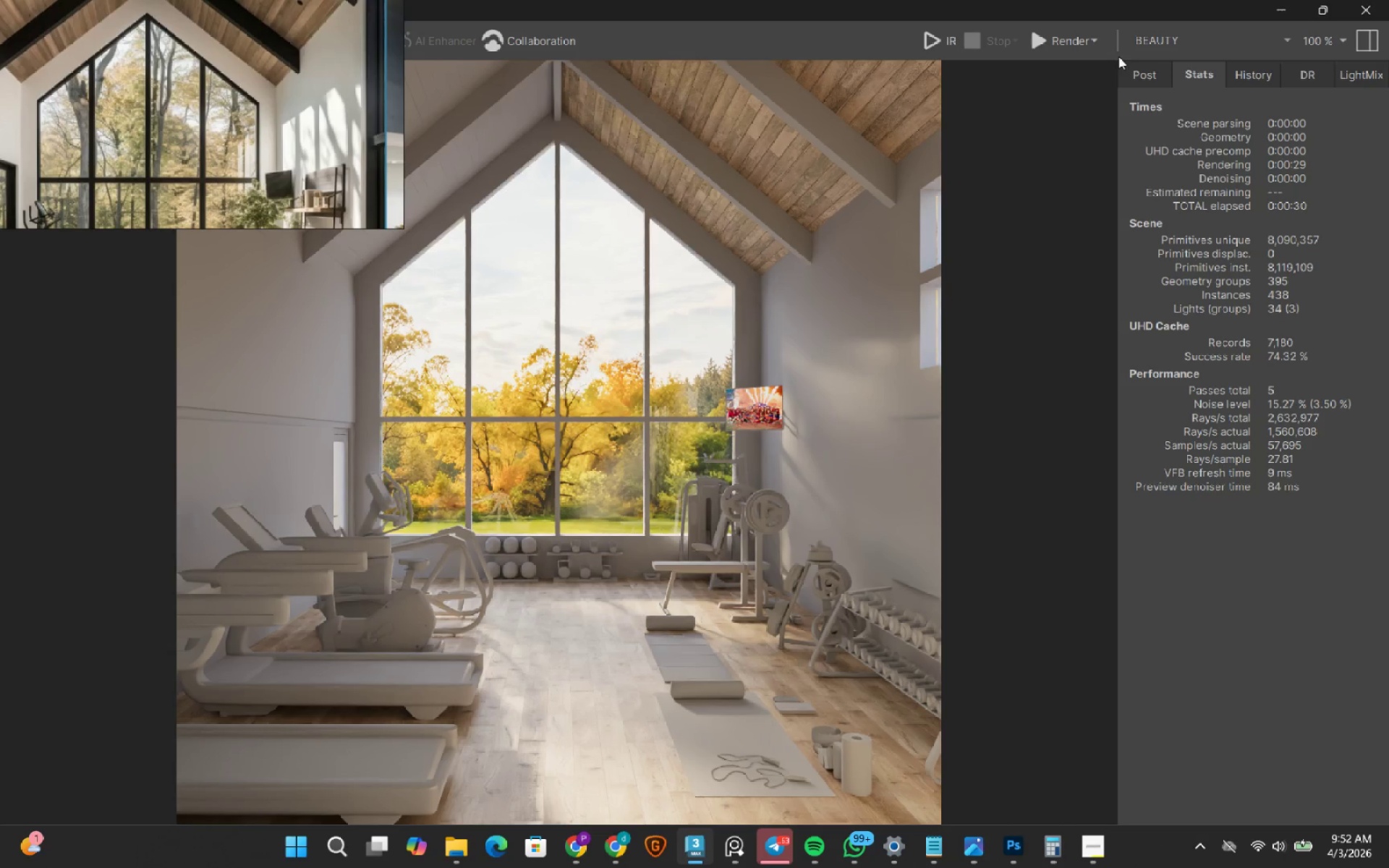 
left_click([1270, 13])
 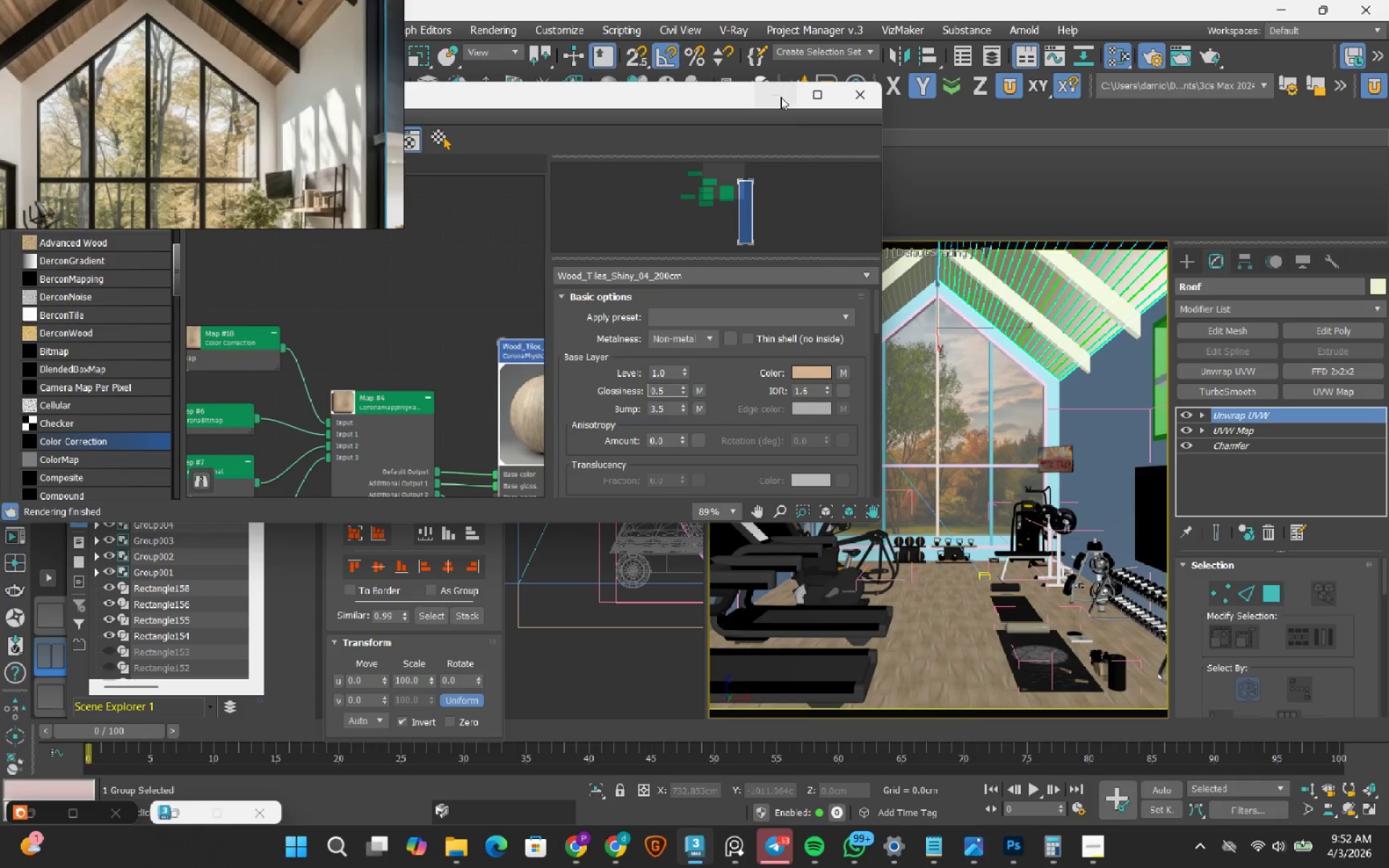 
left_click([781, 97])
 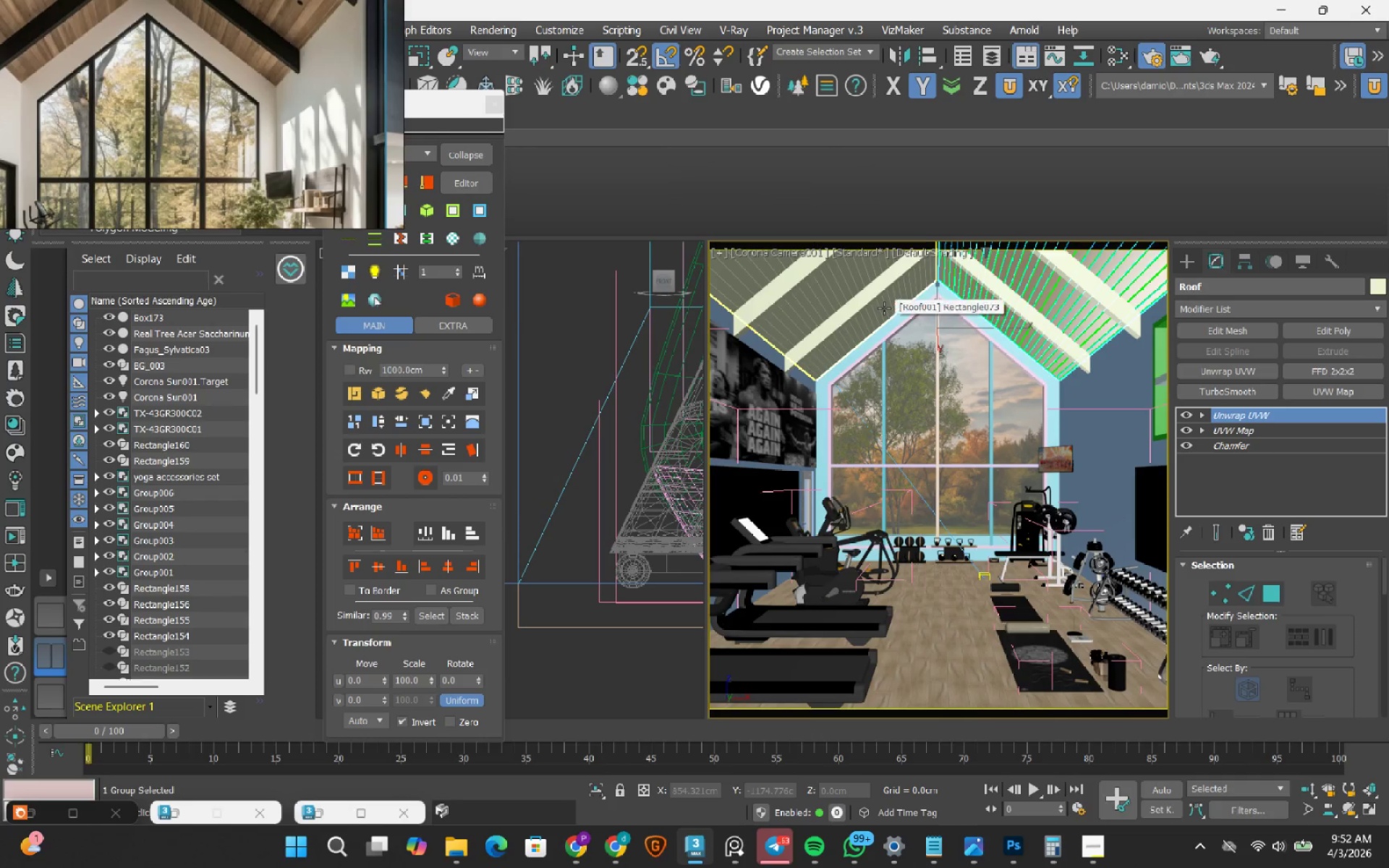 
hold_key(key=ControlRight, duration=0.41)
left_click([884, 308])
 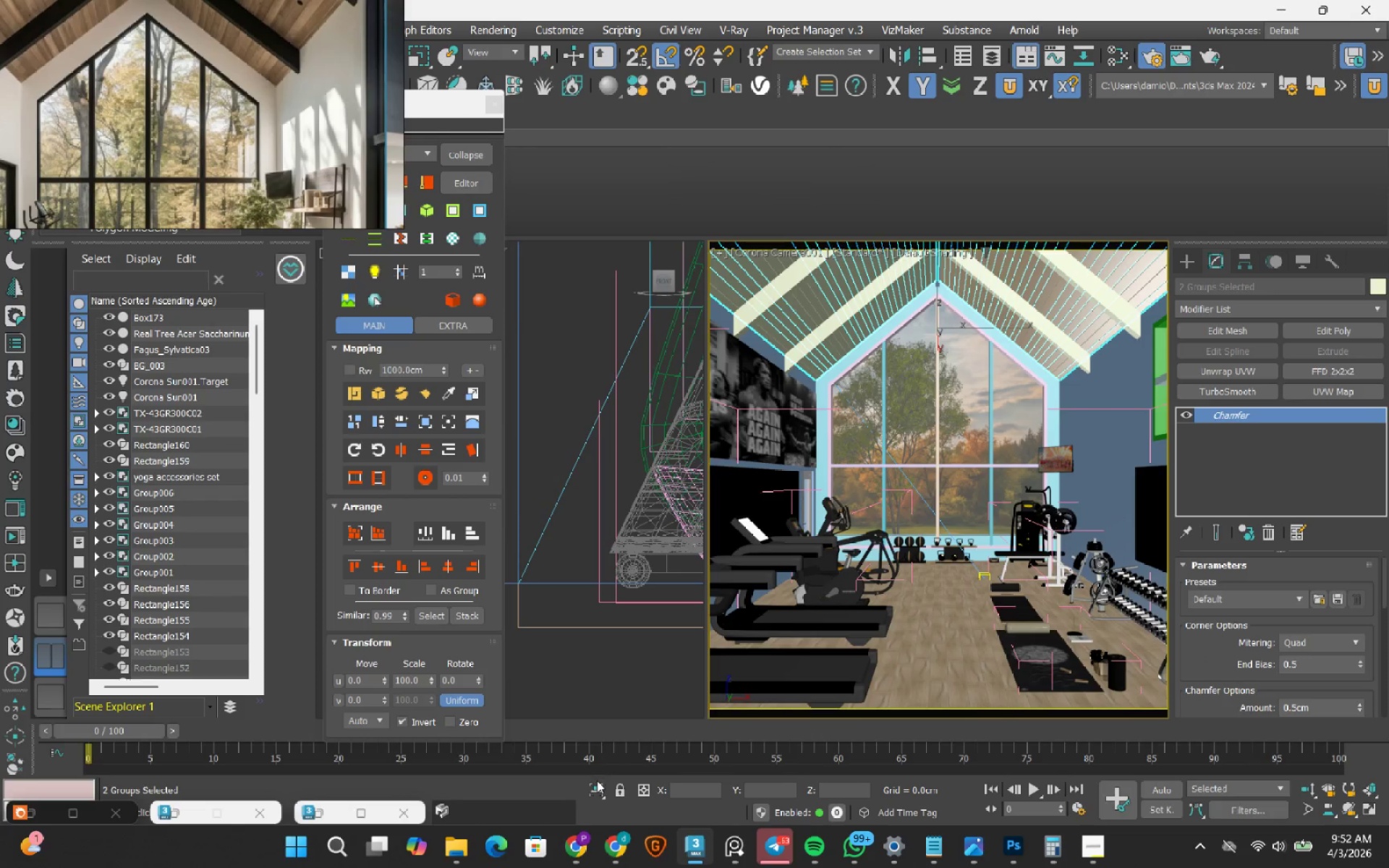 
left_click([600, 793])
 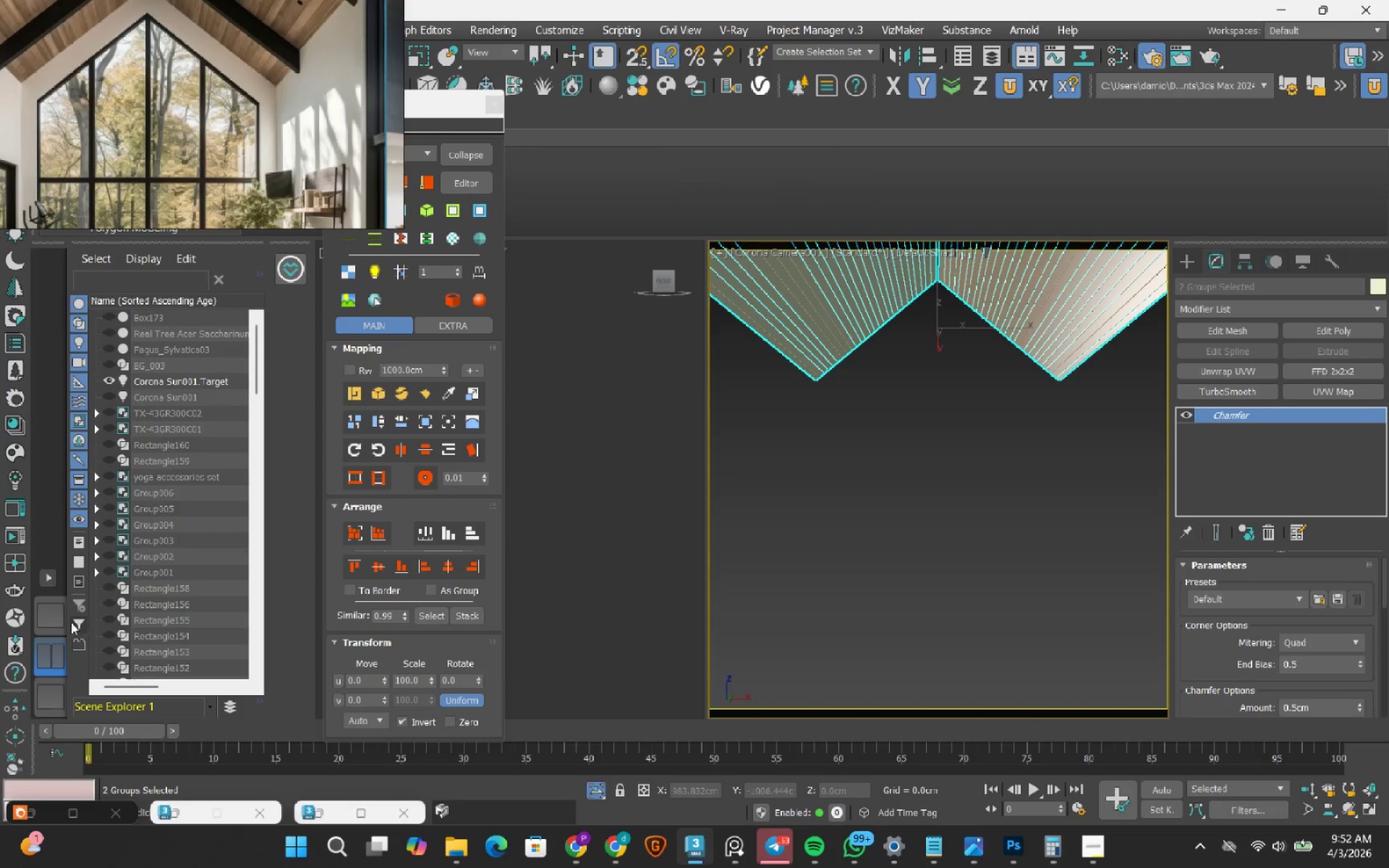 
left_click([64, 619])
 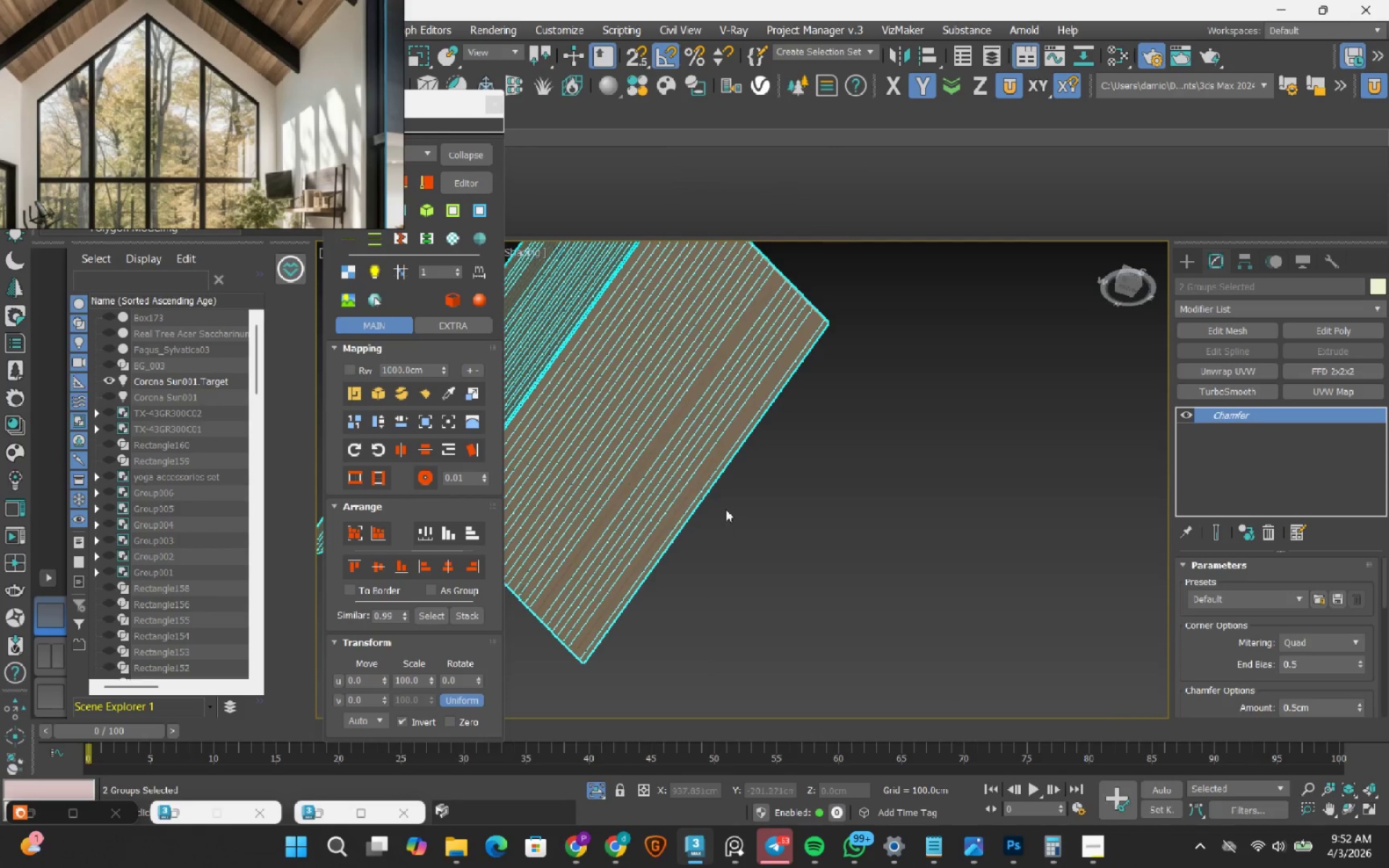 
scroll: coordinate [726, 509], scroll_direction: down, amount: 2.0
 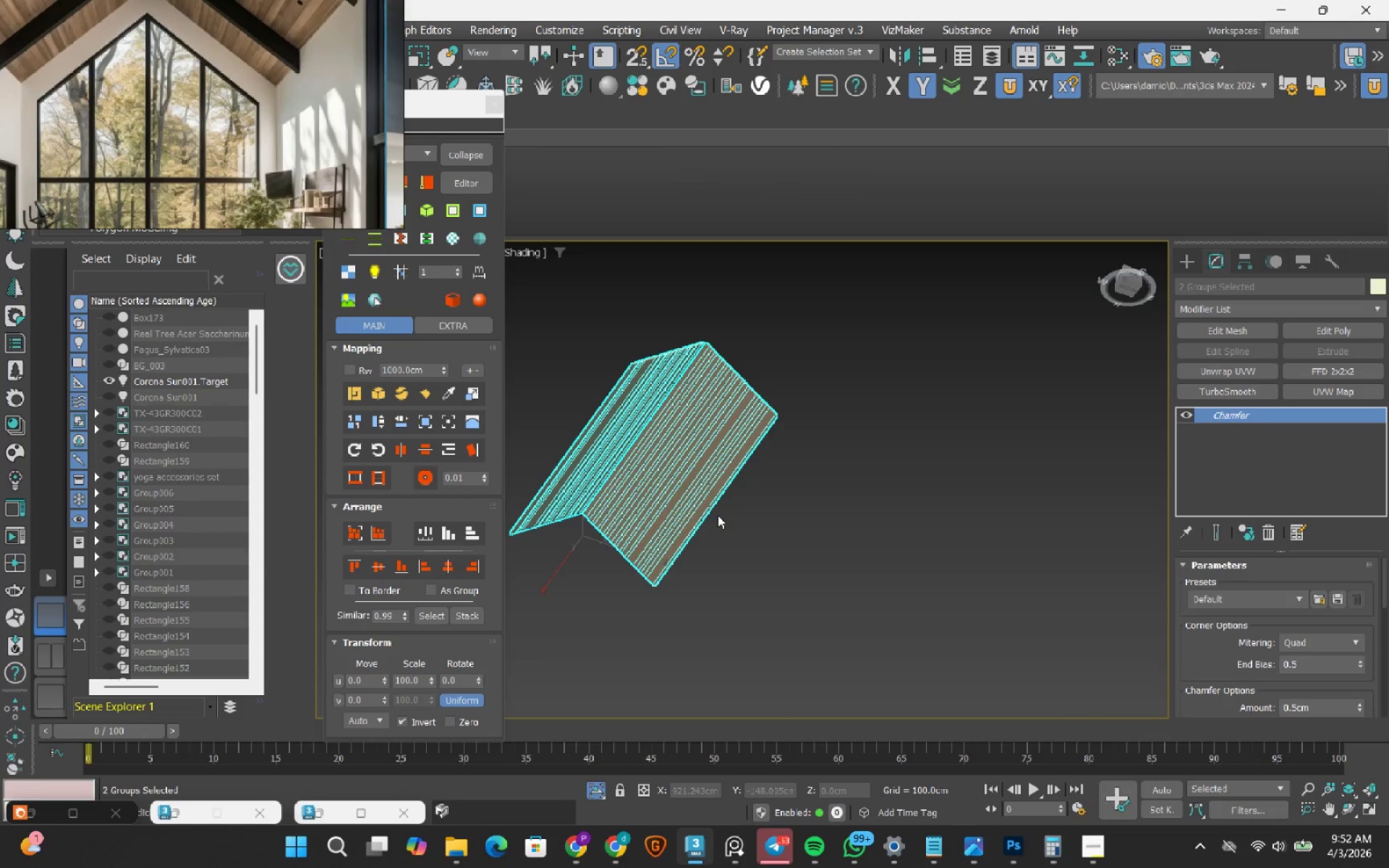 
left_click_drag(start_coordinate=[851, 498], to_coordinate=[845, 501])
 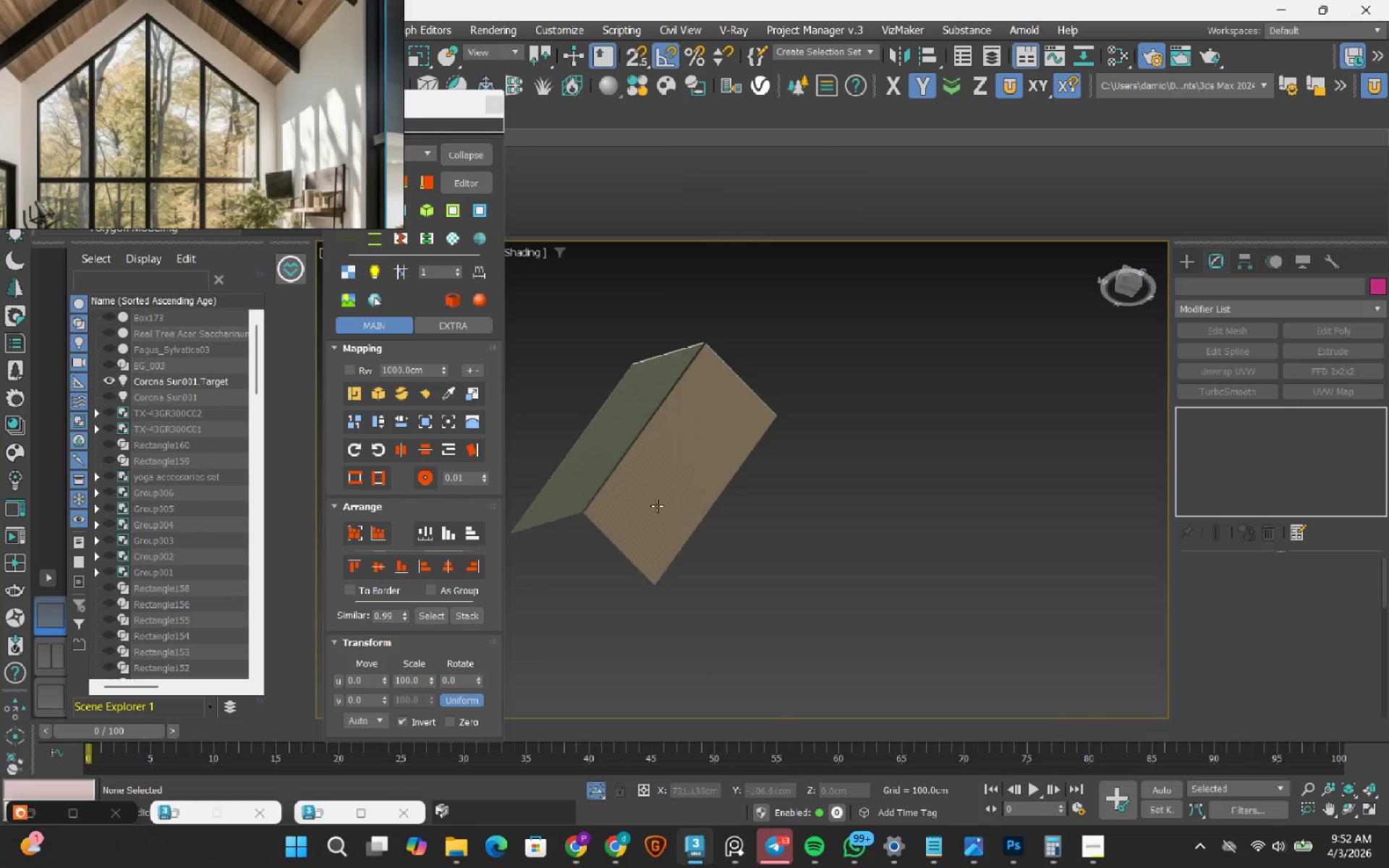 
scroll: coordinate [647, 512], scroll_direction: up, amount: 4.0
 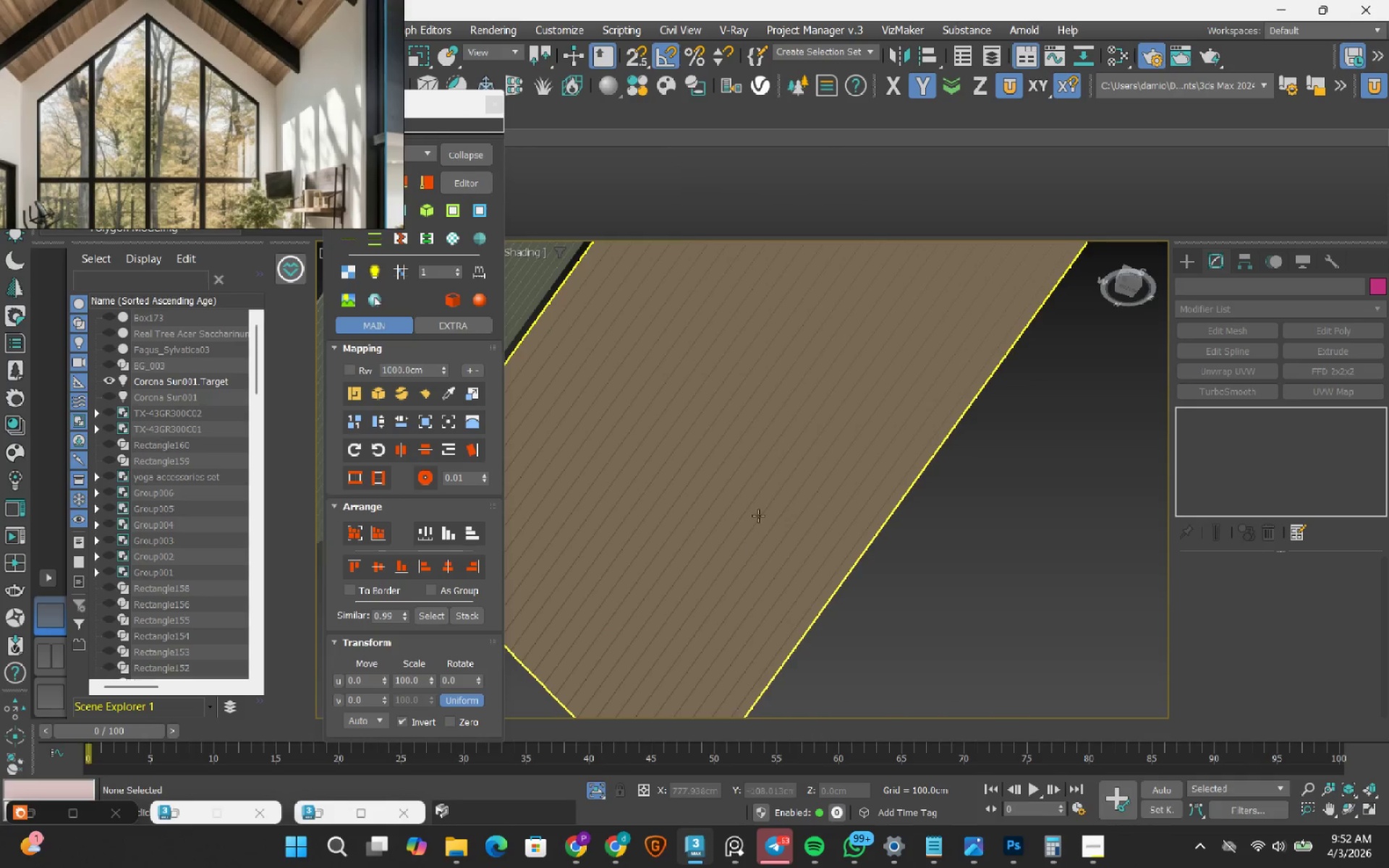 
hold_key(key=AltRight, duration=0.69)
 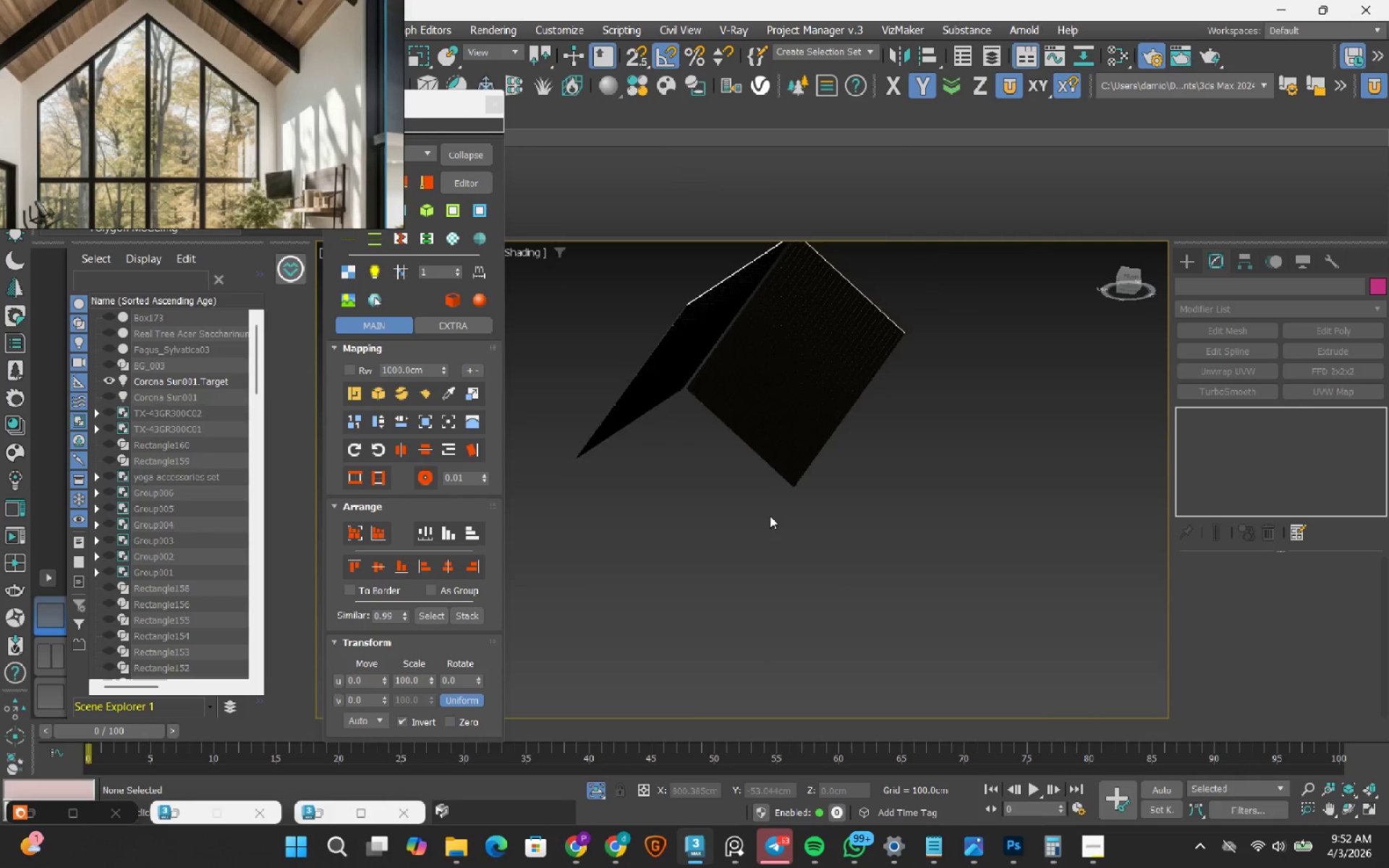 
scroll: coordinate [767, 500], scroll_direction: down, amount: 2.0
 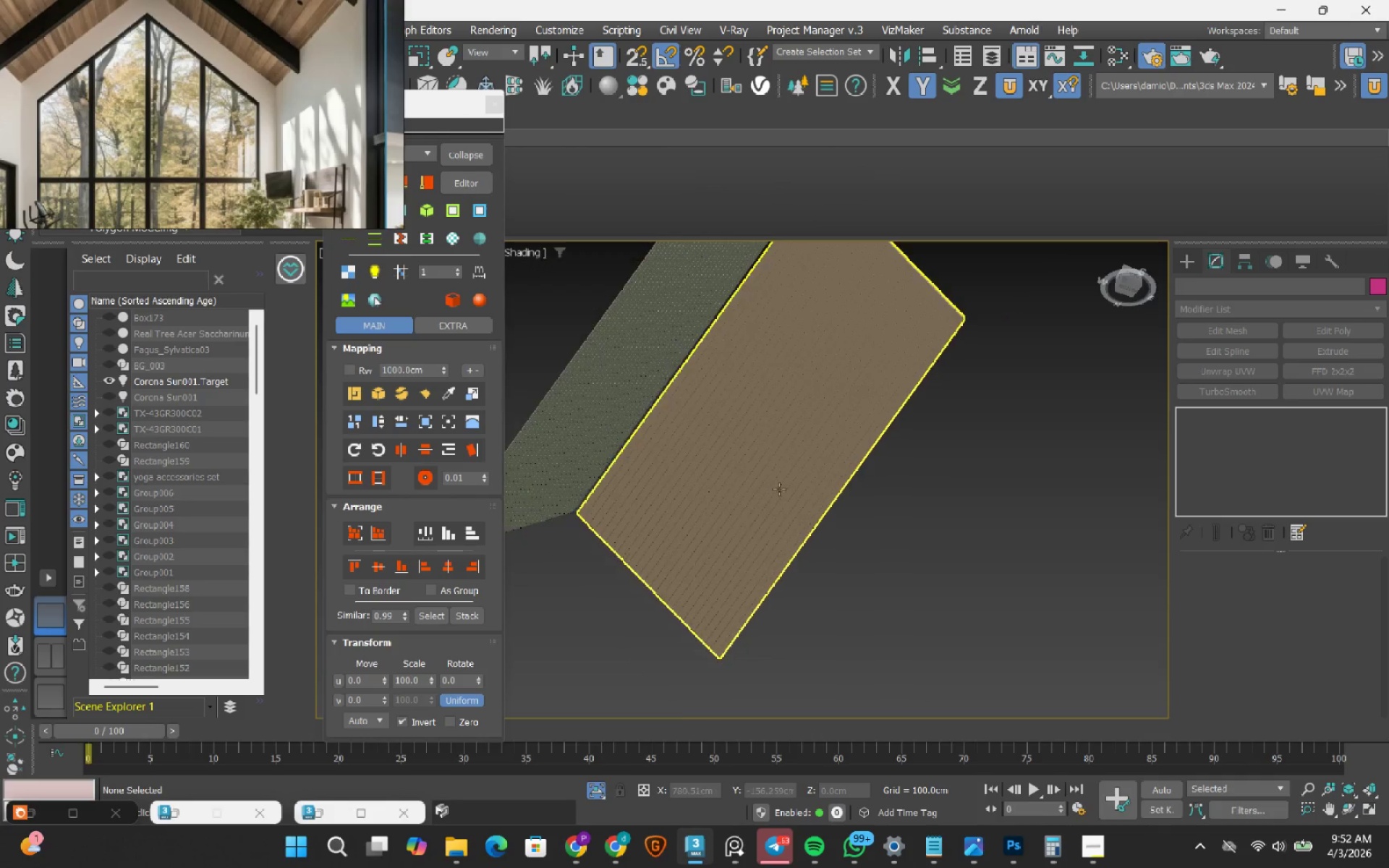 
hold_key(key=AltRight, duration=0.8)
 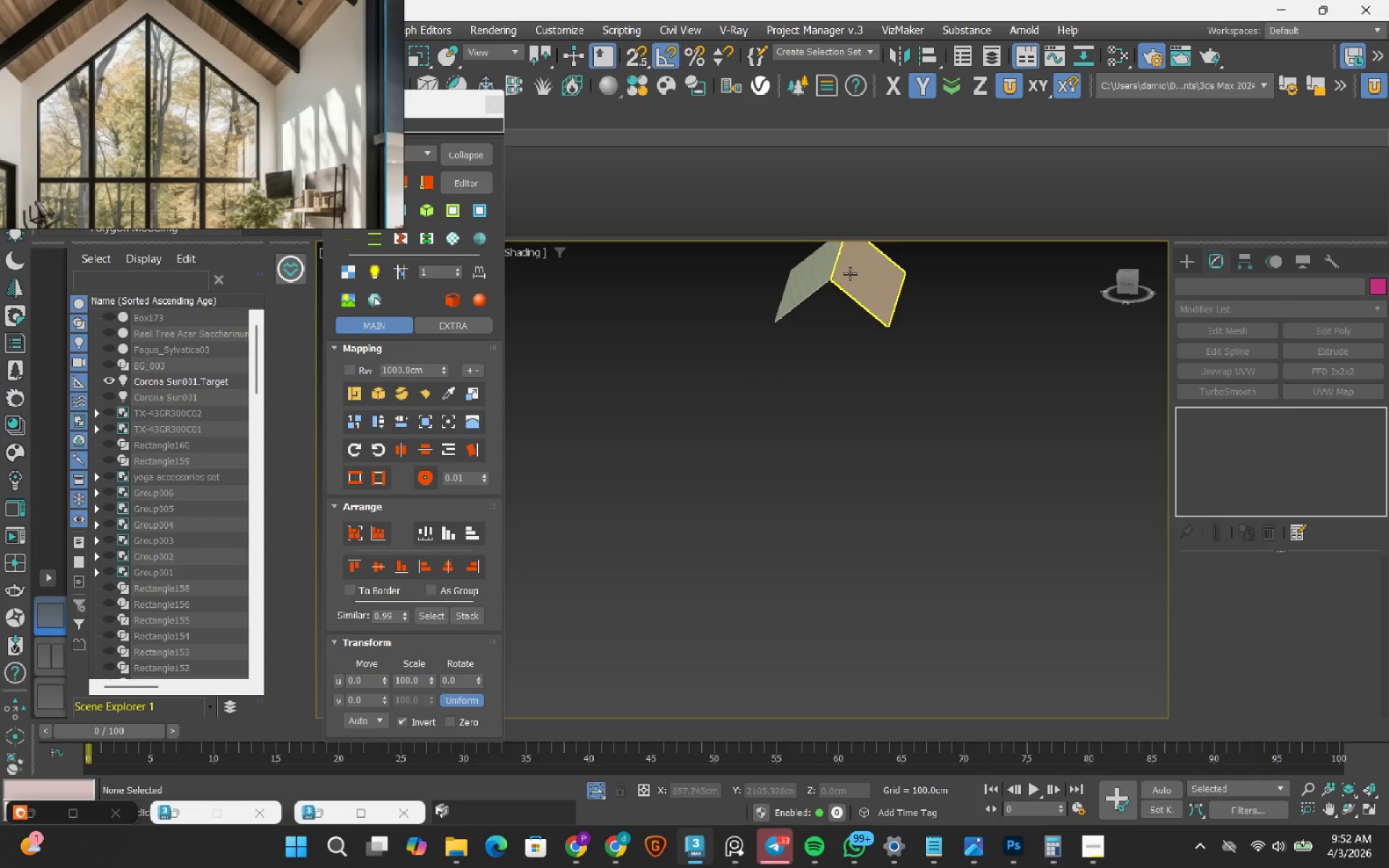 
scroll: coordinate [770, 510], scroll_direction: down, amount: 3.0
 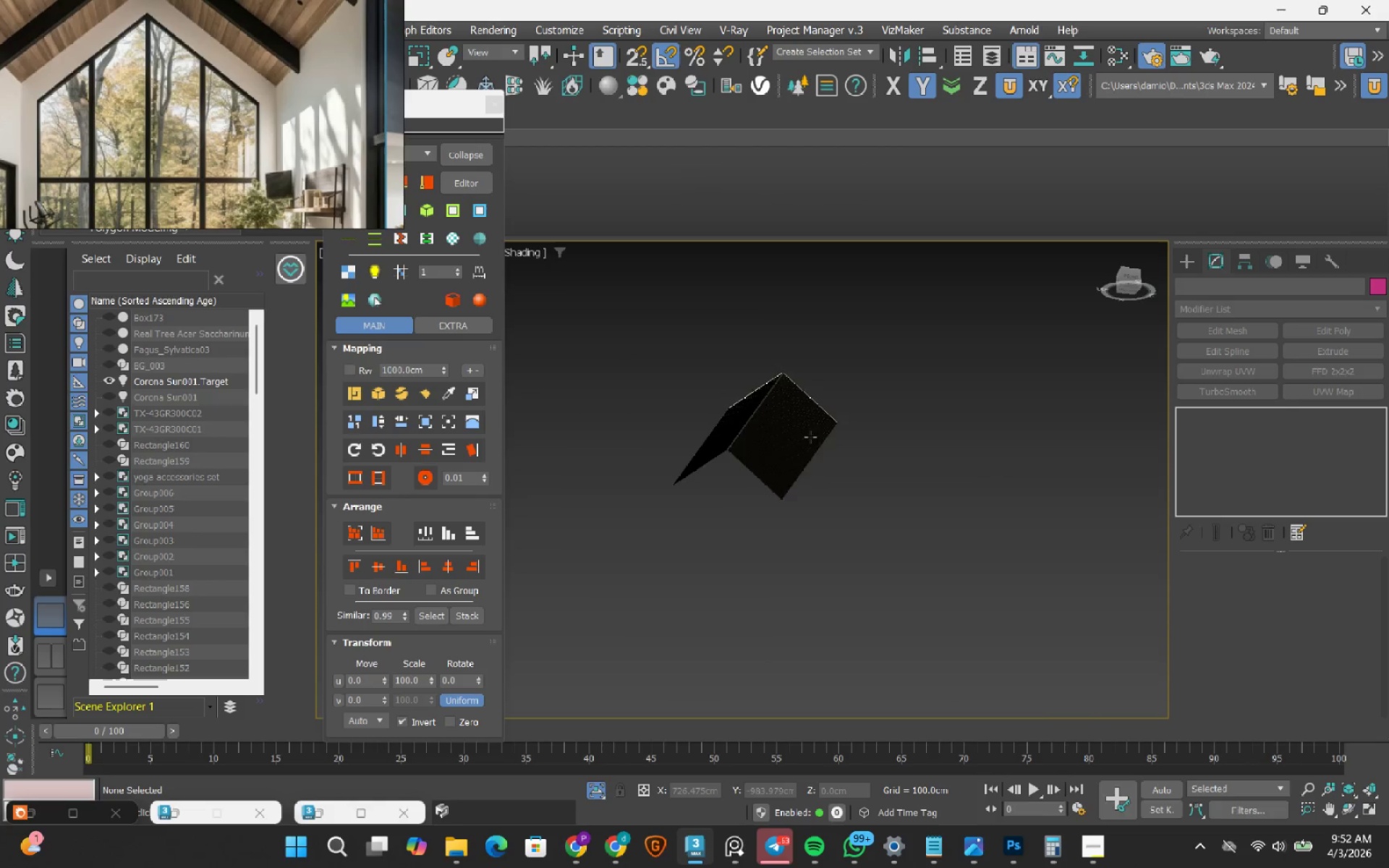 
scroll: coordinate [877, 351], scroll_direction: up, amount: 8.0
 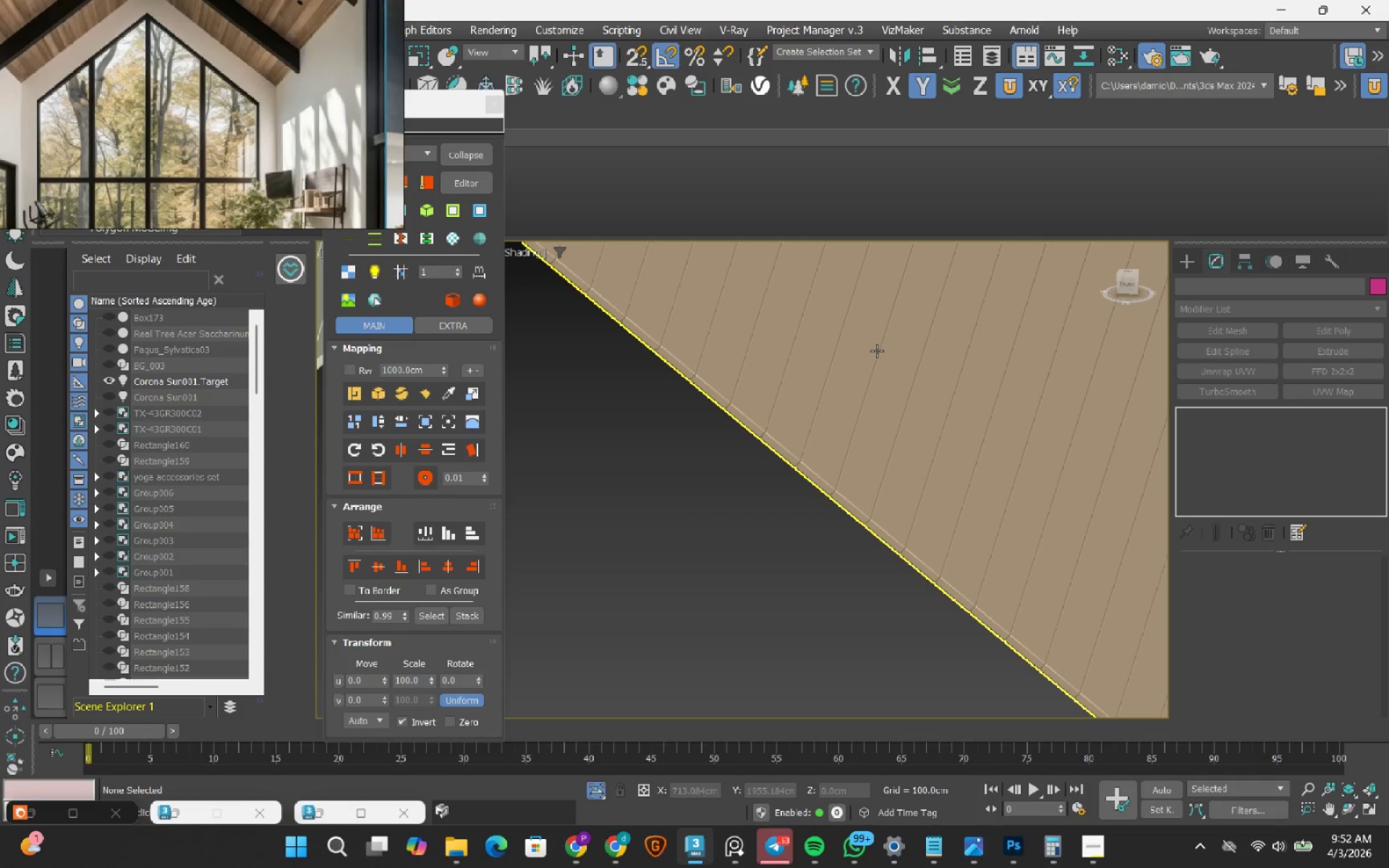 
scroll: coordinate [877, 351], scroll_direction: down, amount: 2.0
 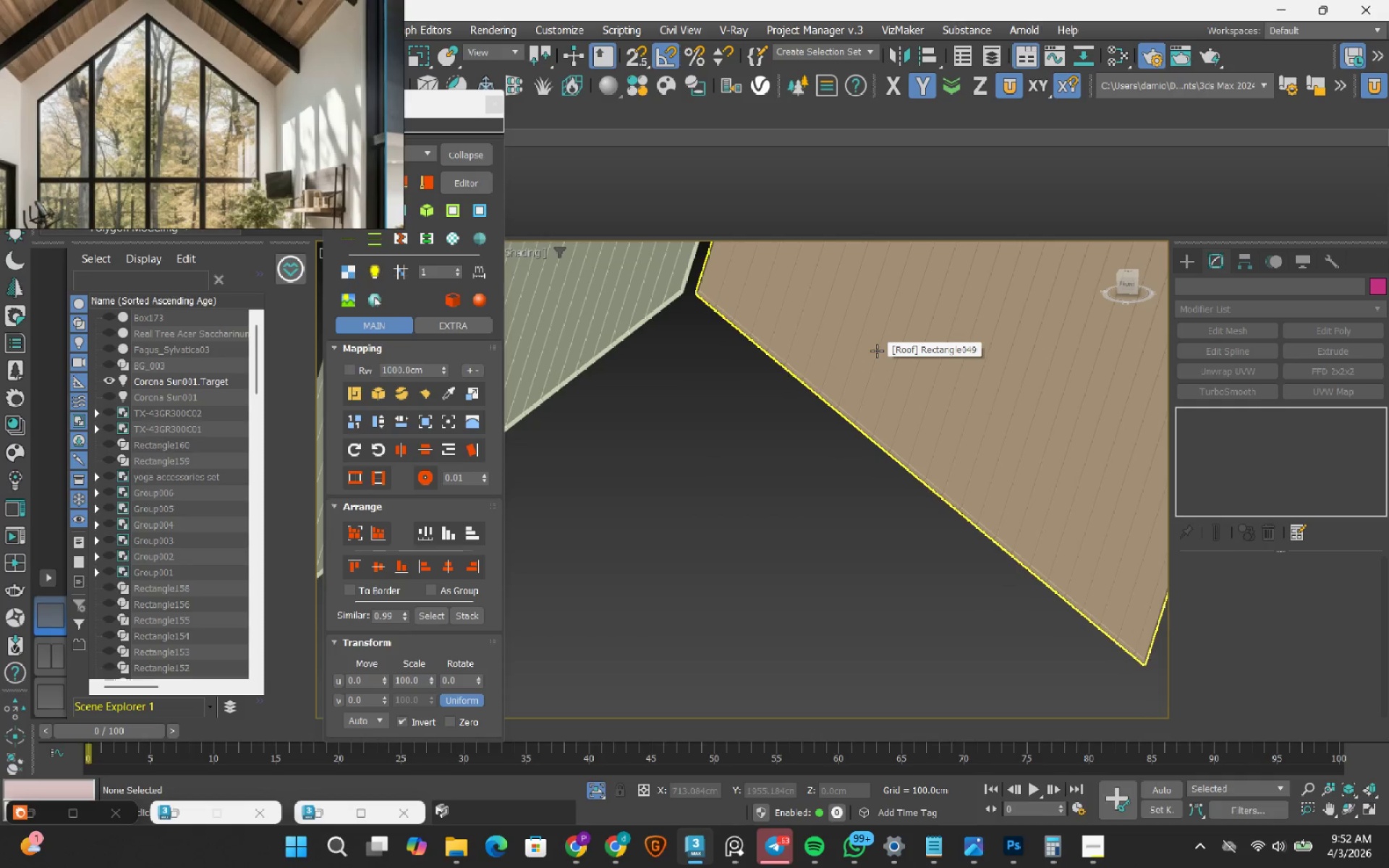 
hold_key(key=AltRight, duration=0.53)
 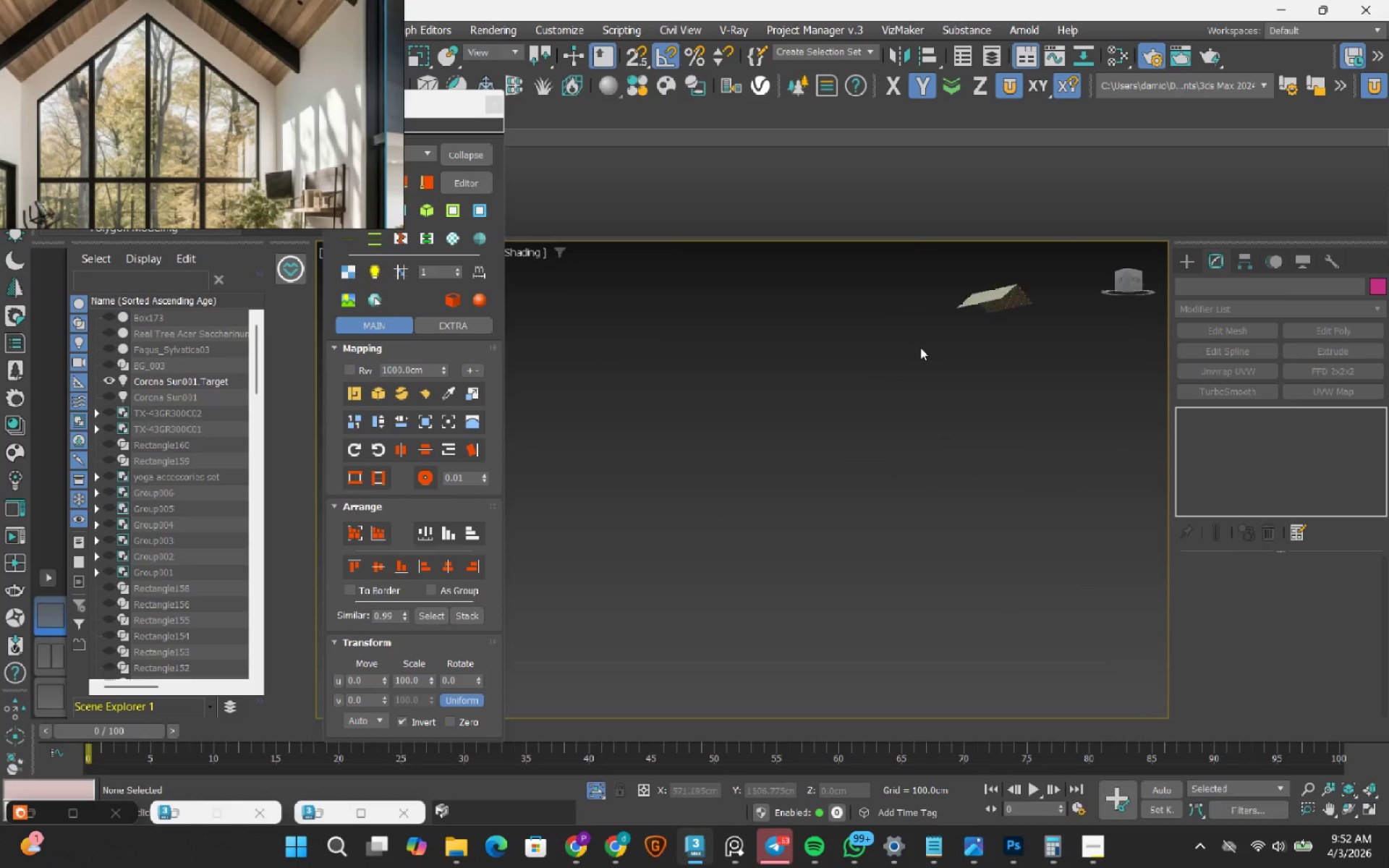 
scroll: coordinate [866, 365], scroll_direction: down, amount: 2.0
 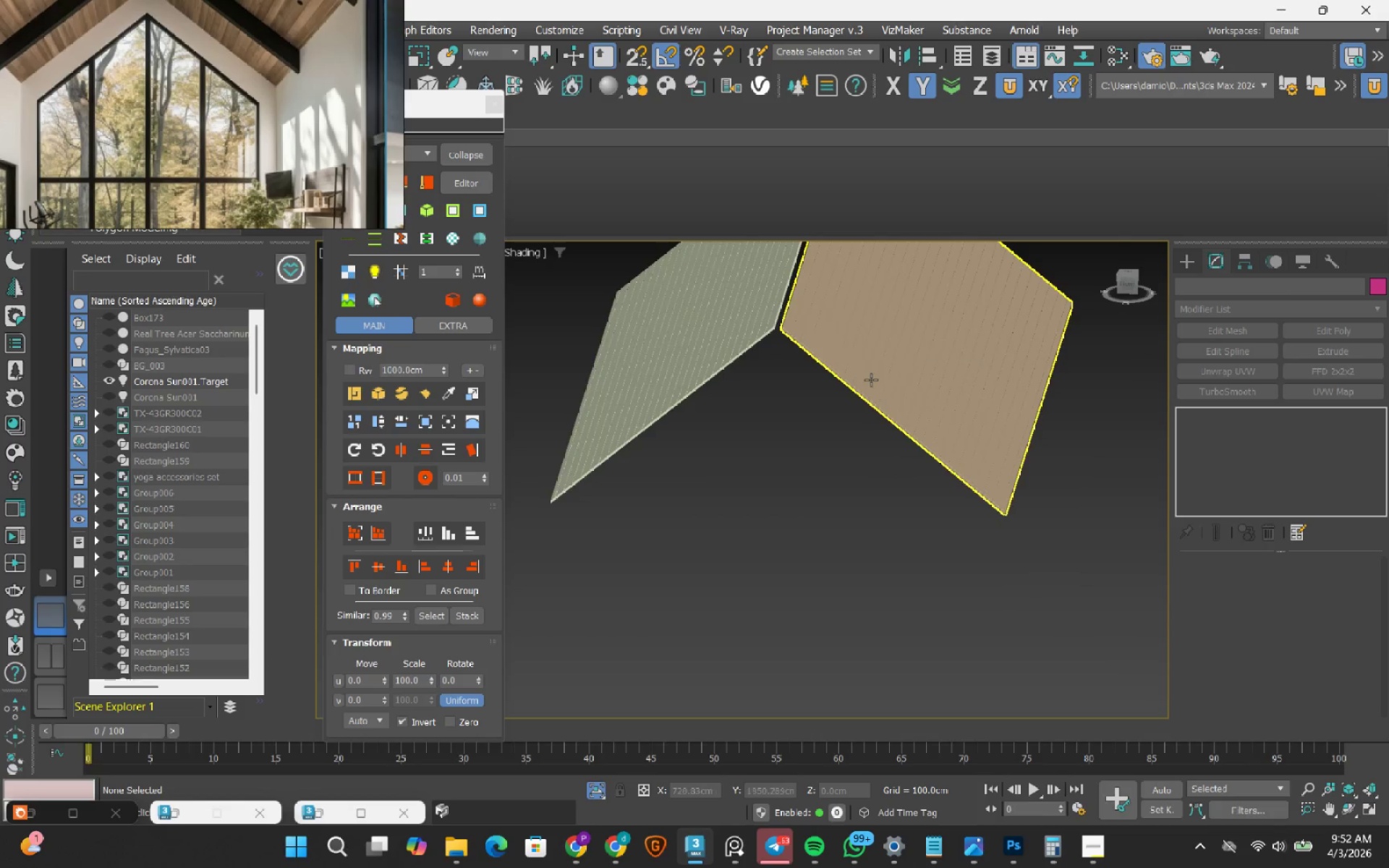 
hold_key(key=AltRight, duration=2.86)
scroll: coordinate [920, 347], scroll_direction: down, amount: 8.0
 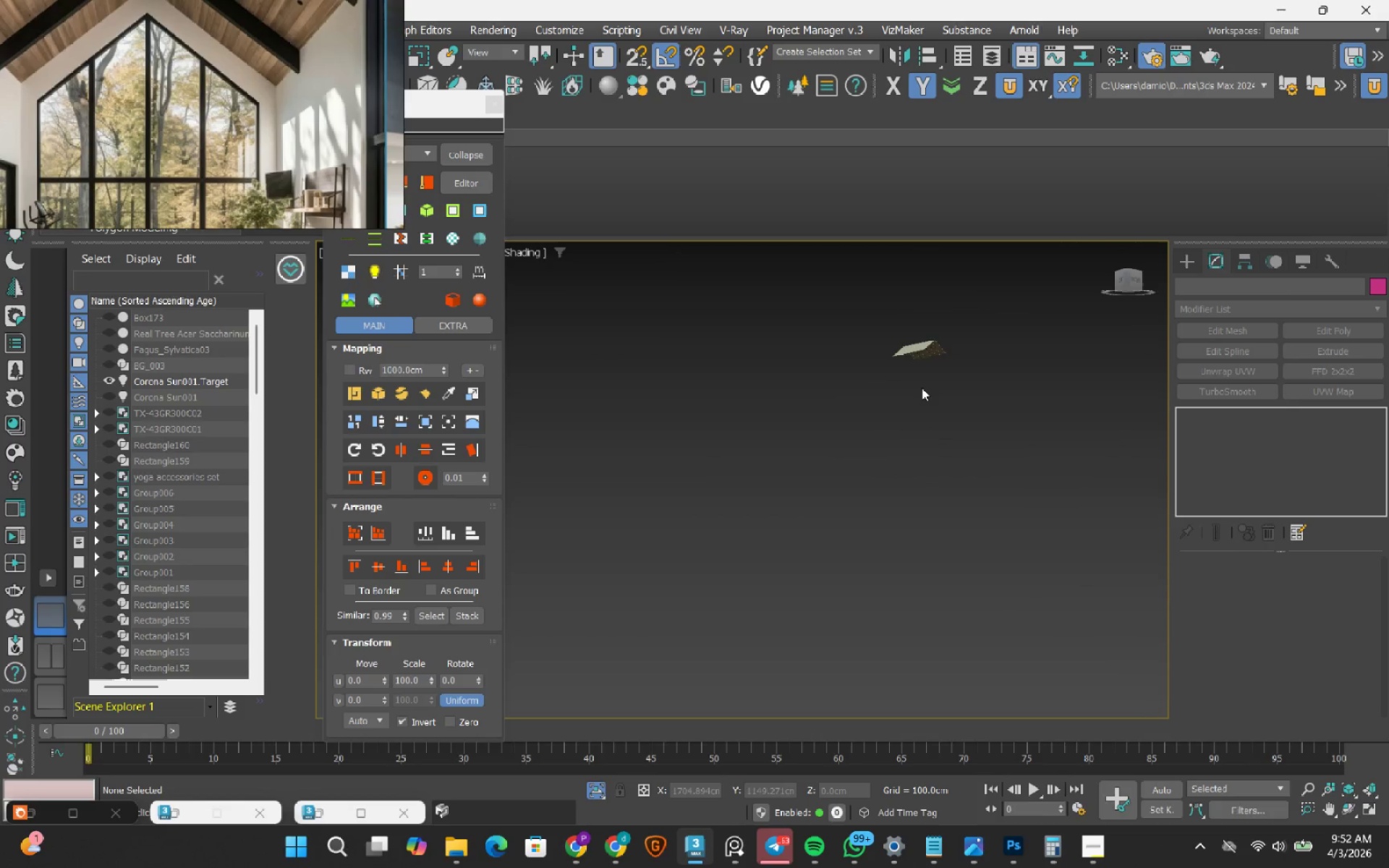 
left_click([974, 314])
 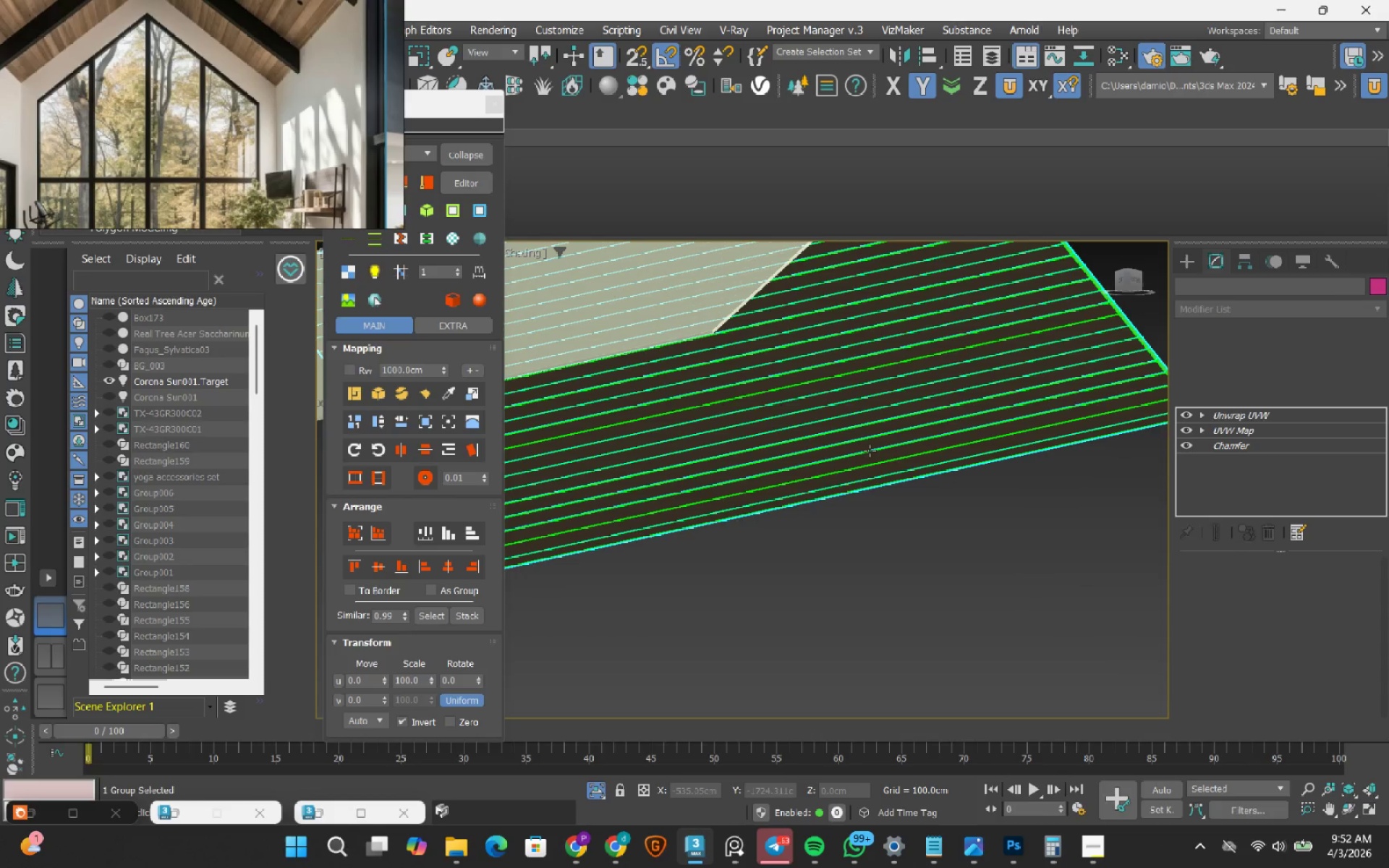 
scroll: coordinate [974, 314], scroll_direction: up, amount: 9.0
 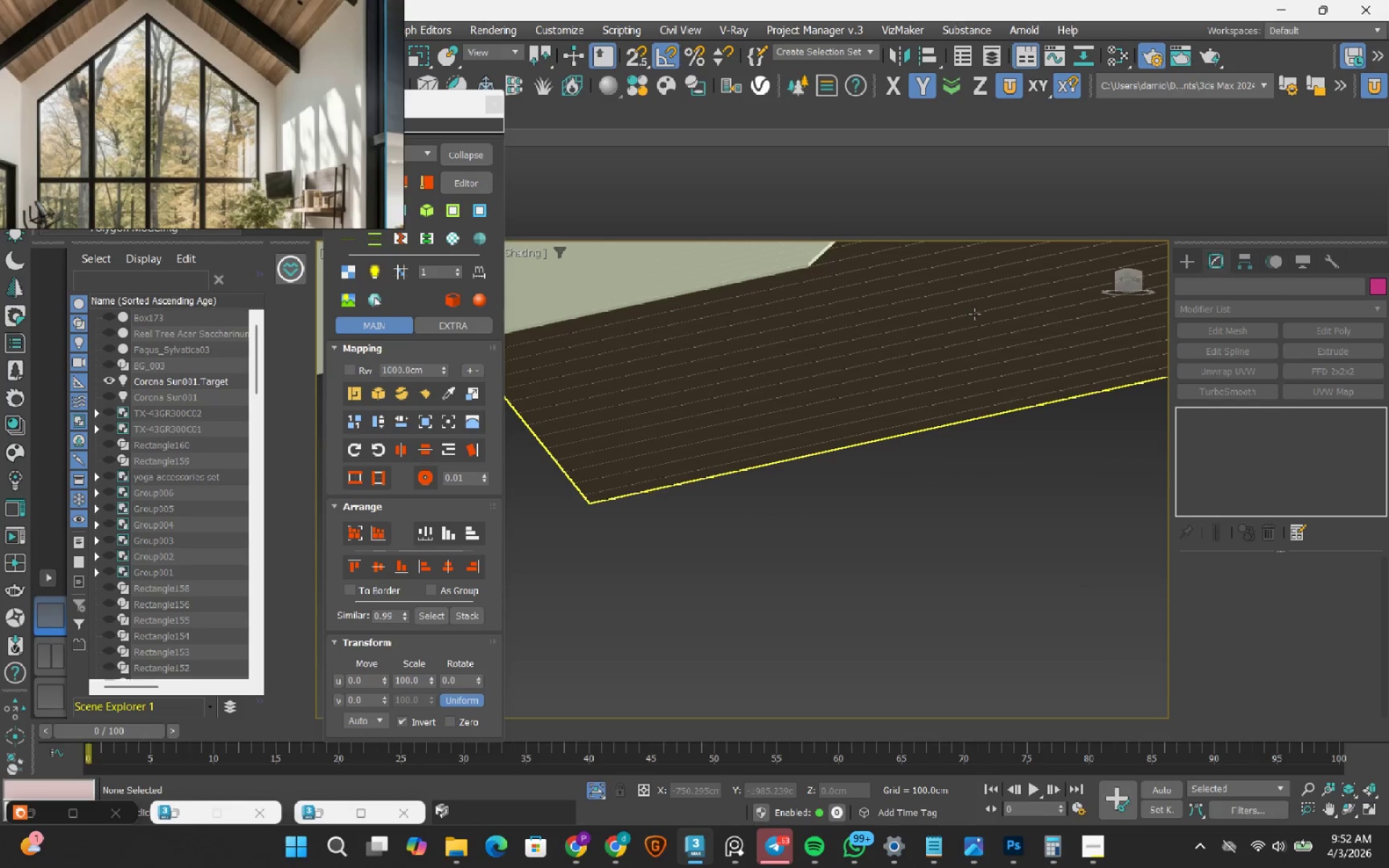 
hold_key(key=AltRight, duration=1.25)
 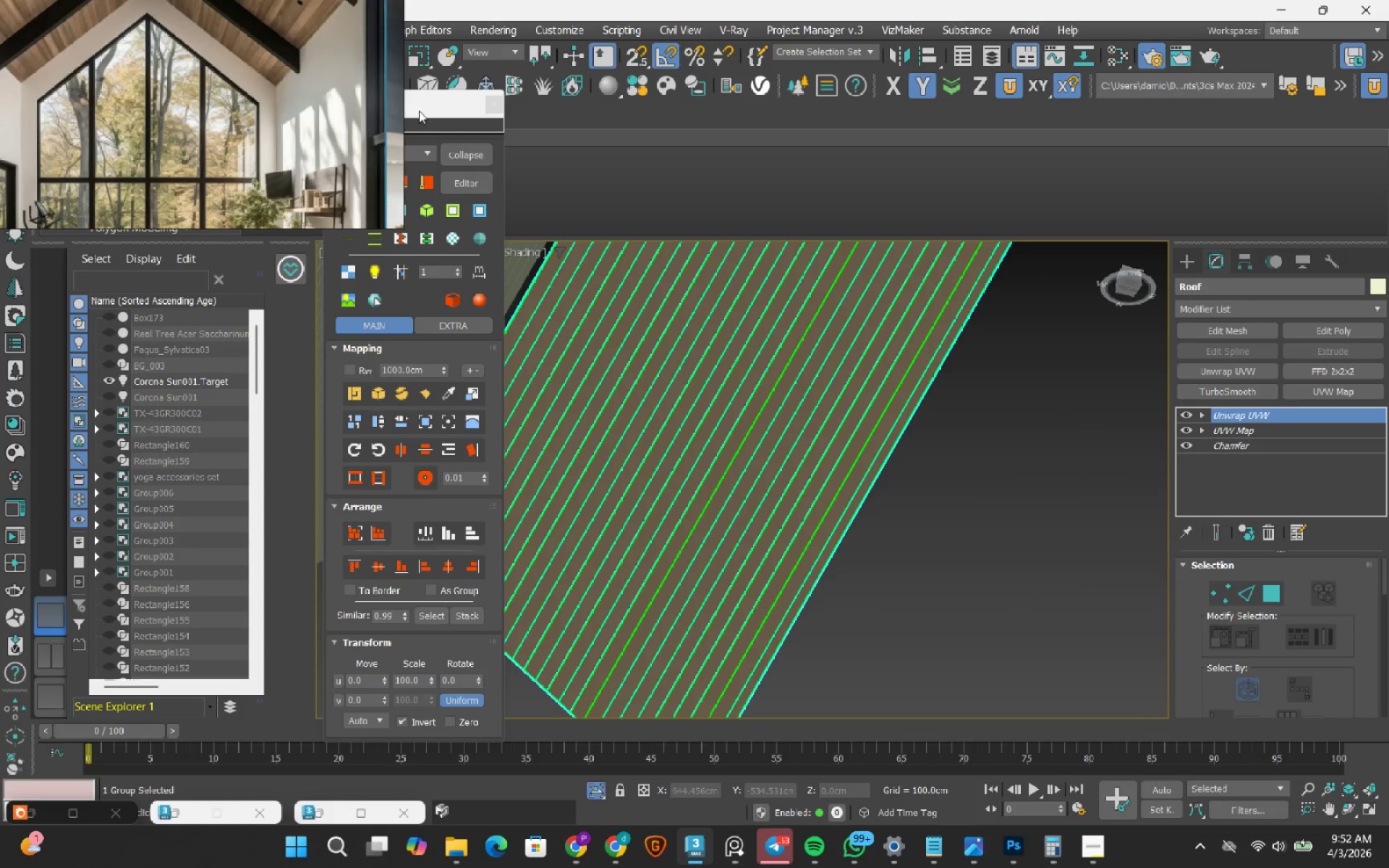 
left_click([444, 103])
 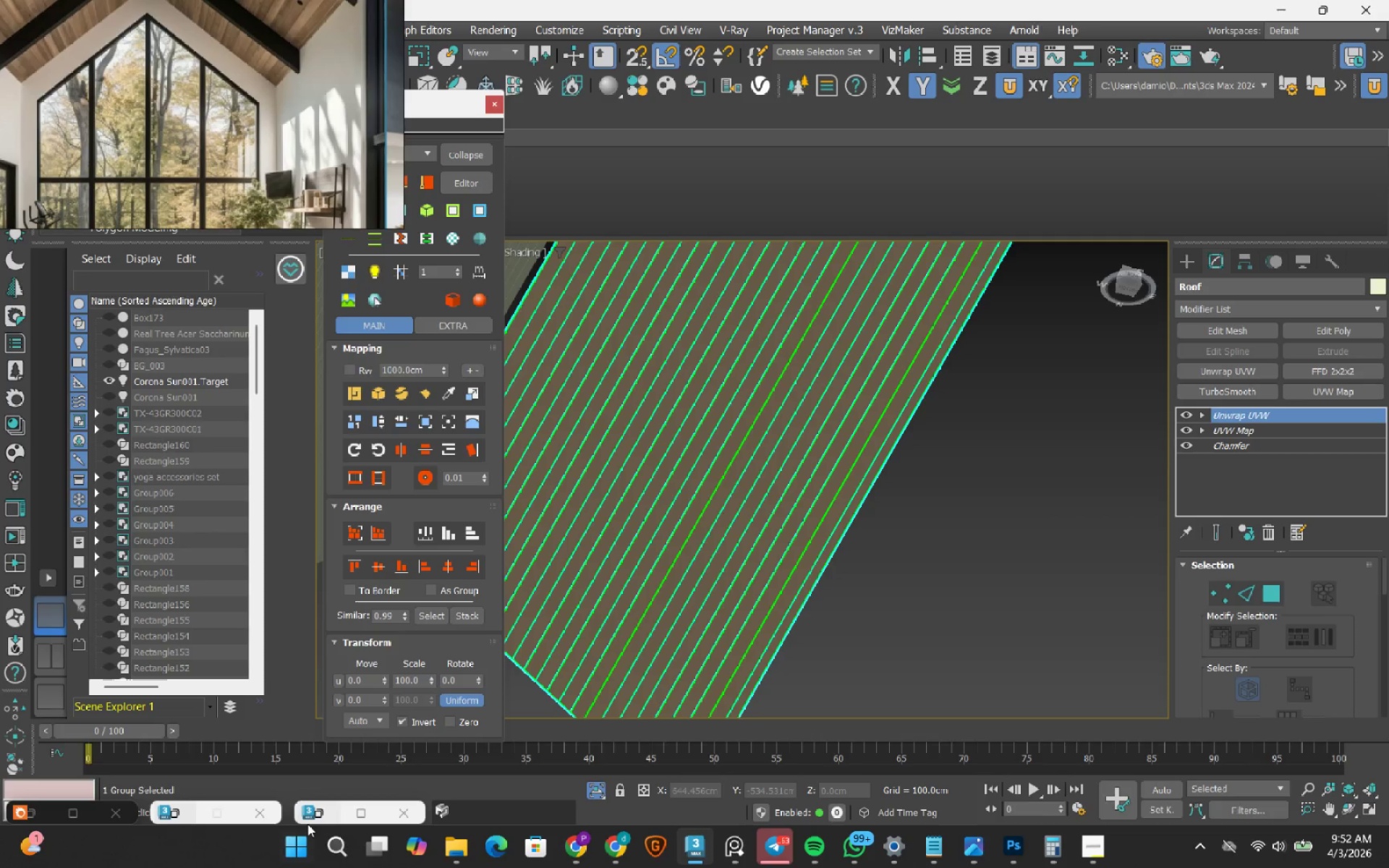 
left_click([328, 820])
 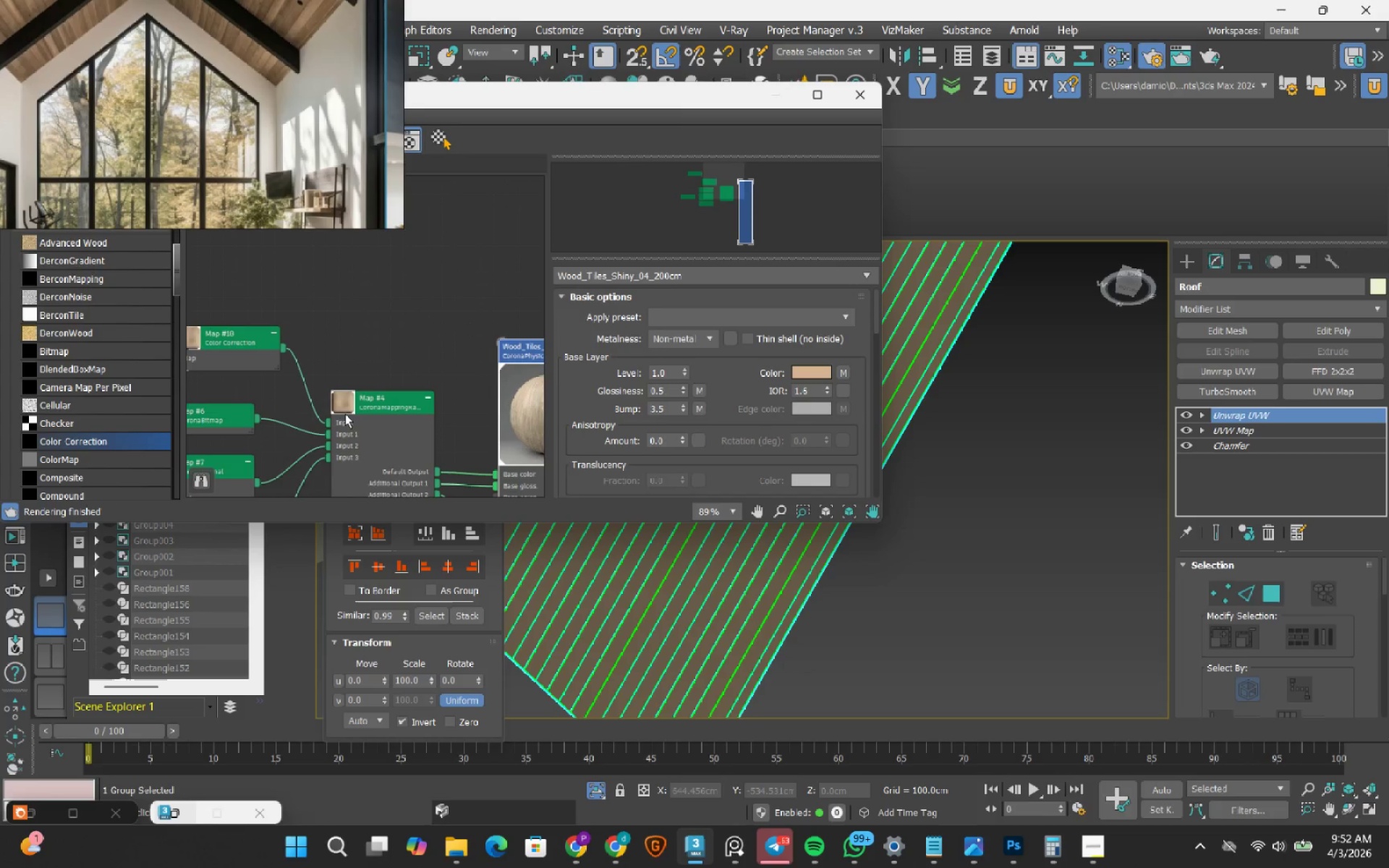 
scroll: coordinate [365, 391], scroll_direction: down, amount: 2.0
 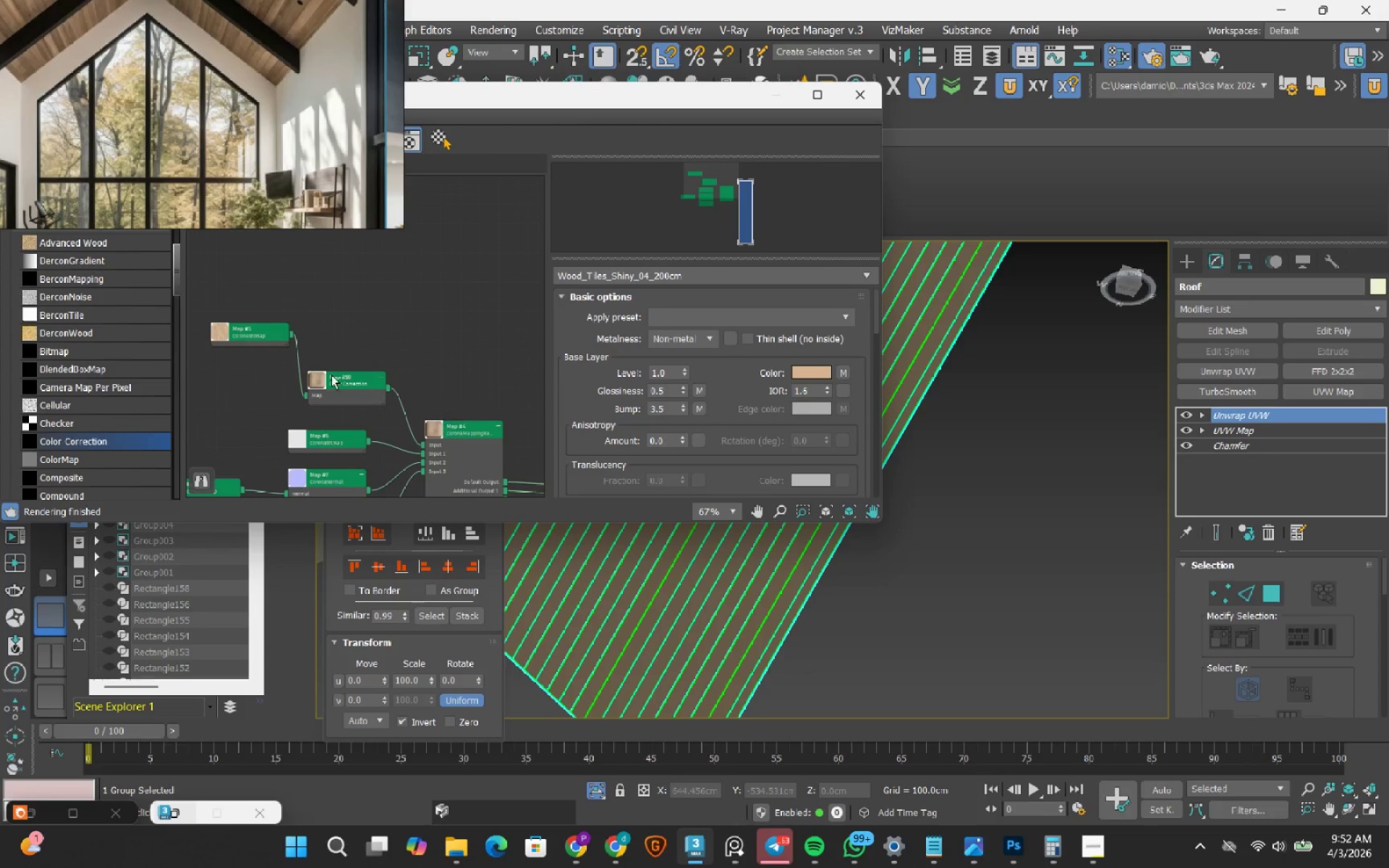 
left_click([242, 332])
 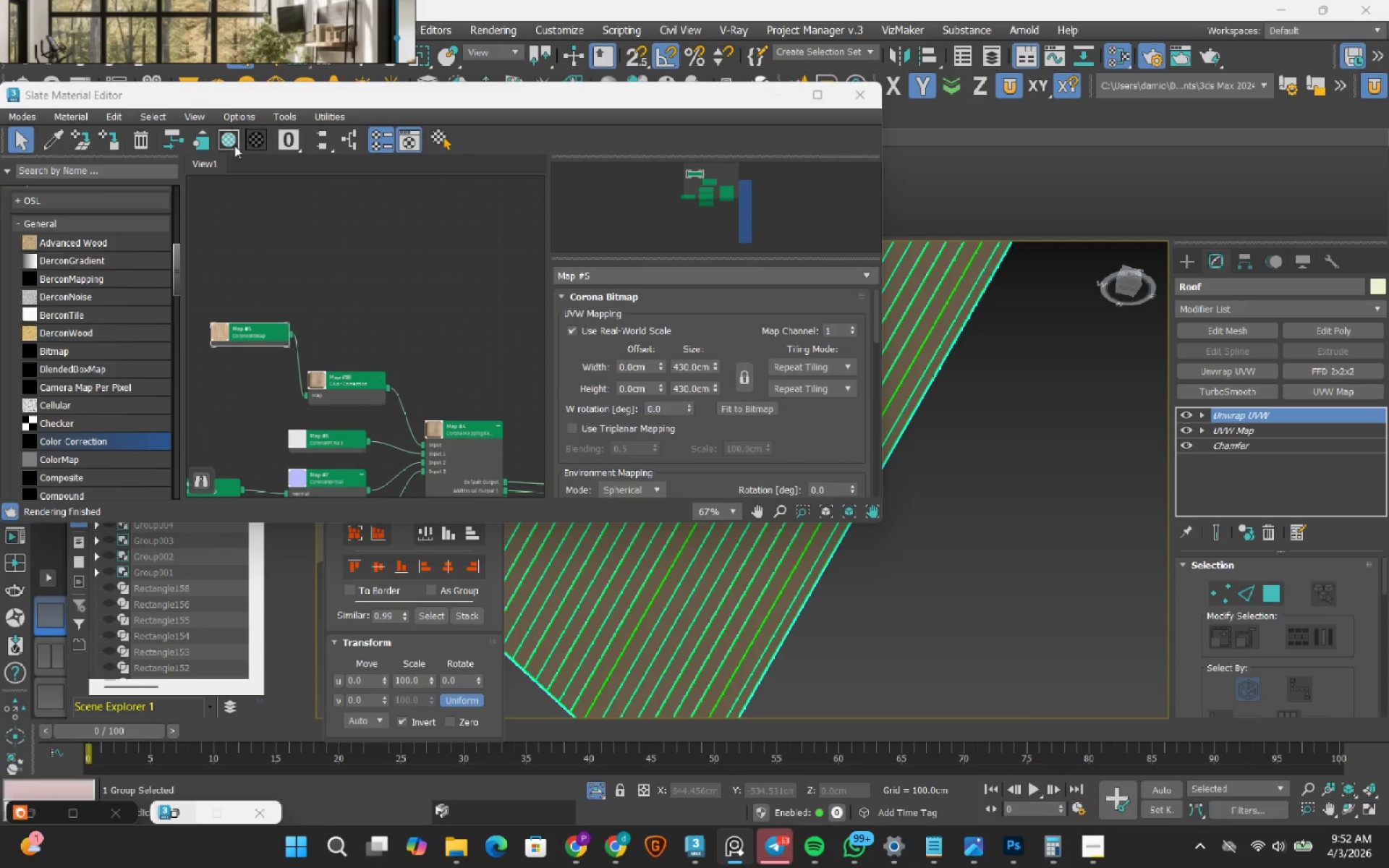 
left_click([234, 142])
 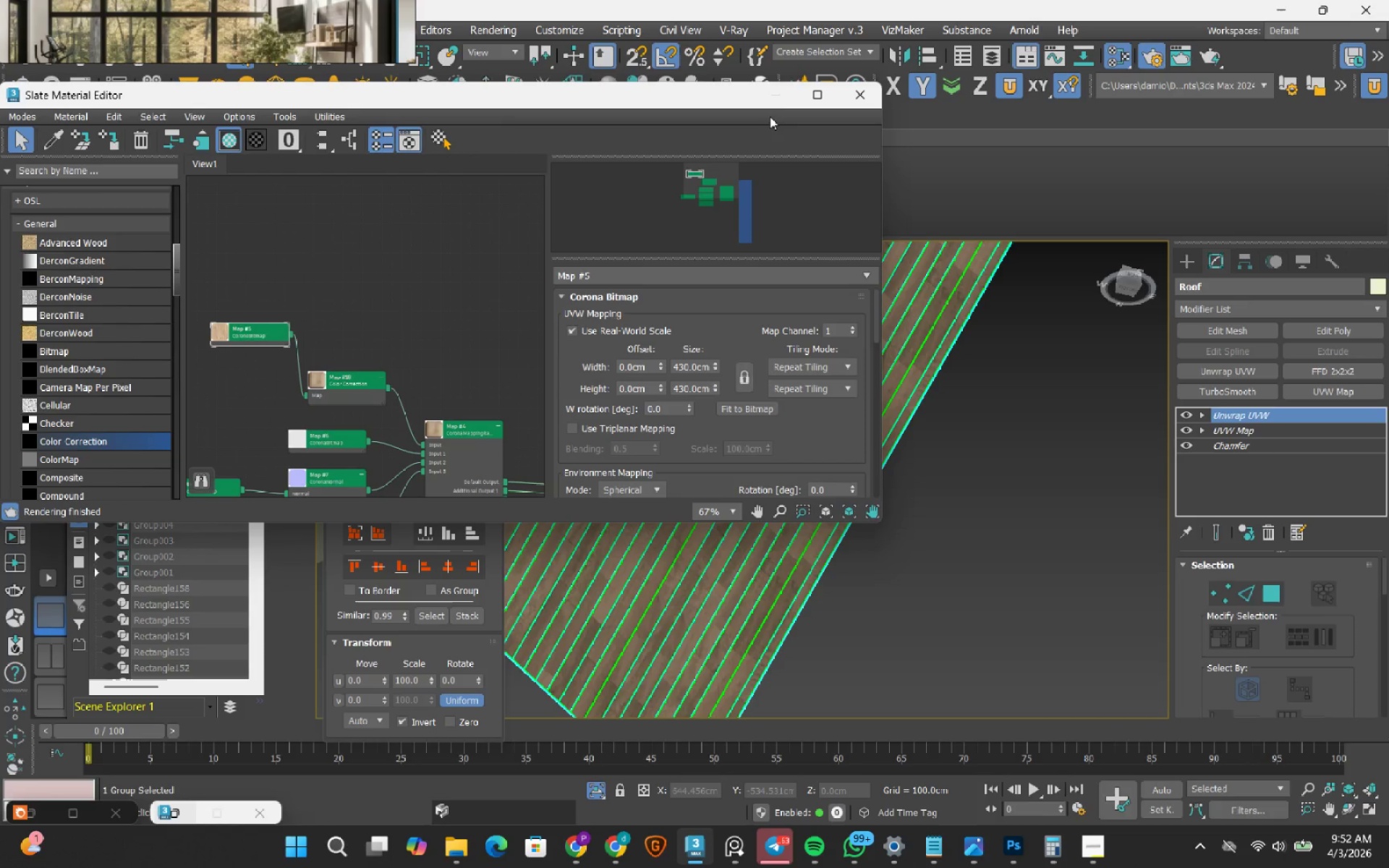 
left_click([778, 96])
 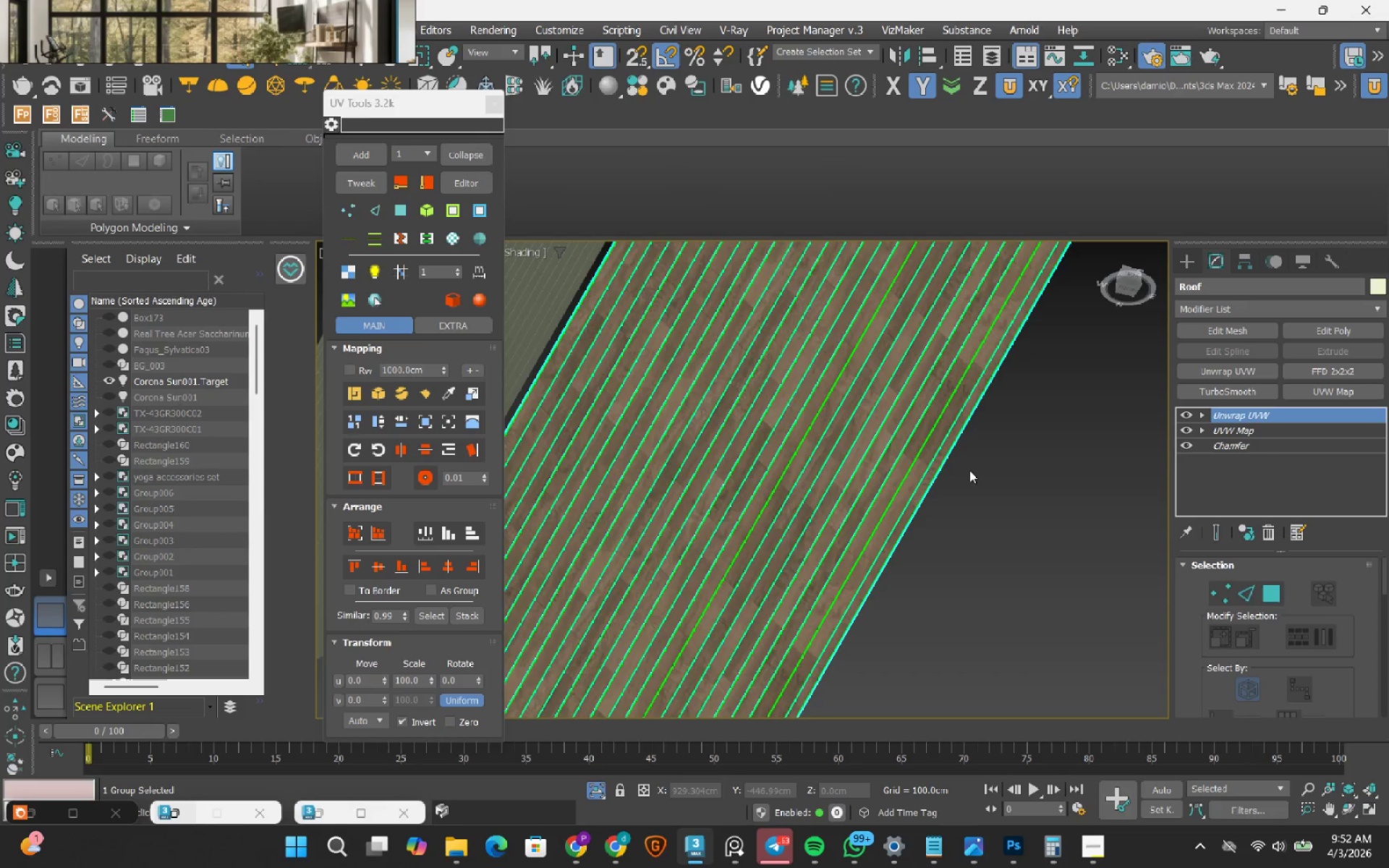 
left_click([1029, 488])
 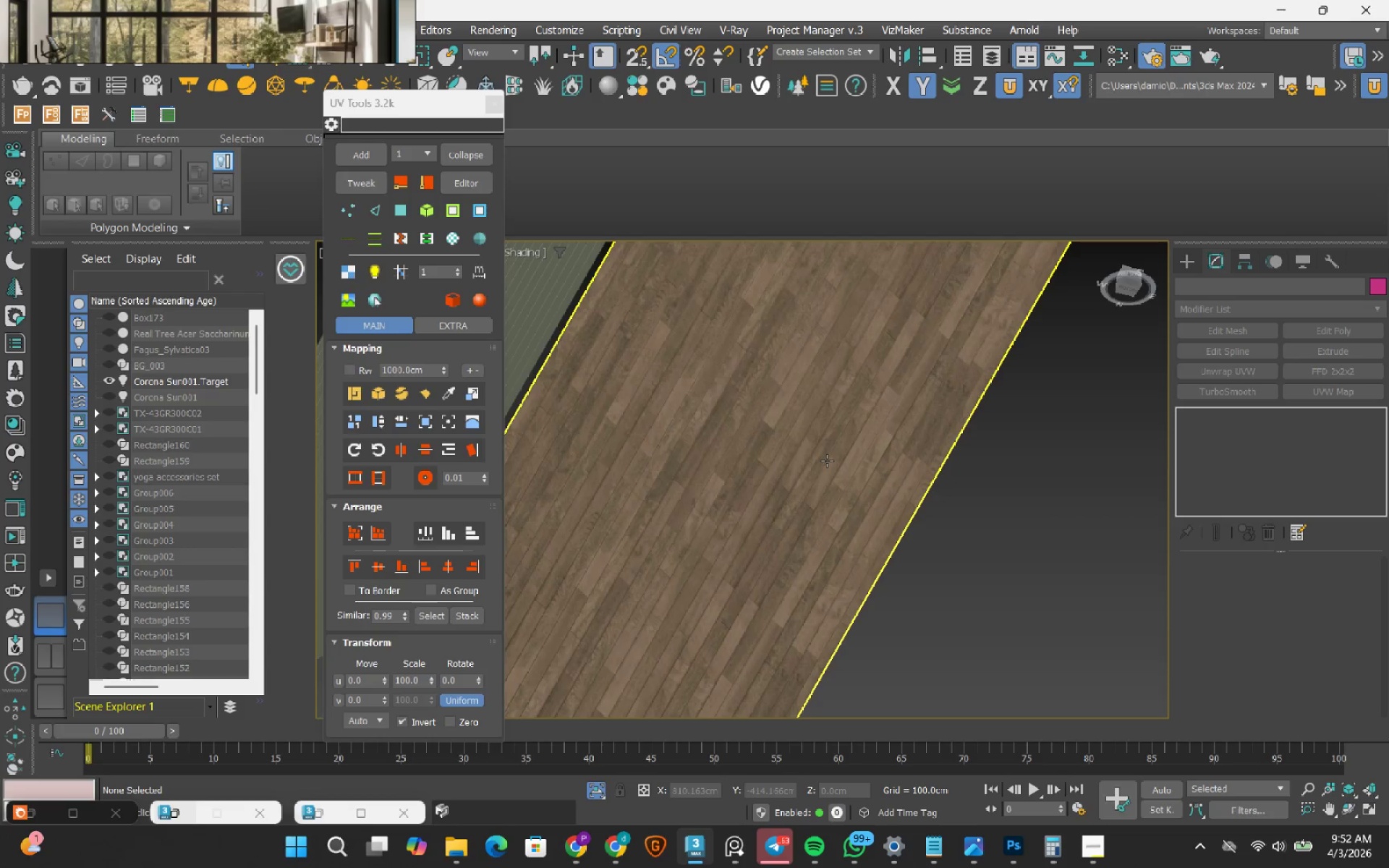 
left_click([827, 461])
 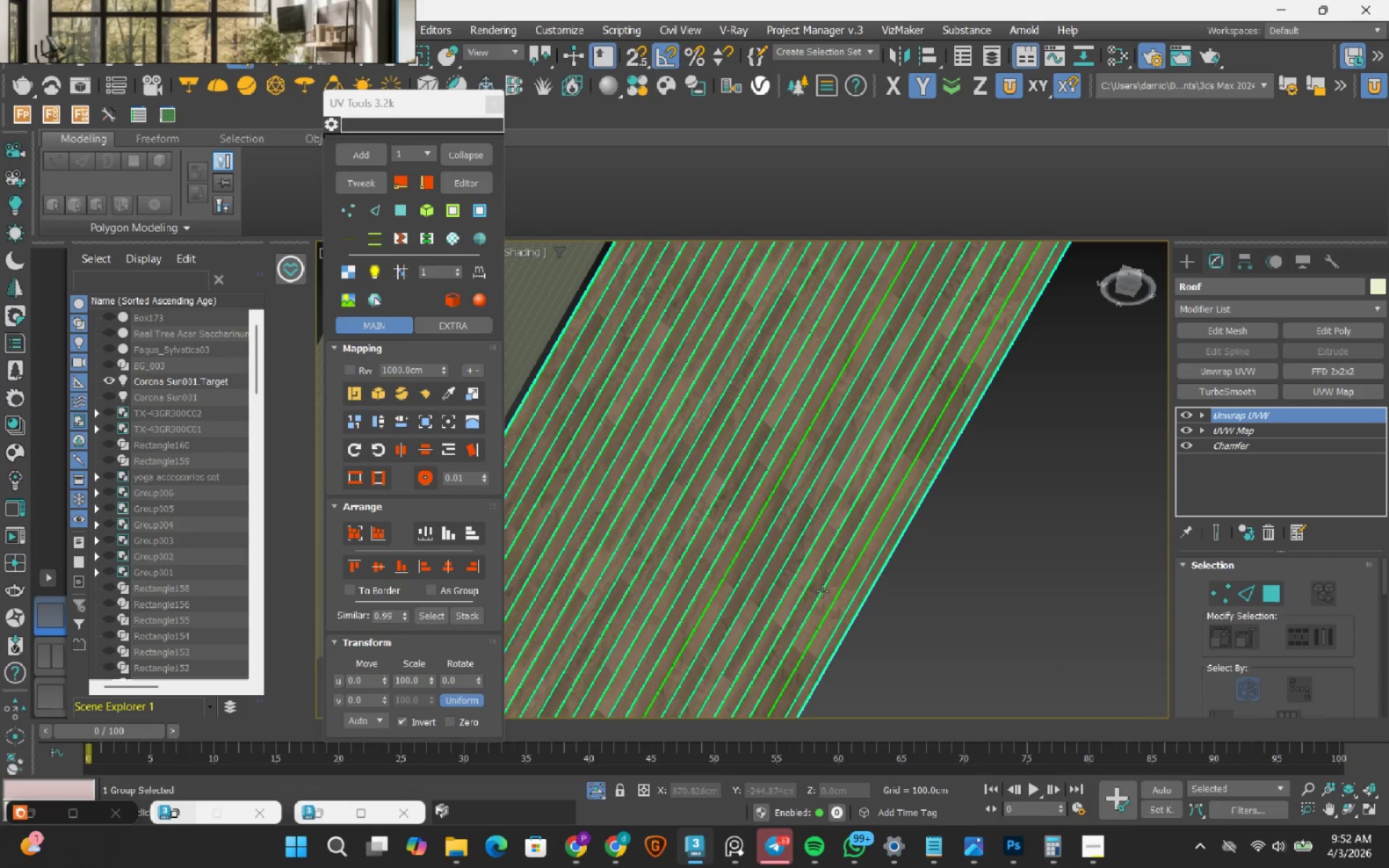 
scroll: coordinate [719, 649], scroll_direction: up, amount: 5.0
 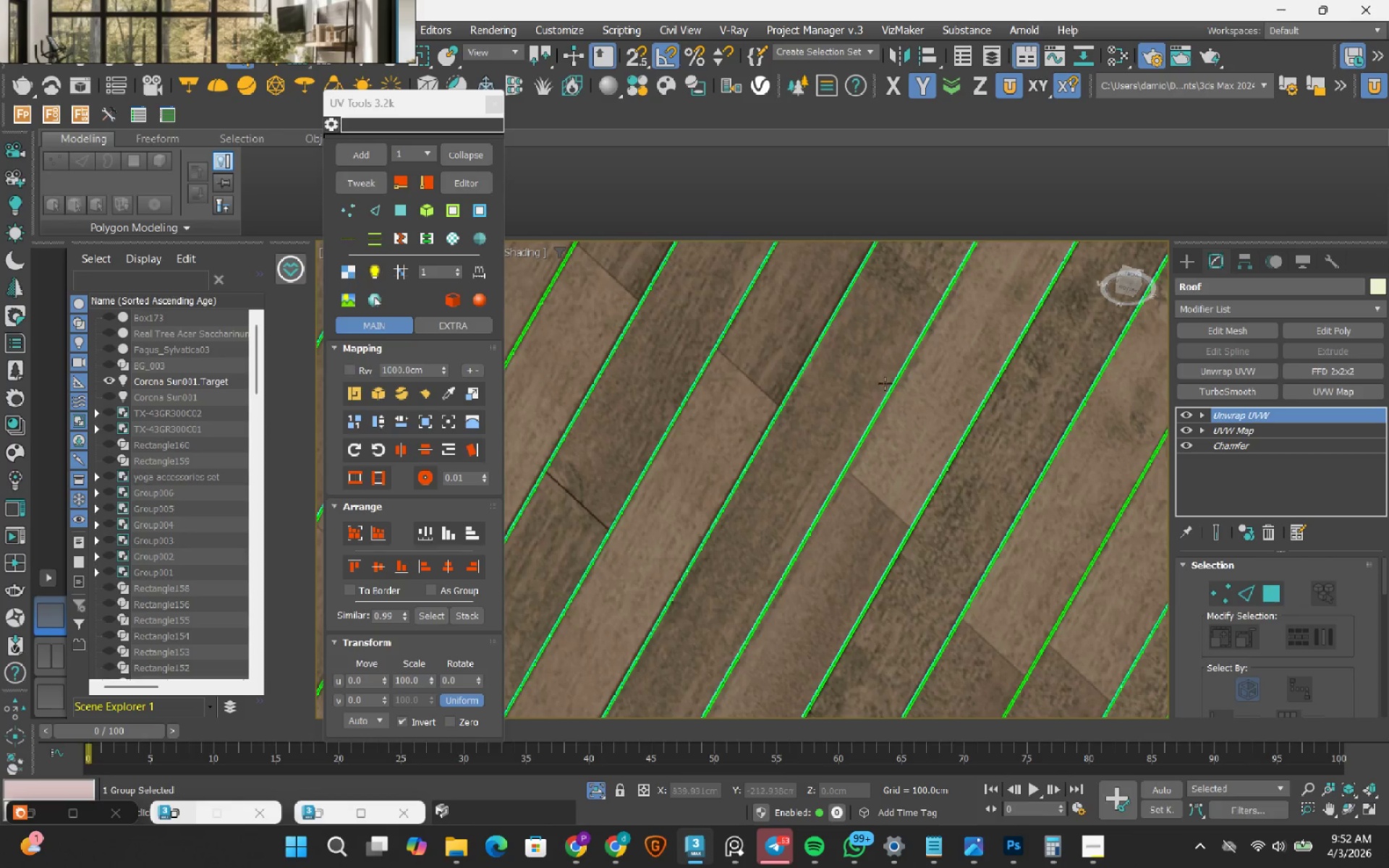 
scroll: coordinate [805, 410], scroll_direction: down, amount: 1.0
 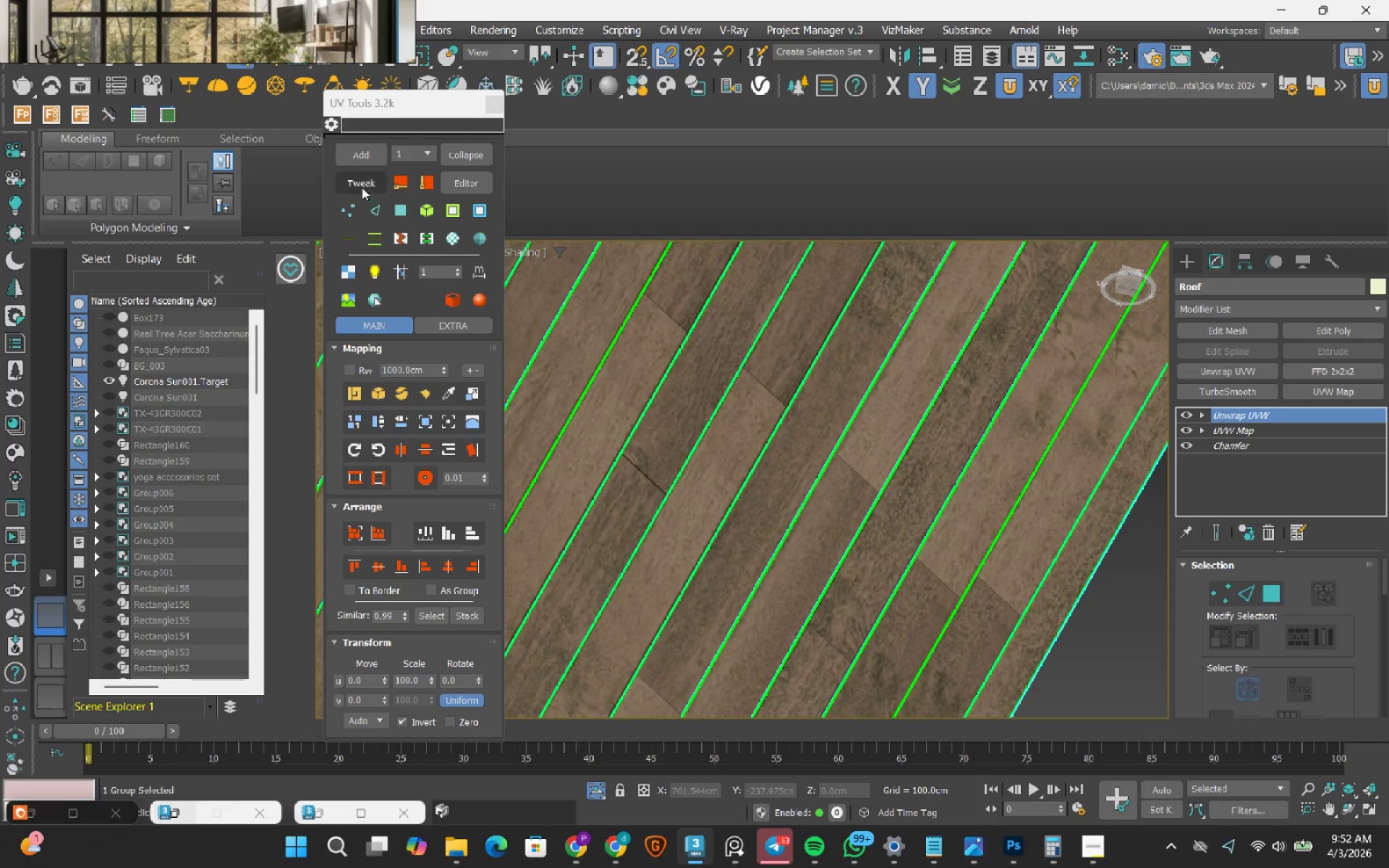 
left_click([362, 187])
 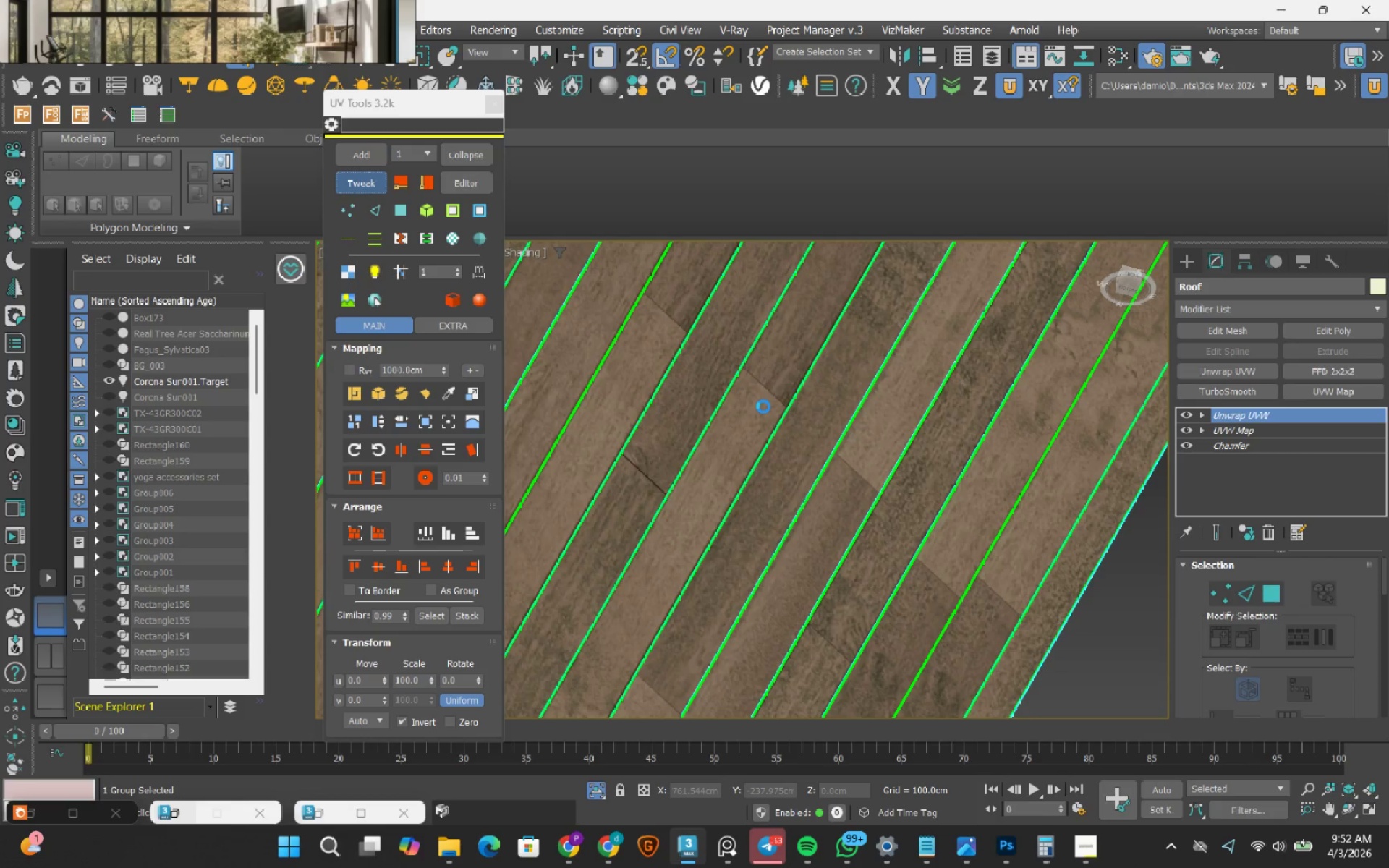 
scroll: coordinate [750, 393], scroll_direction: down, amount: 2.0
 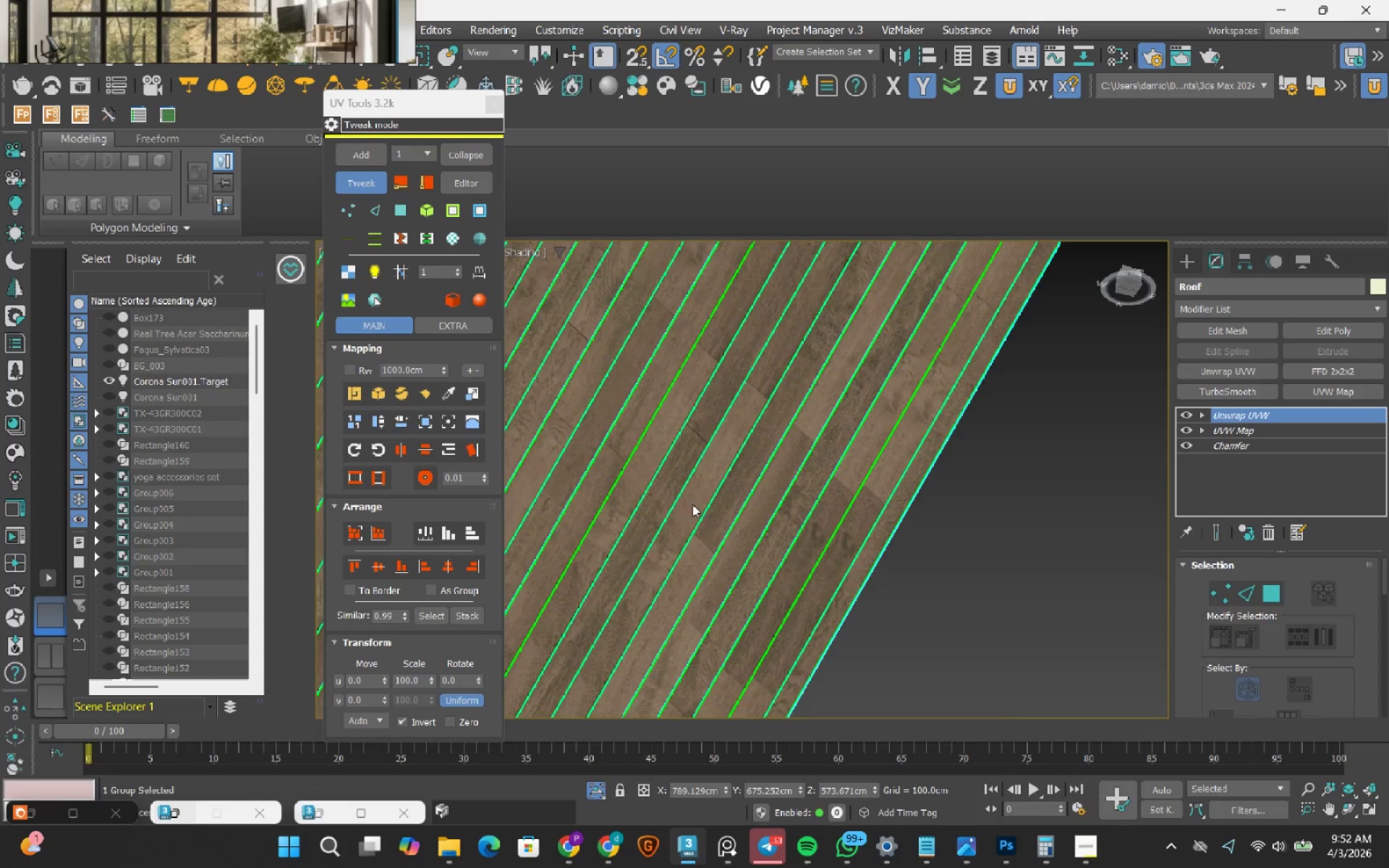 
left_click_drag(start_coordinate=[713, 449], to_coordinate=[724, 459])
 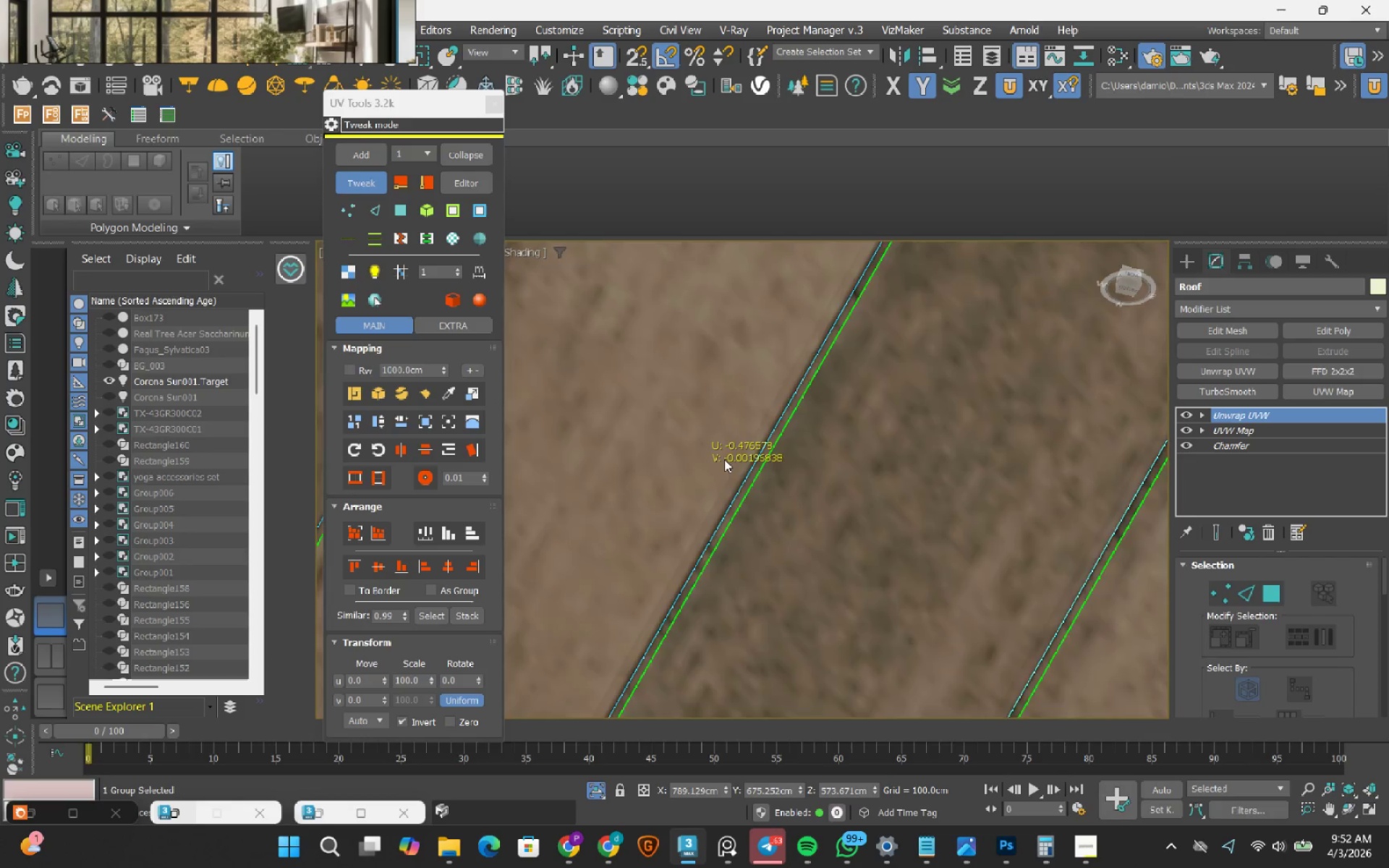 
scroll: coordinate [723, 462], scroll_direction: up, amount: 7.0
 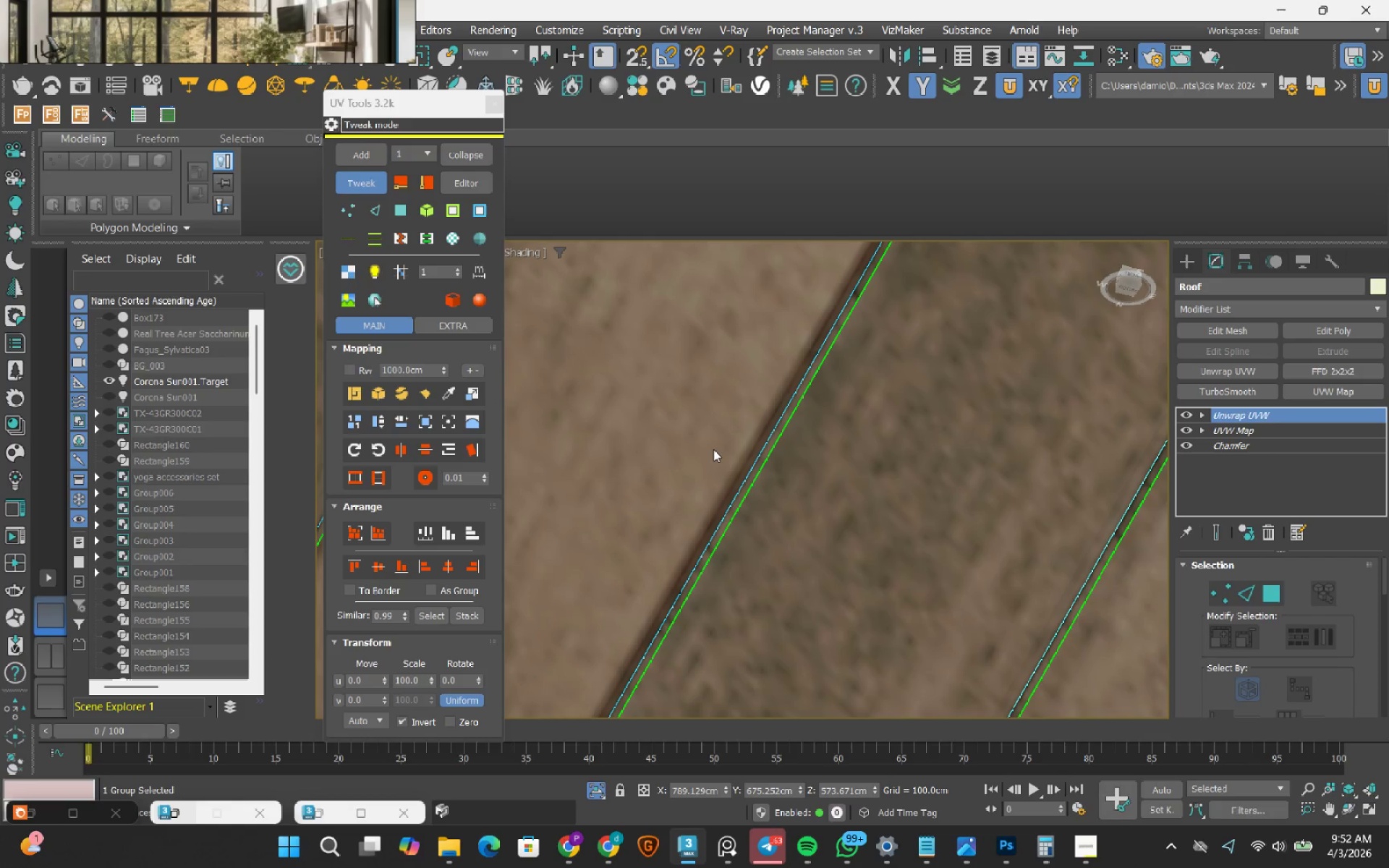 
scroll: coordinate [724, 459], scroll_direction: down, amount: 3.0
 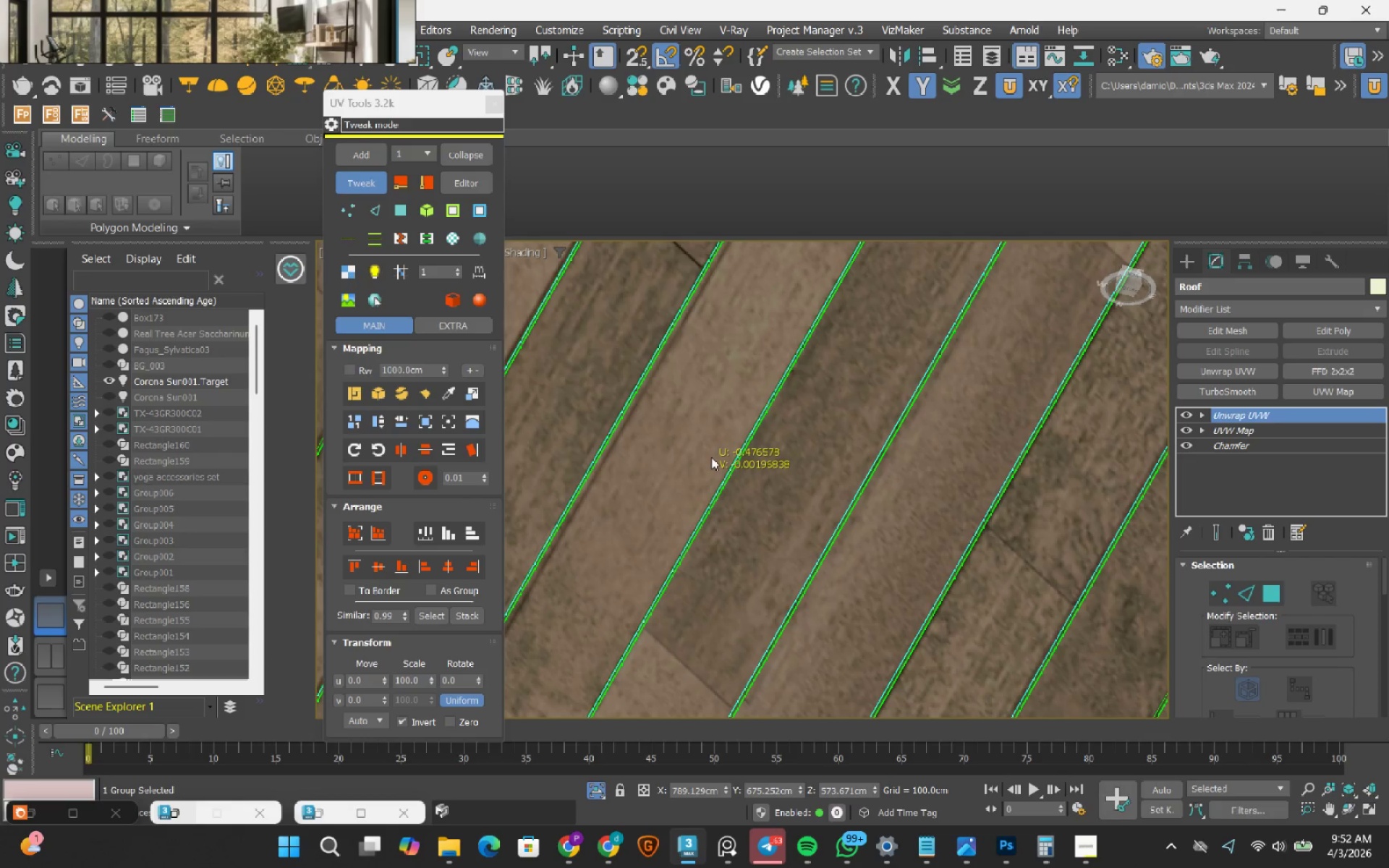 
left_click_drag(start_coordinate=[700, 456], to_coordinate=[697, 450])
 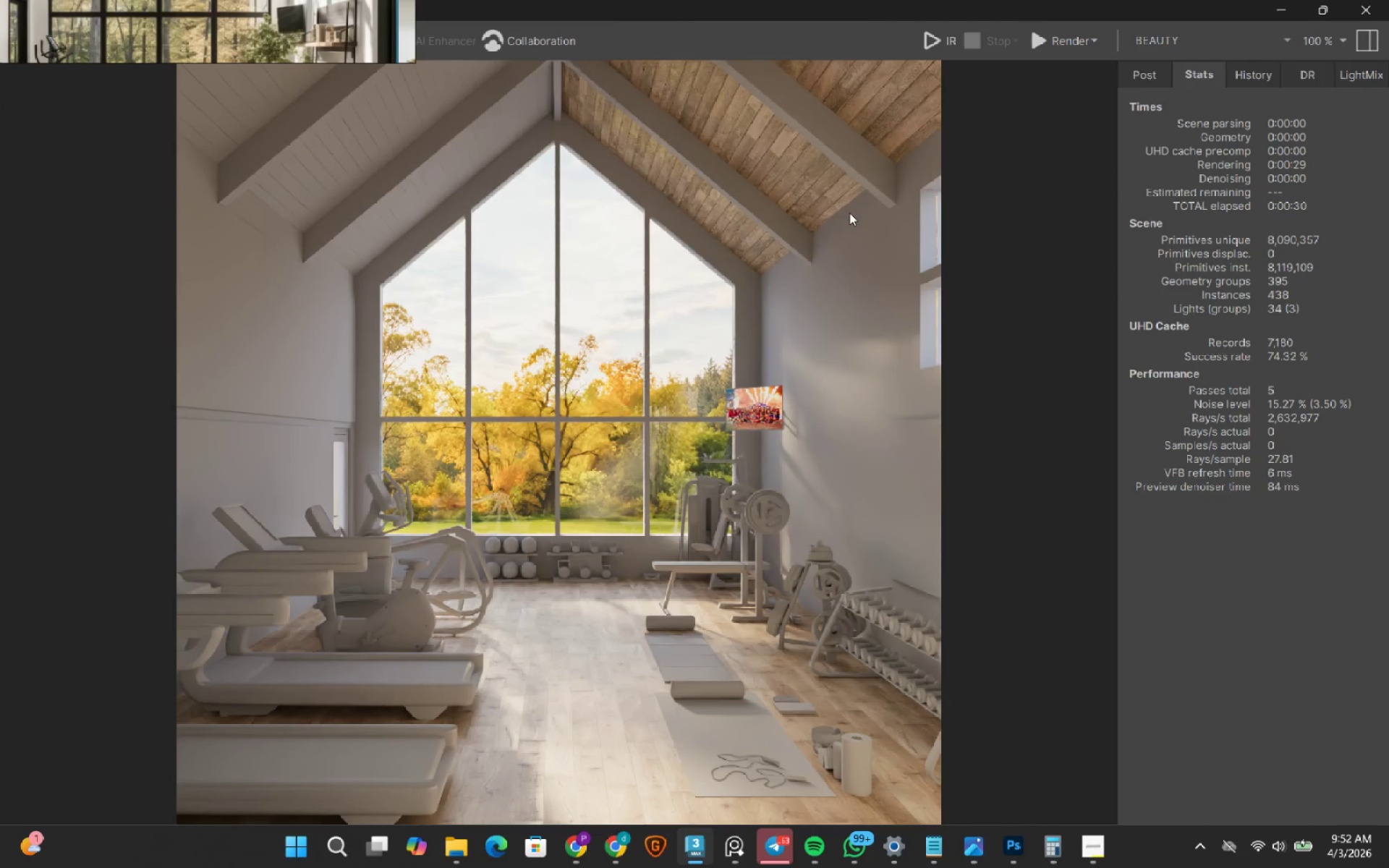 
scroll: coordinate [841, 119], scroll_direction: up, amount: 2.0
 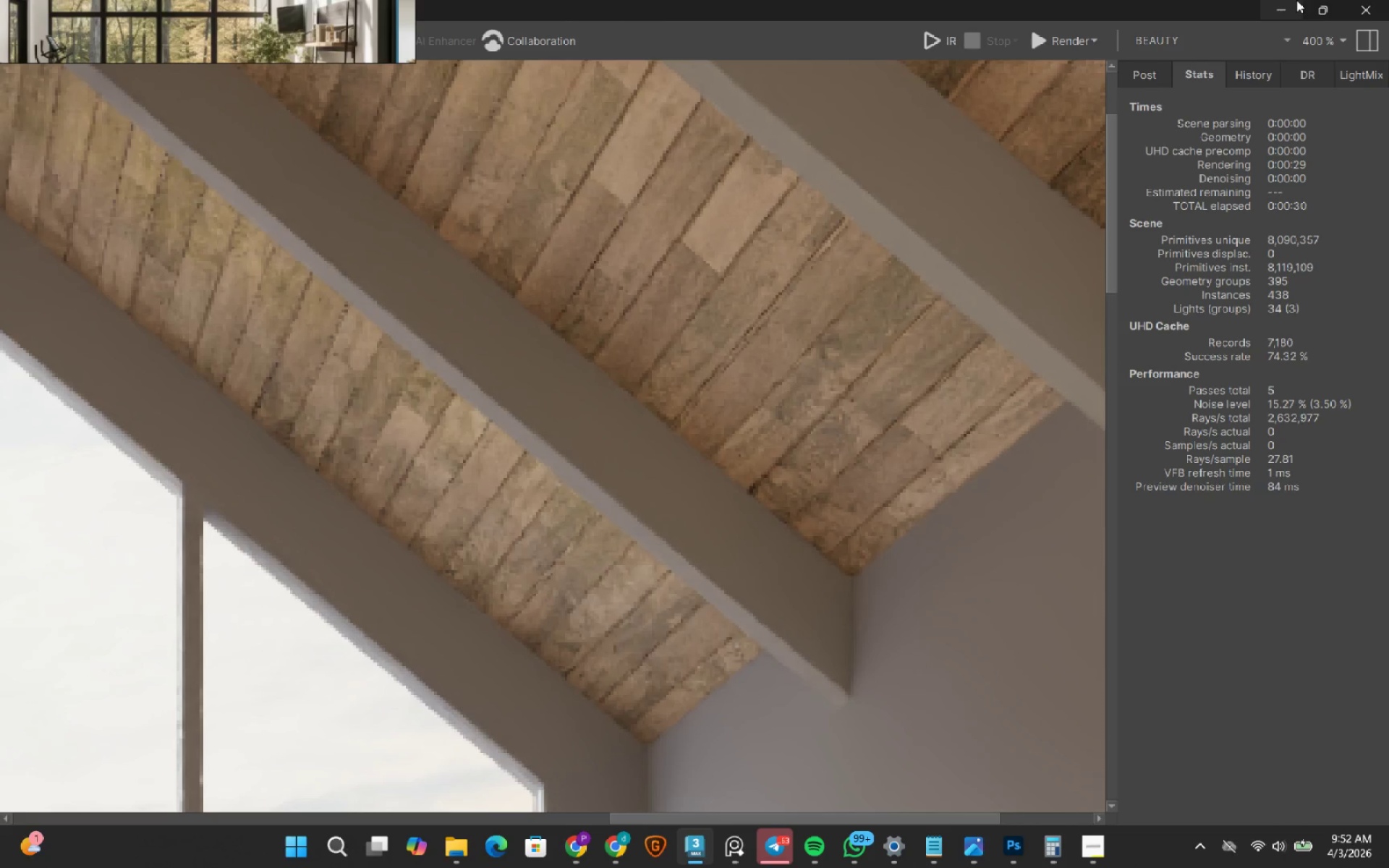 
scroll: coordinate [625, 331], scroll_direction: down, amount: 4.0
 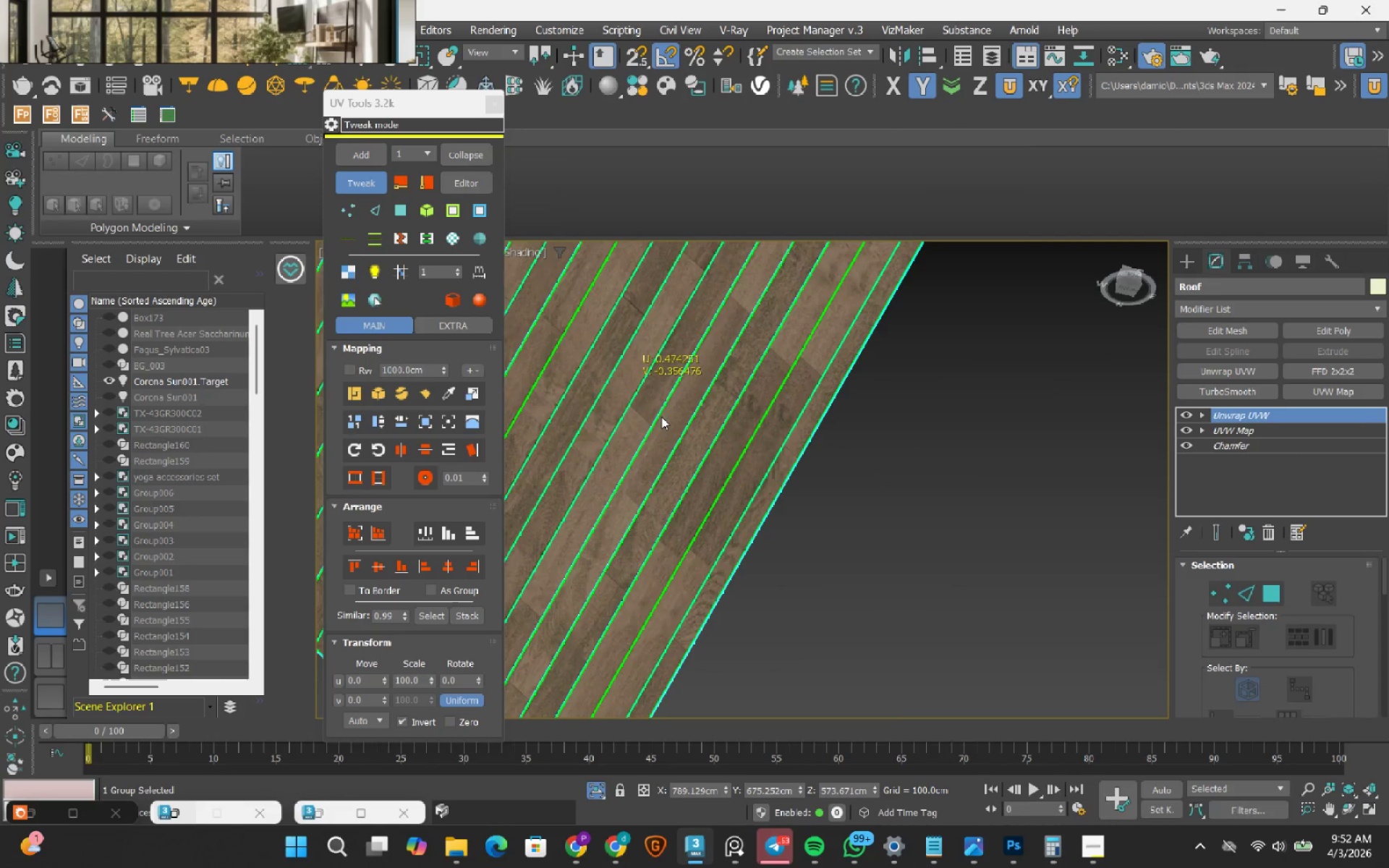 
scroll: coordinate [684, 445], scroll_direction: up, amount: 1.0
 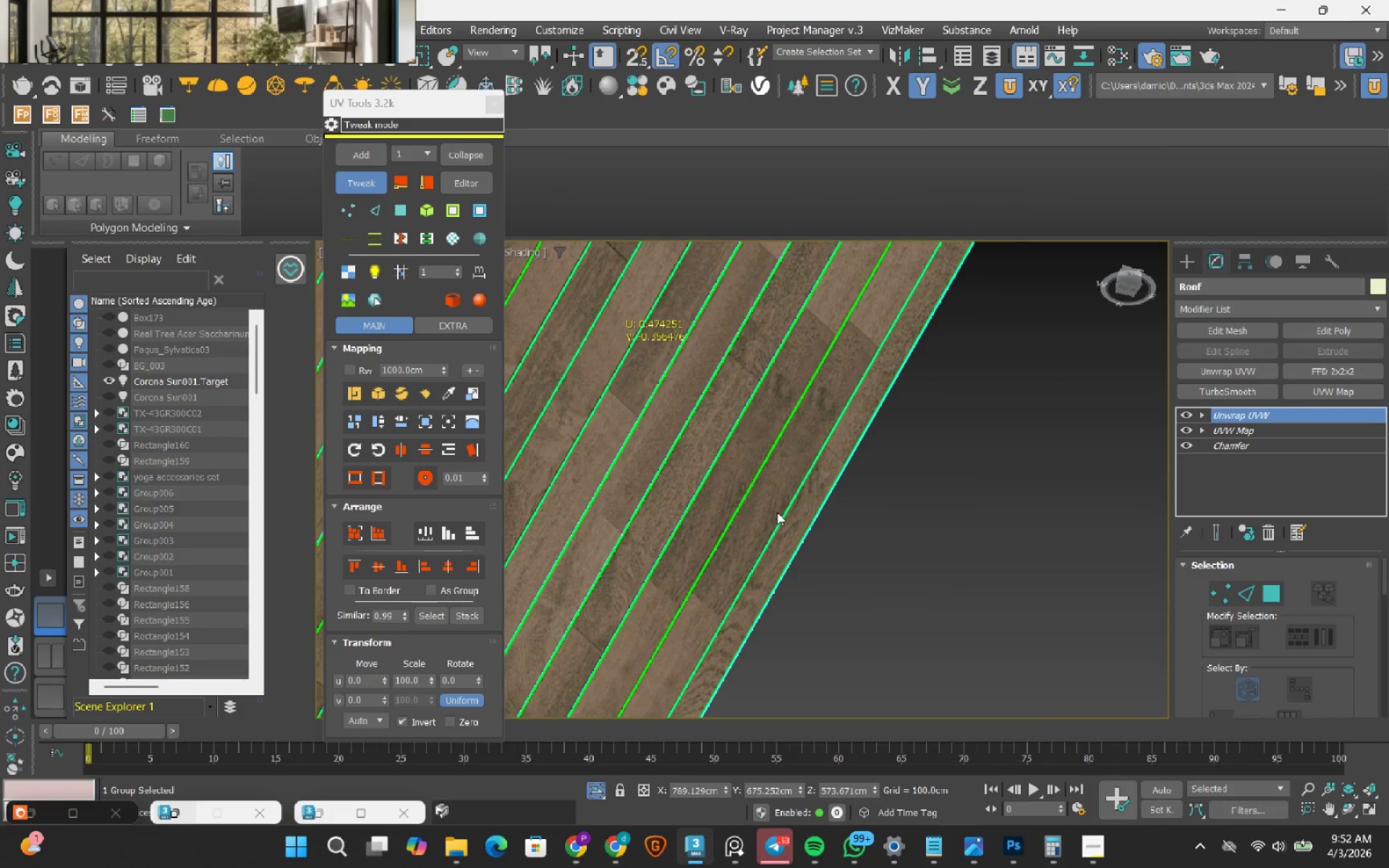 
left_click([747, 491])
 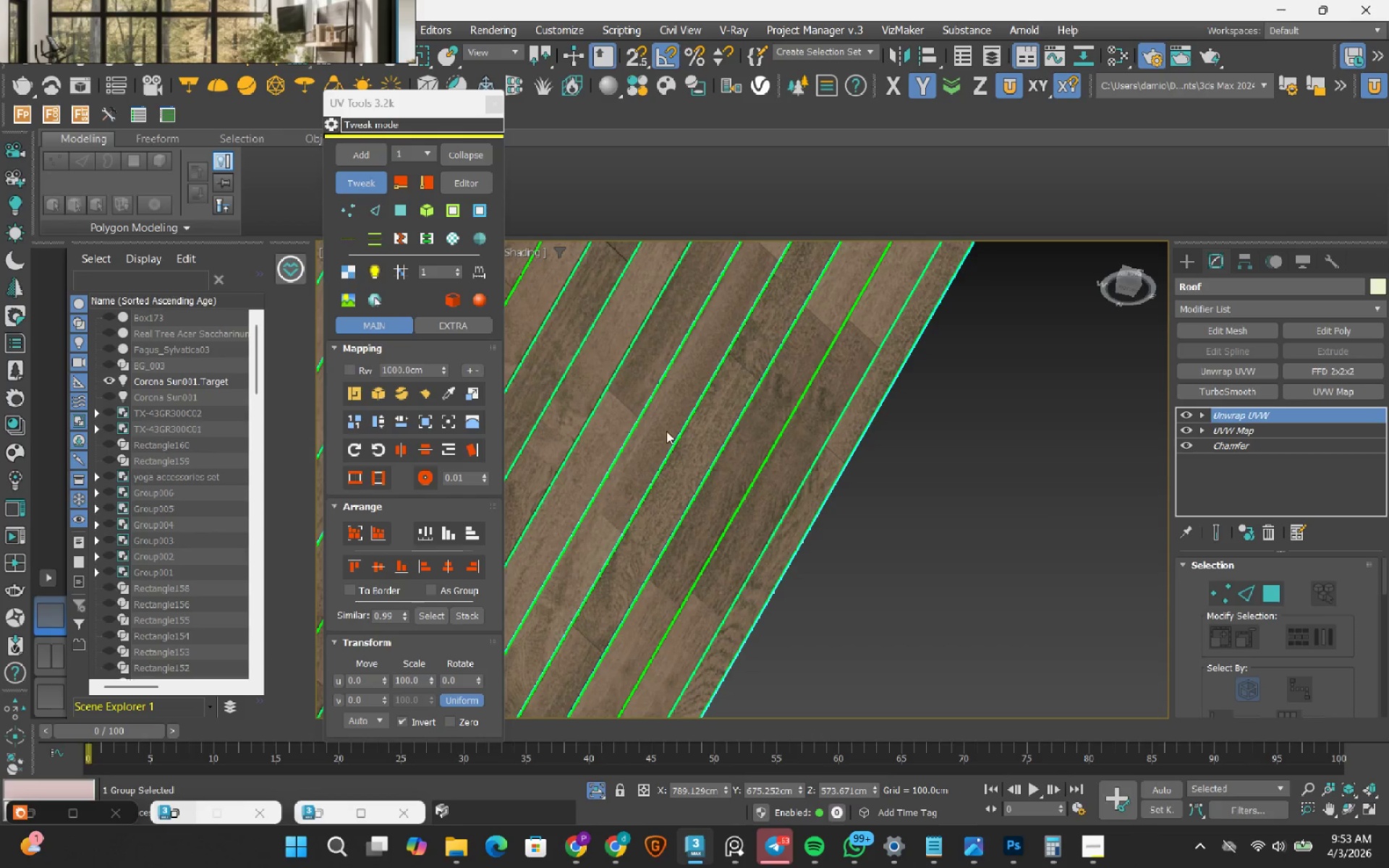 
scroll: coordinate [684, 406], scroll_direction: up, amount: 5.0
 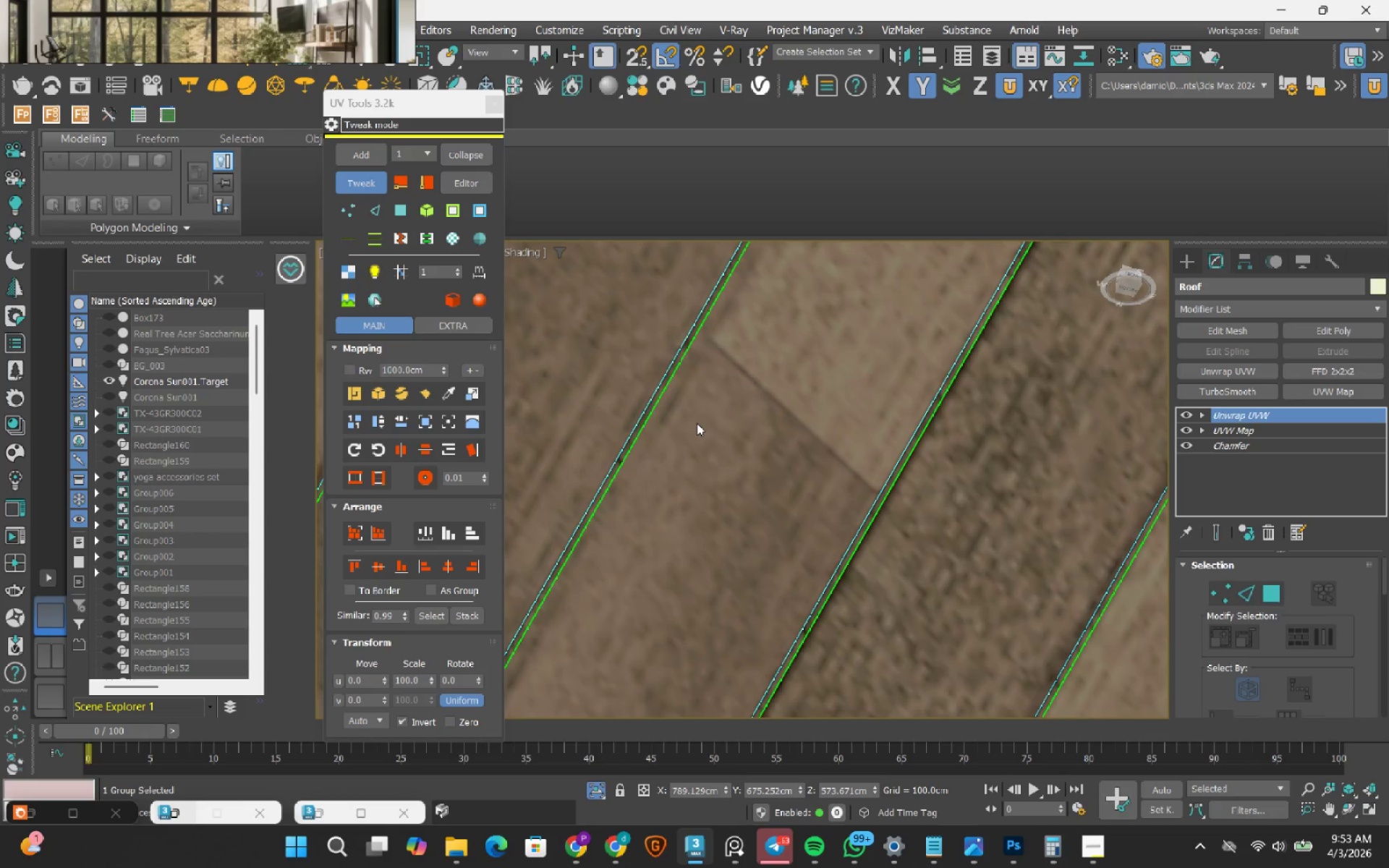 
scroll: coordinate [697, 423], scroll_direction: down, amount: 9.0
 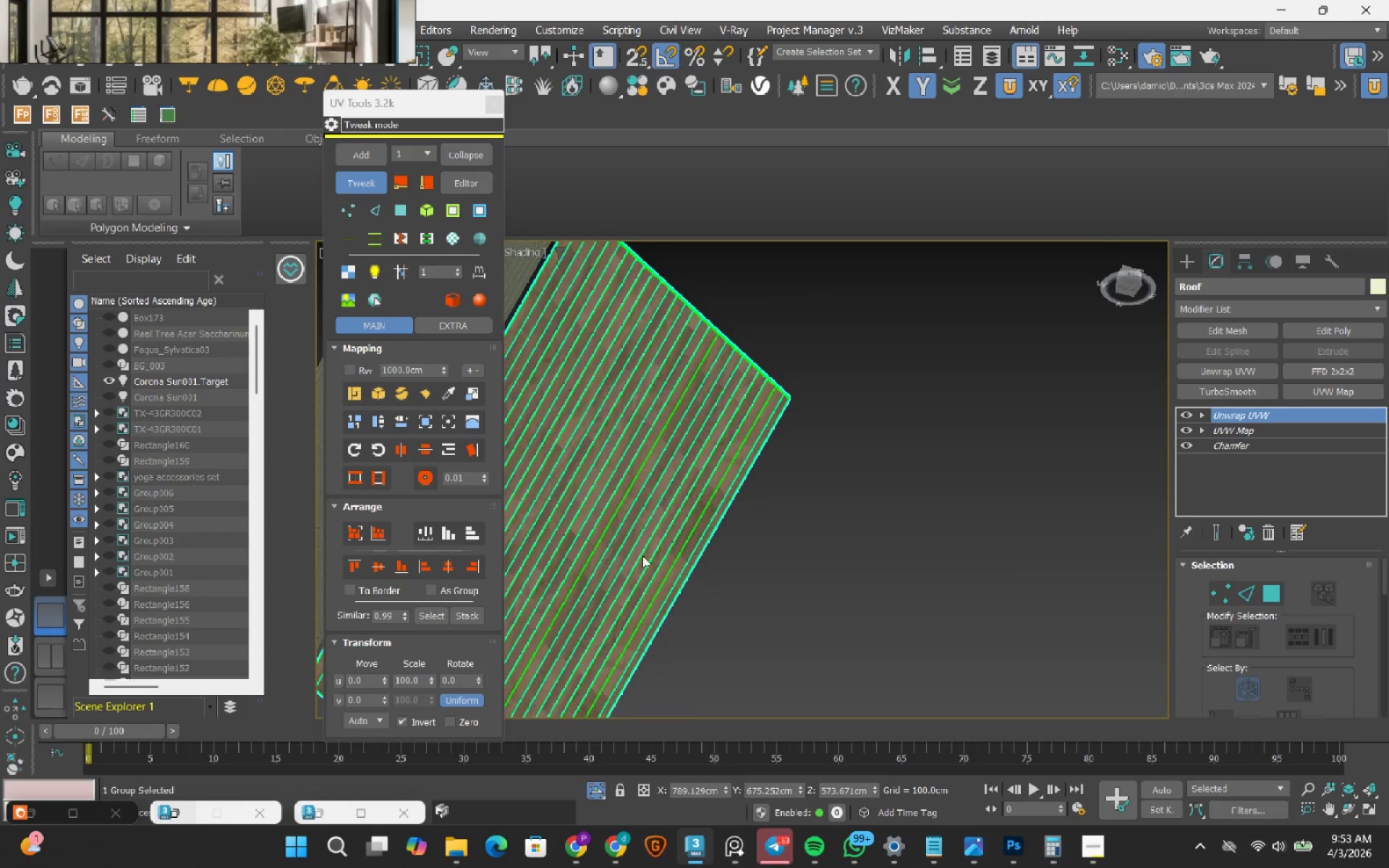 
scroll: coordinate [721, 438], scroll_direction: up, amount: 8.0
 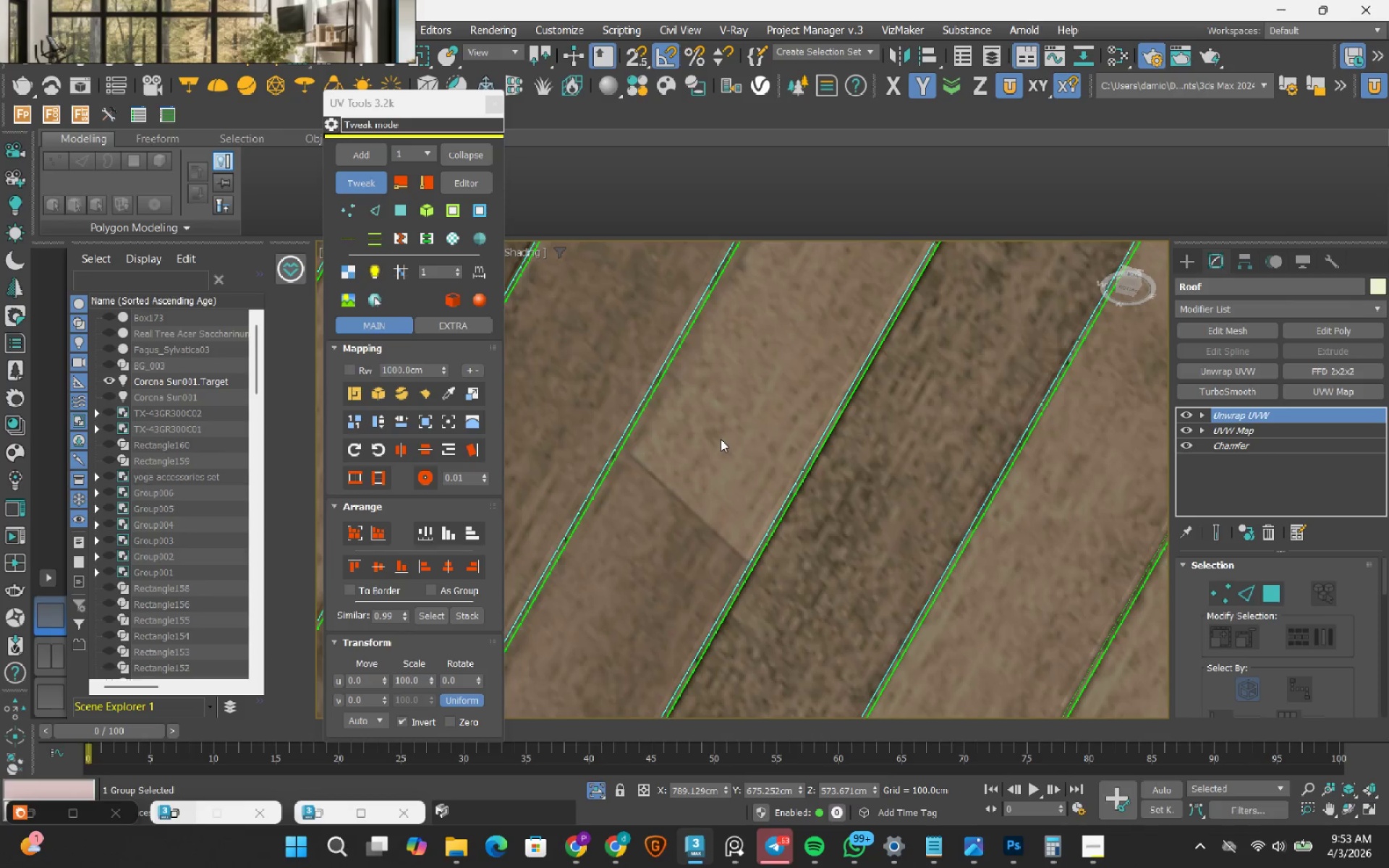 
scroll: coordinate [721, 439], scroll_direction: down, amount: 4.0
 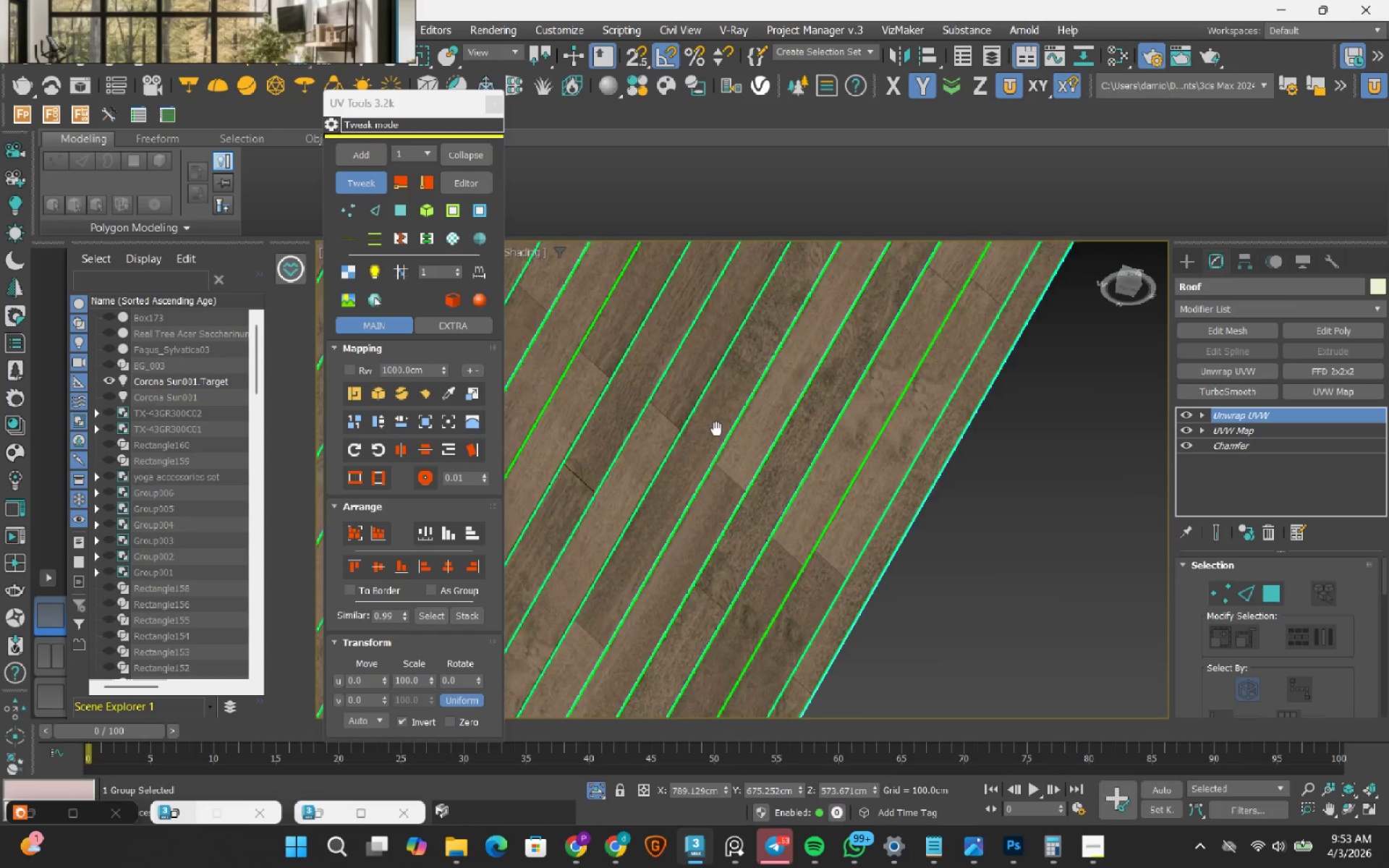 
scroll: coordinate [661, 548], scroll_direction: up, amount: 3.0
 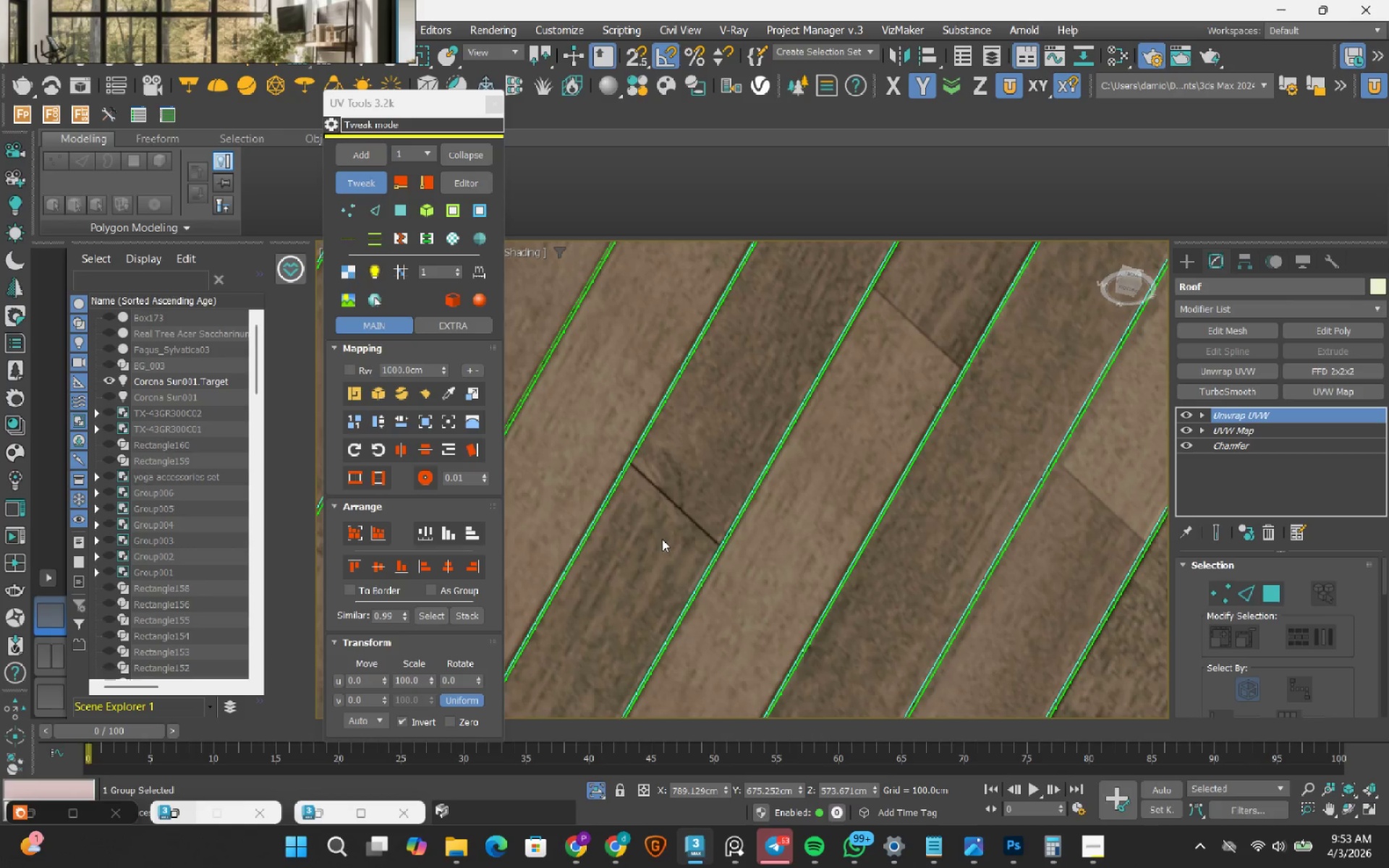 
left_click([873, 613])
 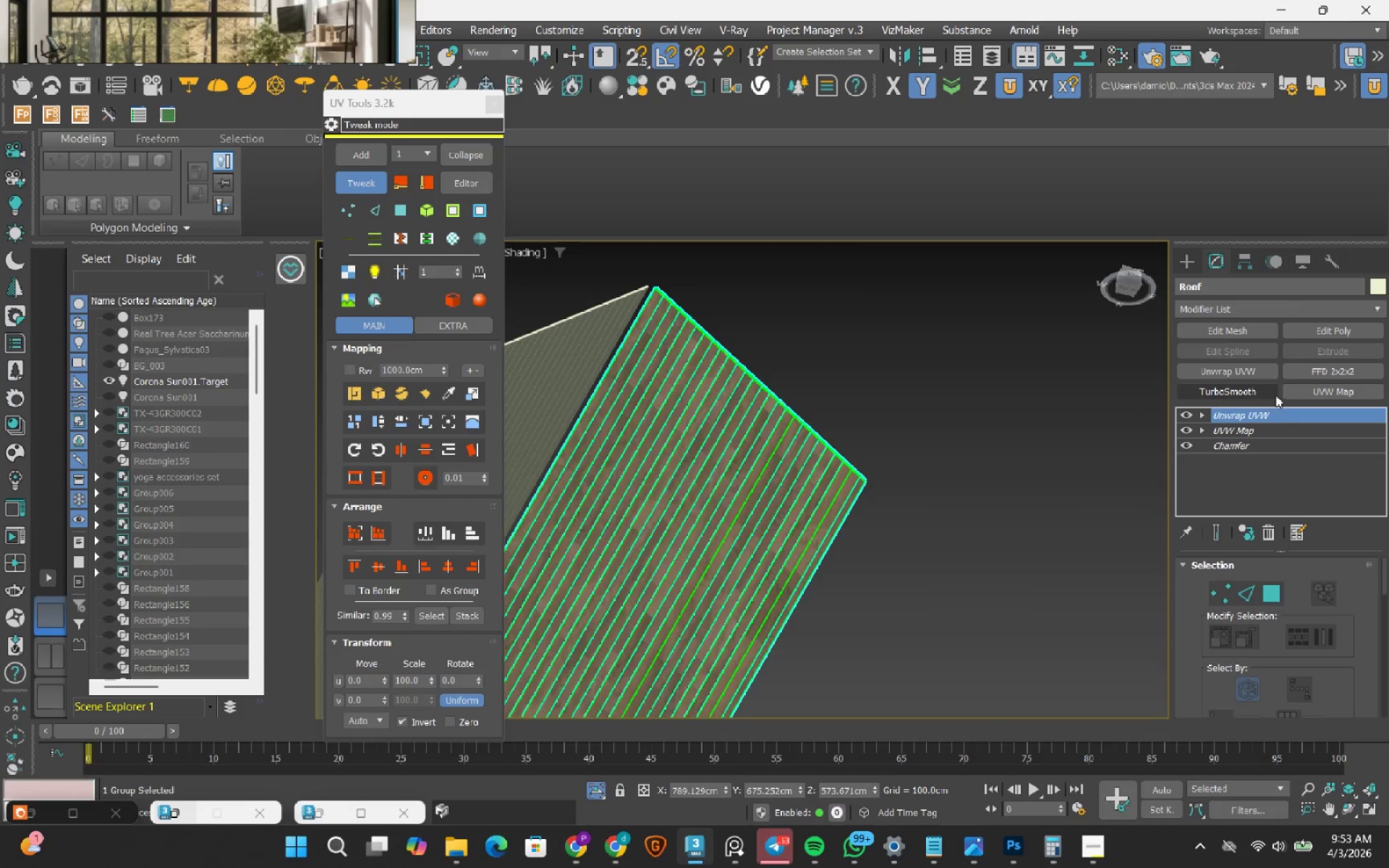 
scroll: coordinate [751, 556], scroll_direction: down, amount: 7.0
 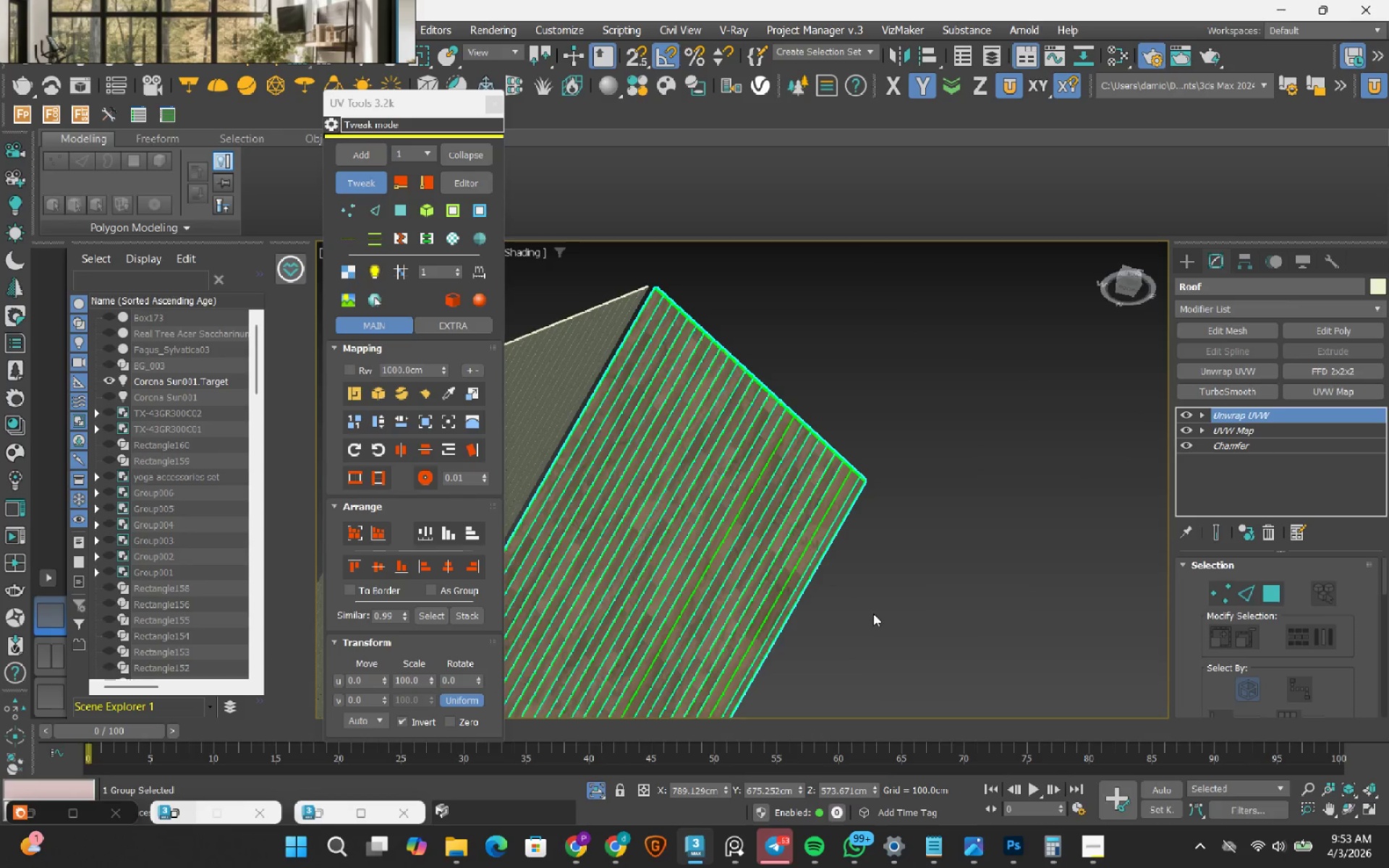 
left_click([1252, 414])
 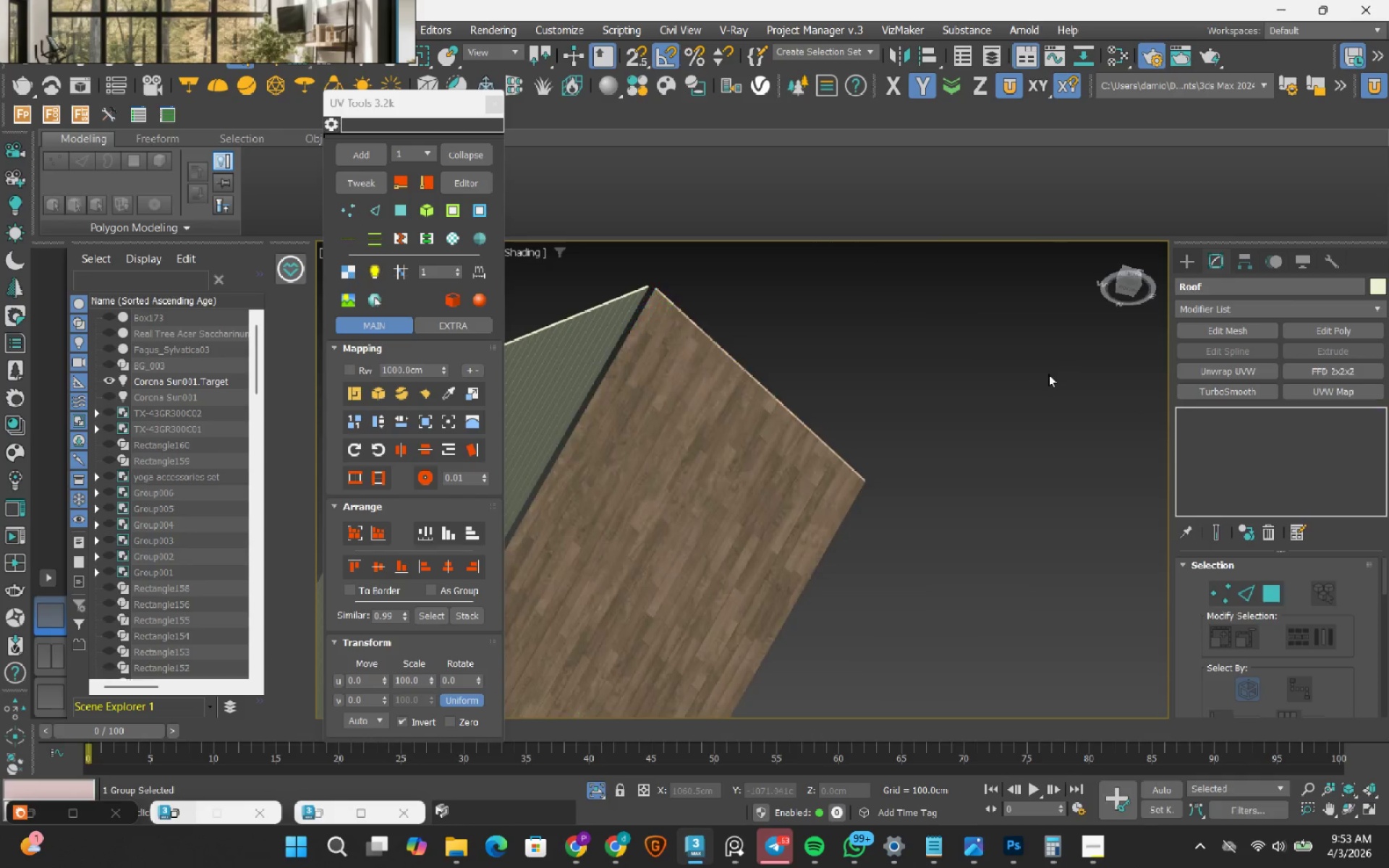 
scroll: coordinate [854, 338], scroll_direction: up, amount: 8.0
 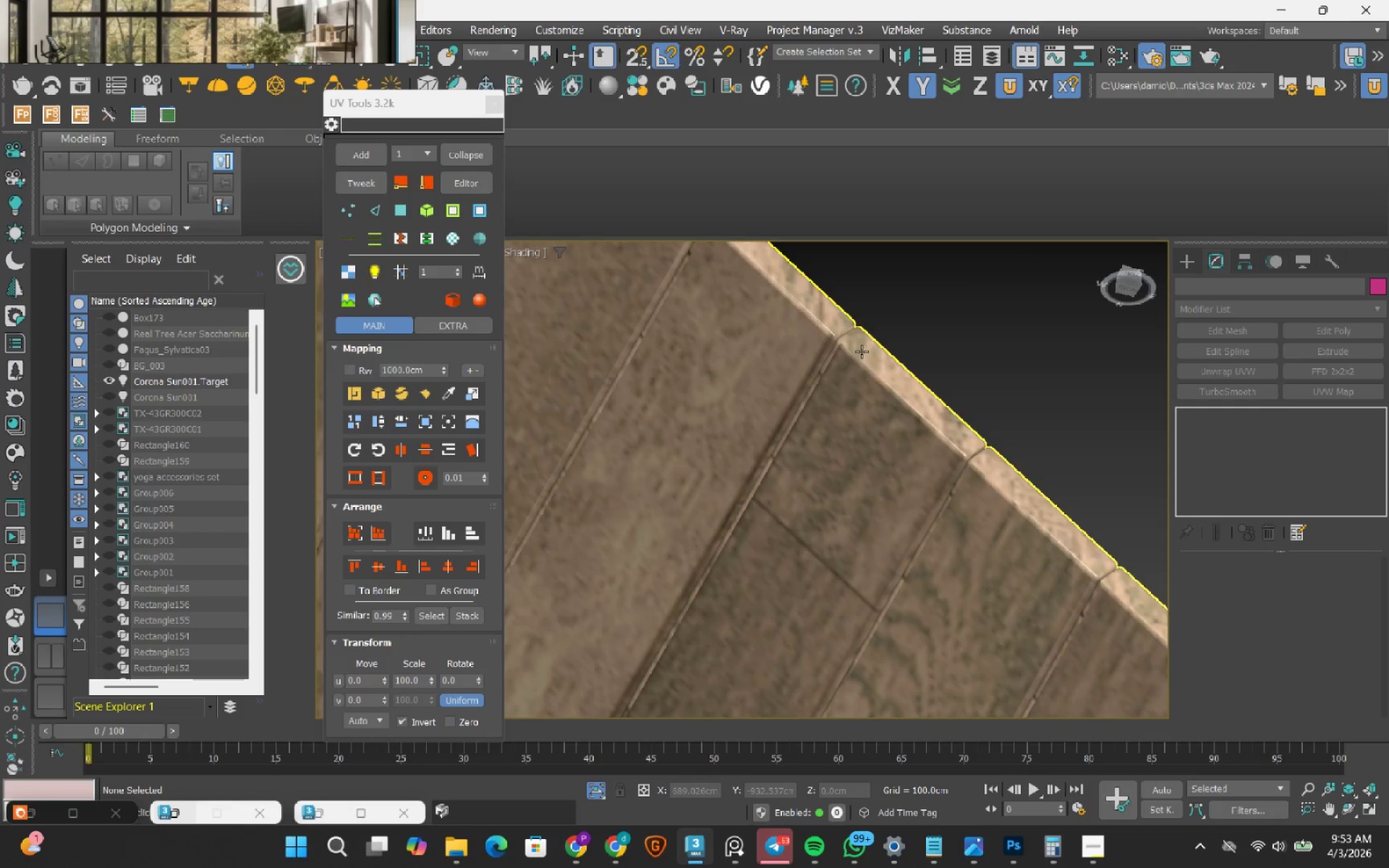 
scroll: coordinate [862, 352], scroll_direction: down, amount: 1.0
 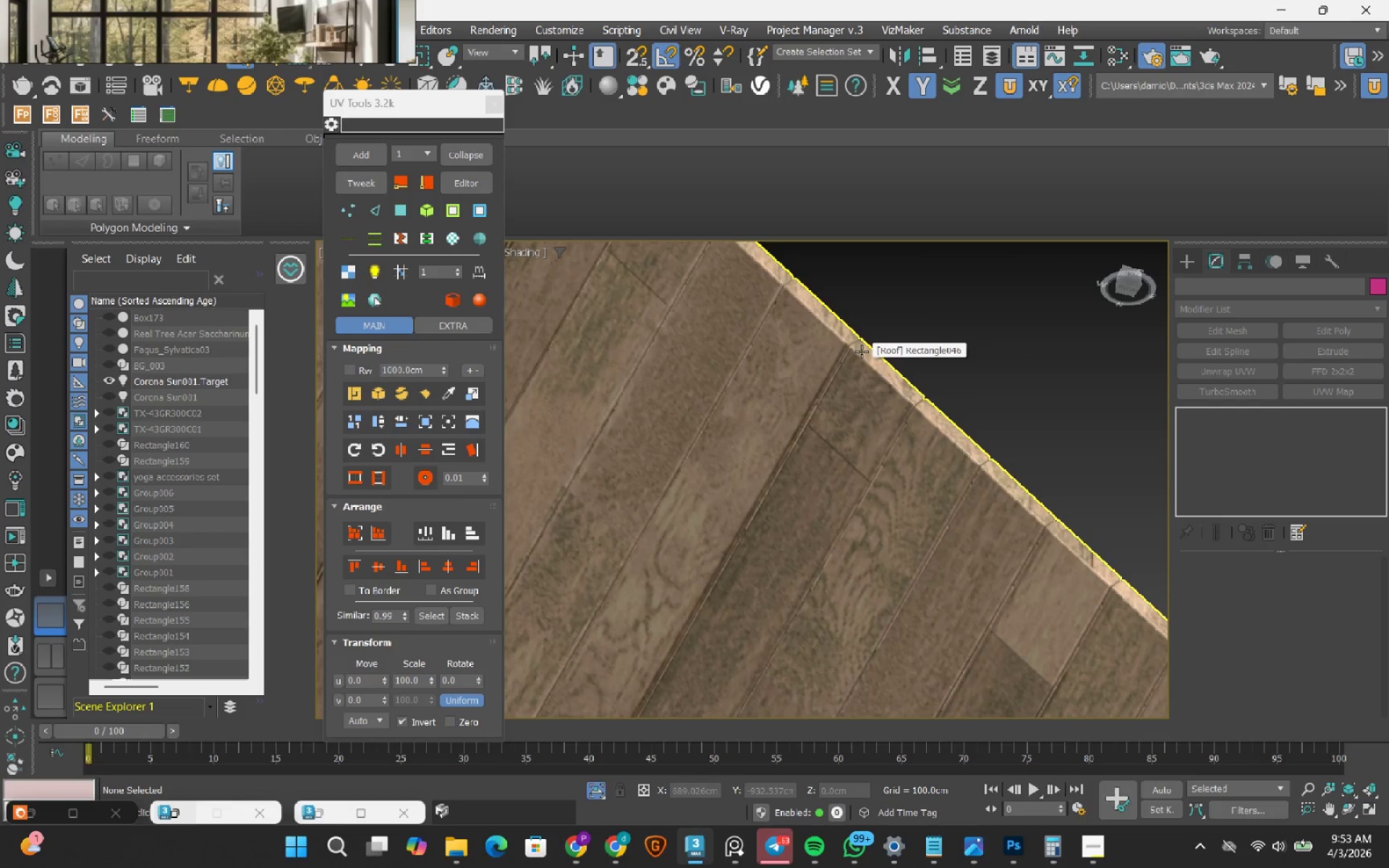 
scroll: coordinate [847, 415], scroll_direction: up, amount: 2.0
 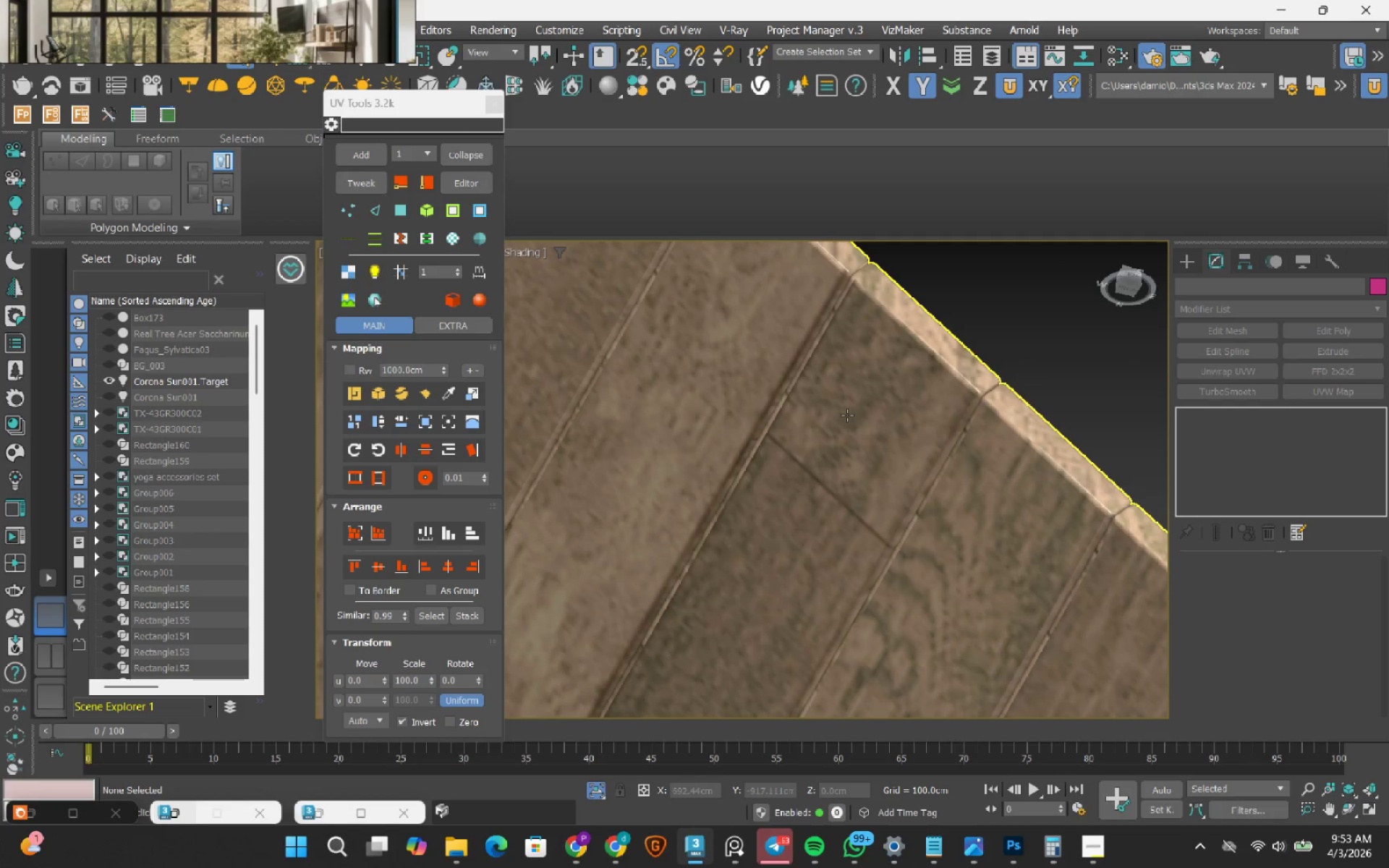 
left_click([847, 415])
 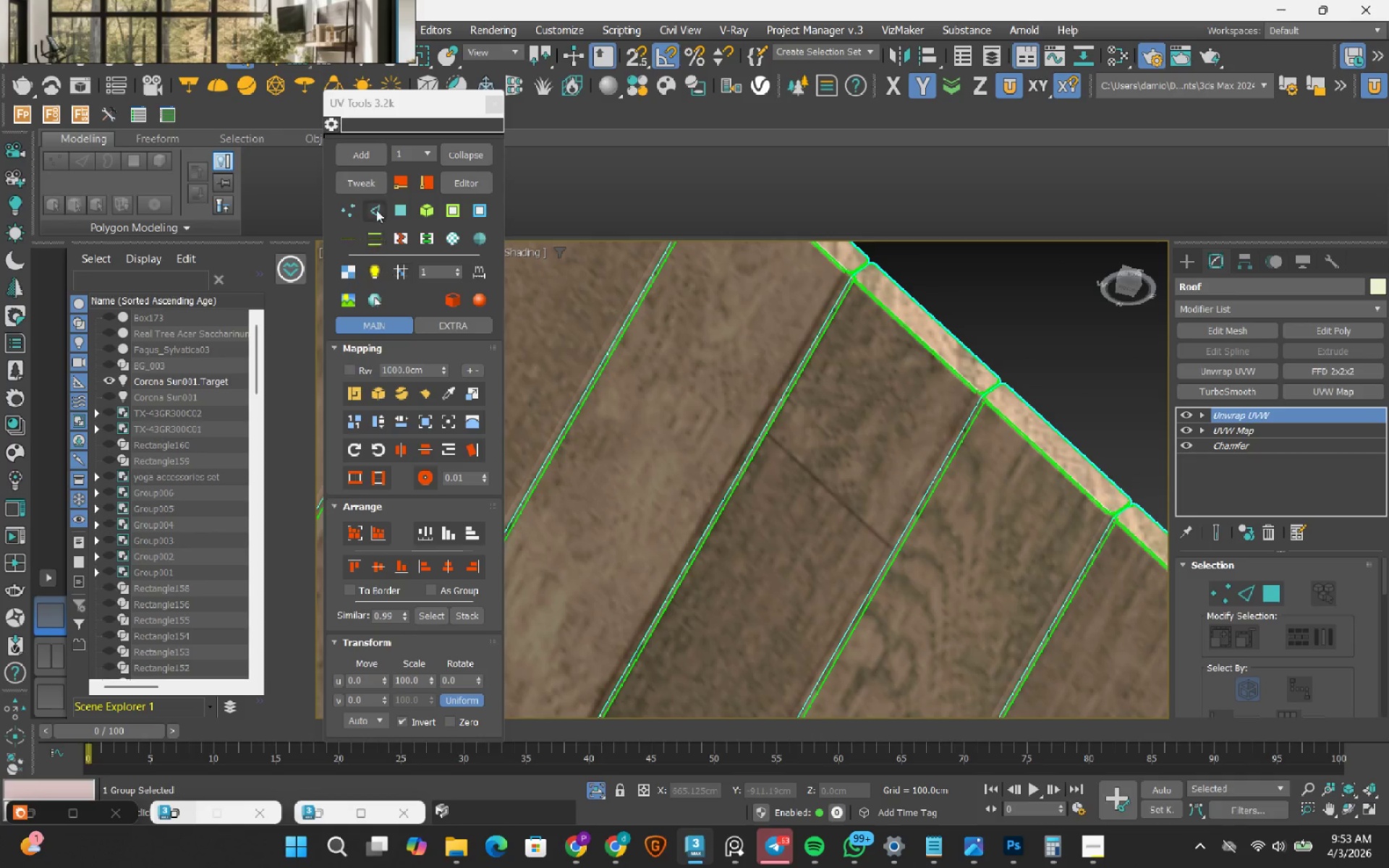 
left_click([367, 185])
 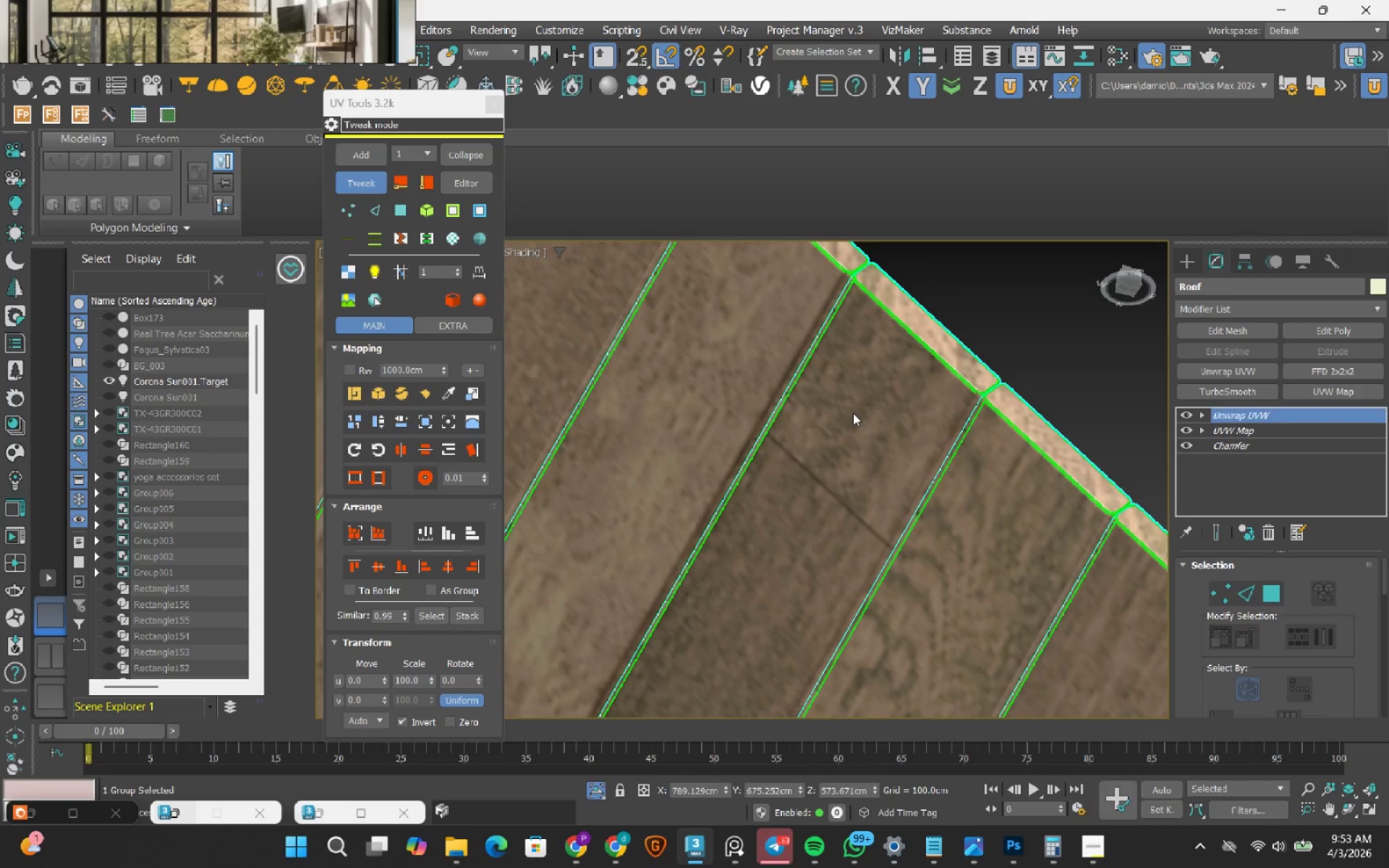 
left_click_drag(start_coordinate=[853, 413], to_coordinate=[854, 403])
 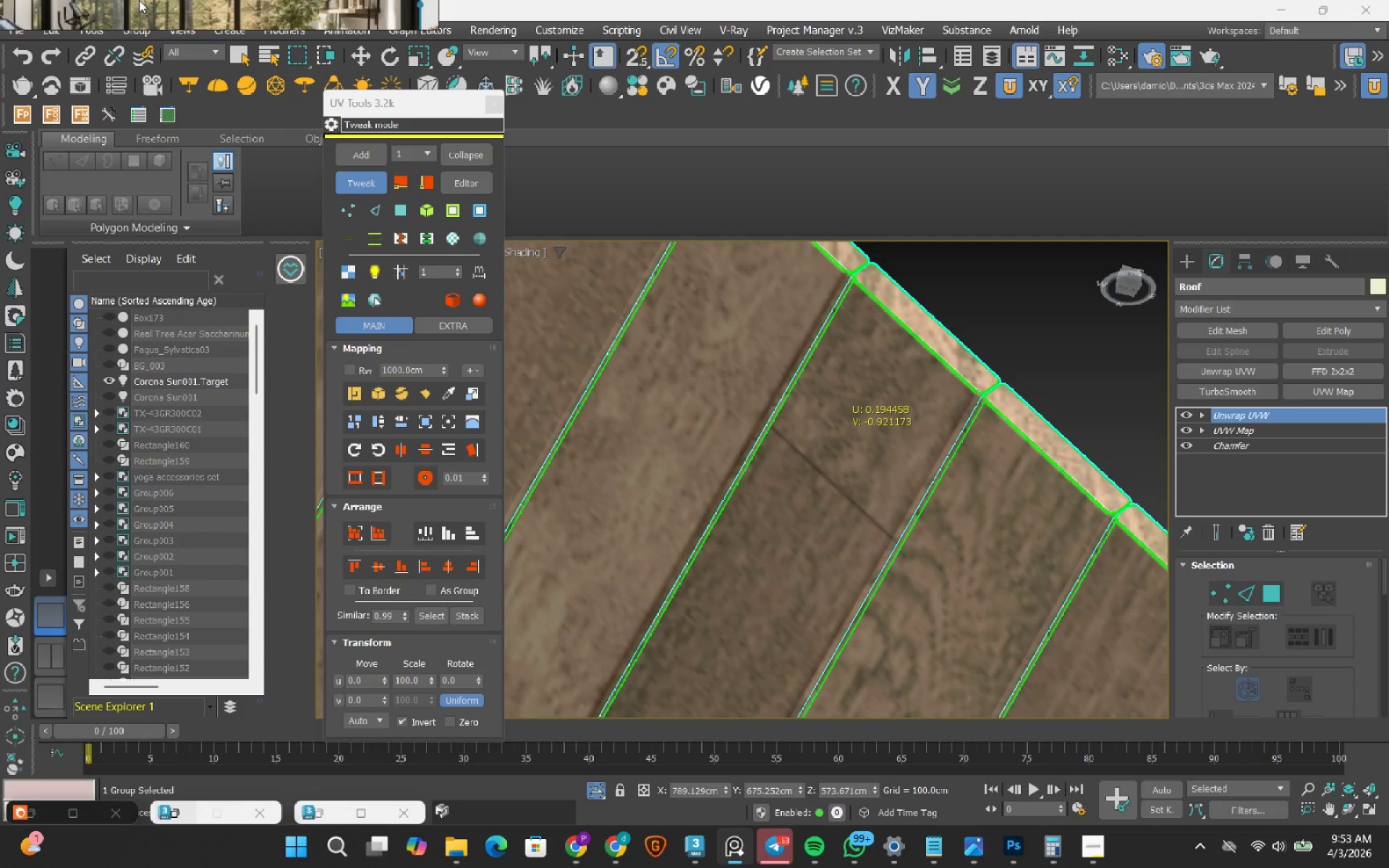 
left_click([25, 60])
 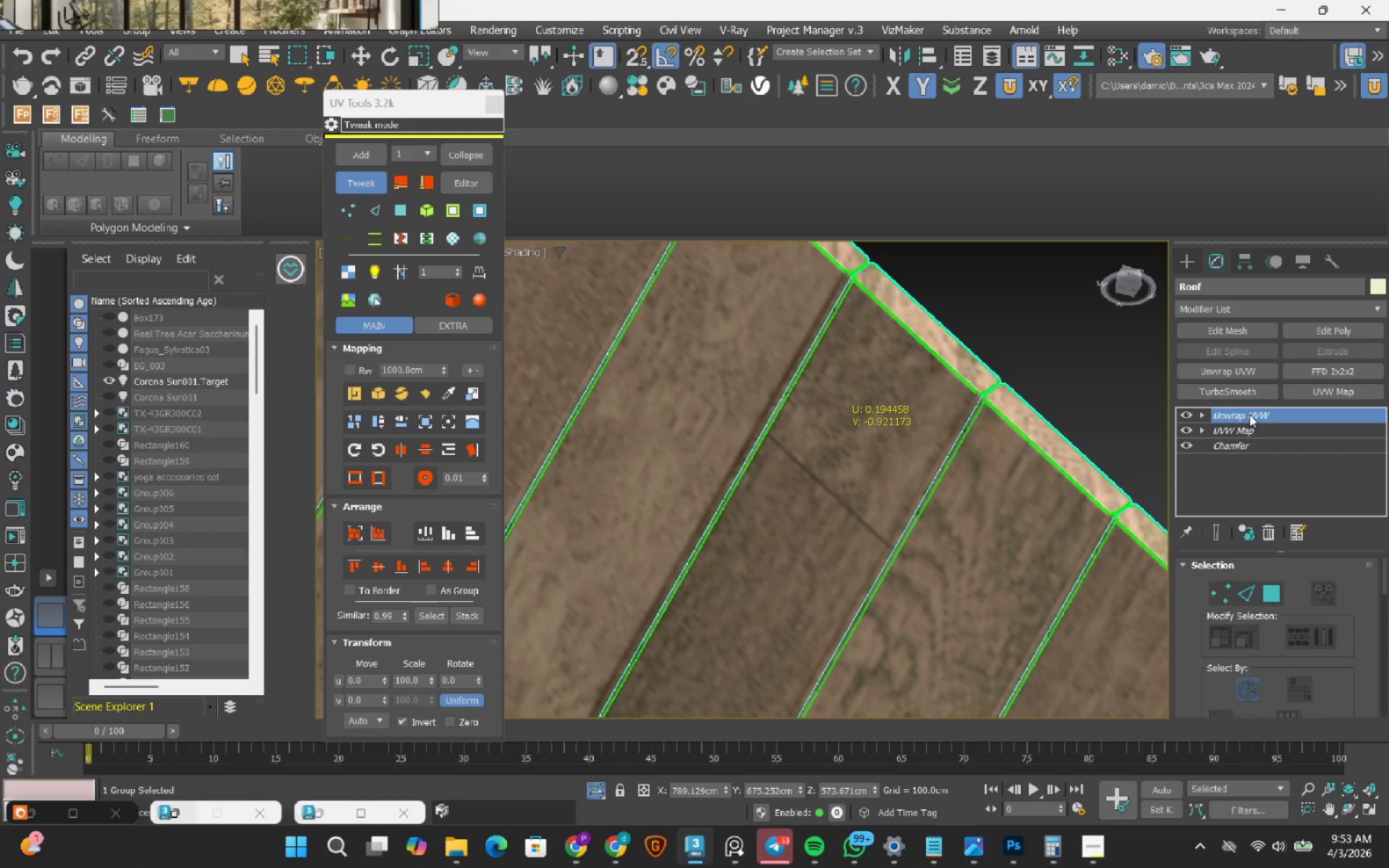 
double_click([1013, 335])
 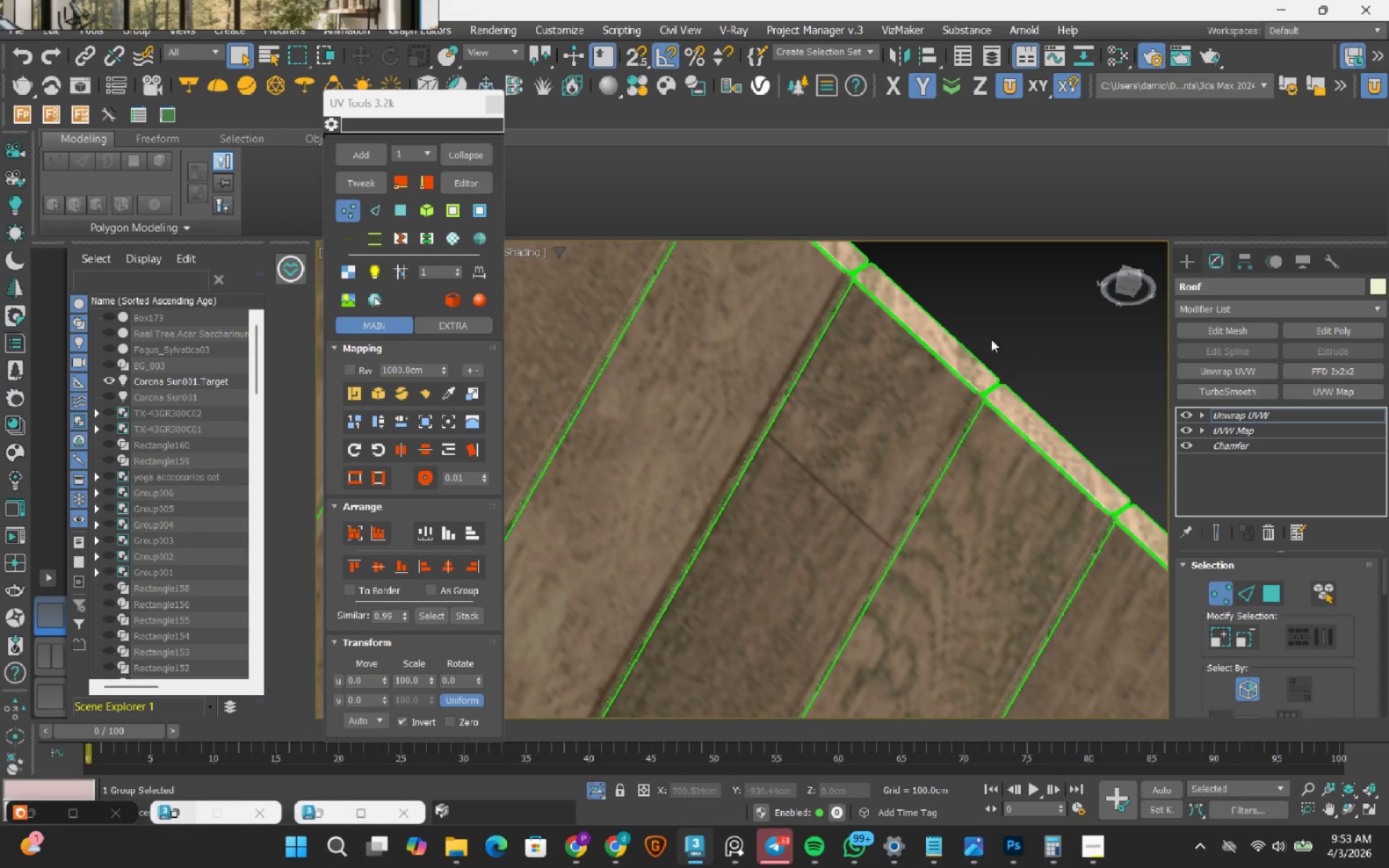 
scroll: coordinate [899, 378], scroll_direction: down, amount: 10.0
 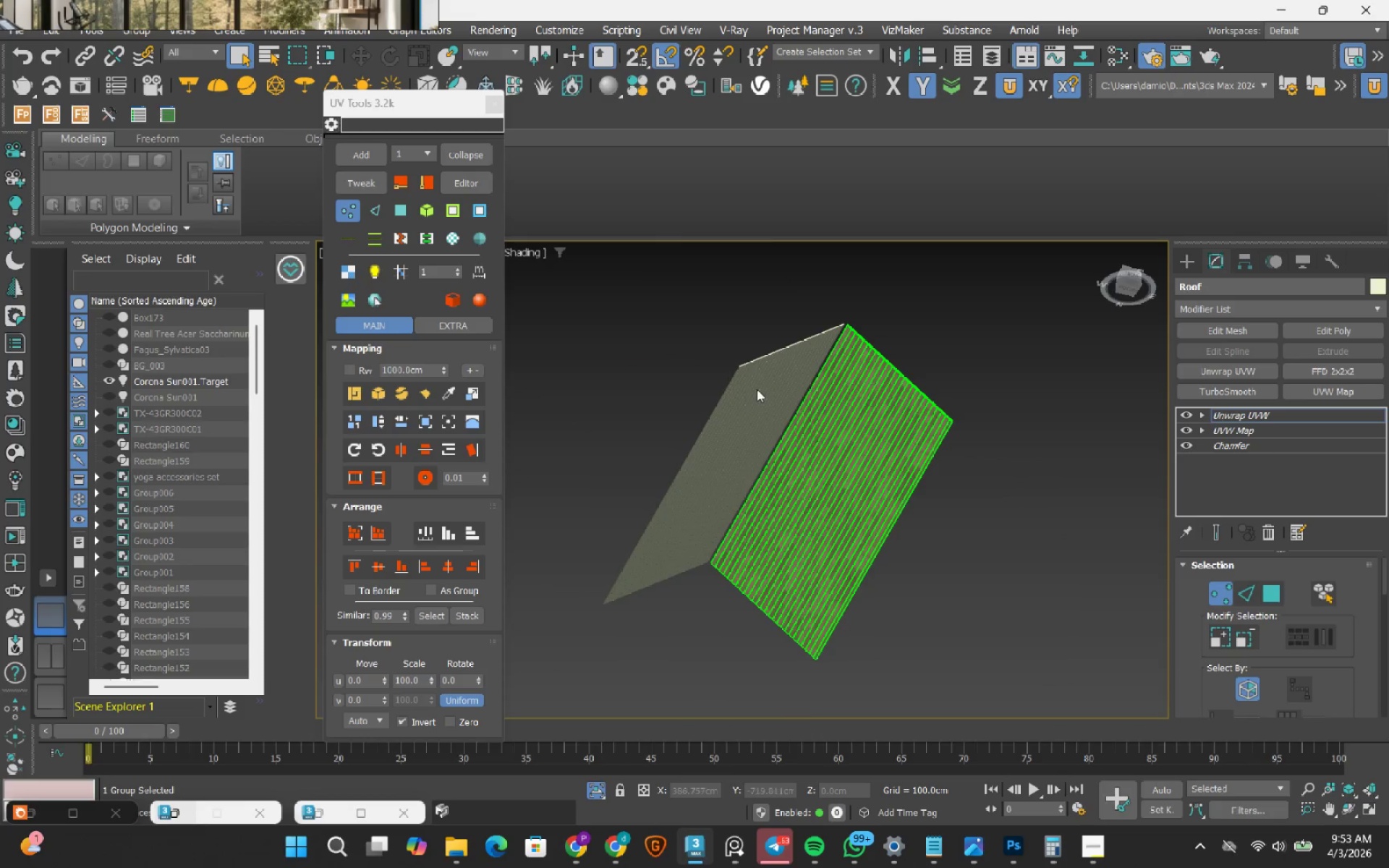 
scroll: coordinate [766, 379], scroll_direction: up, amount: 2.0
 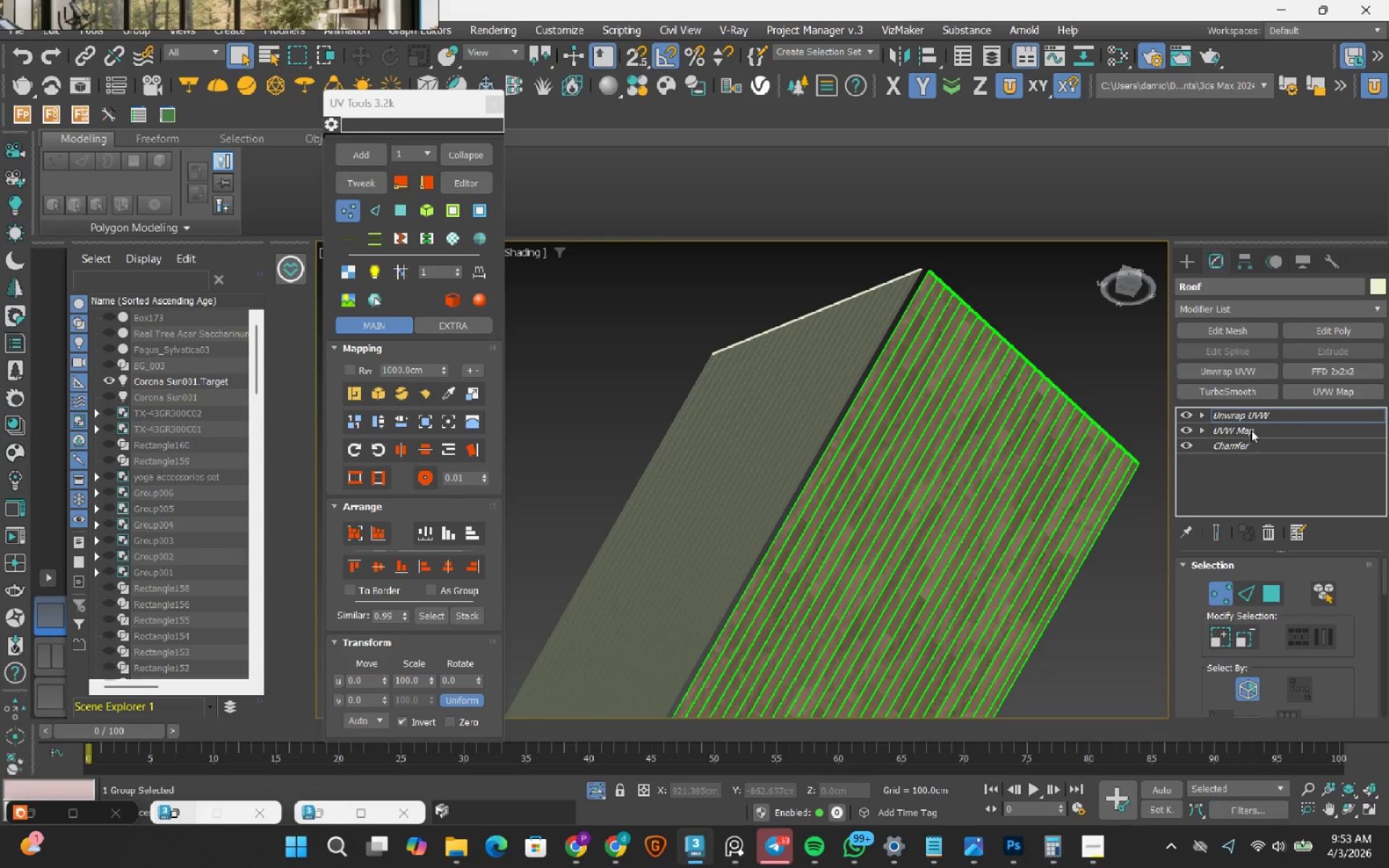 
left_click([1241, 409])
 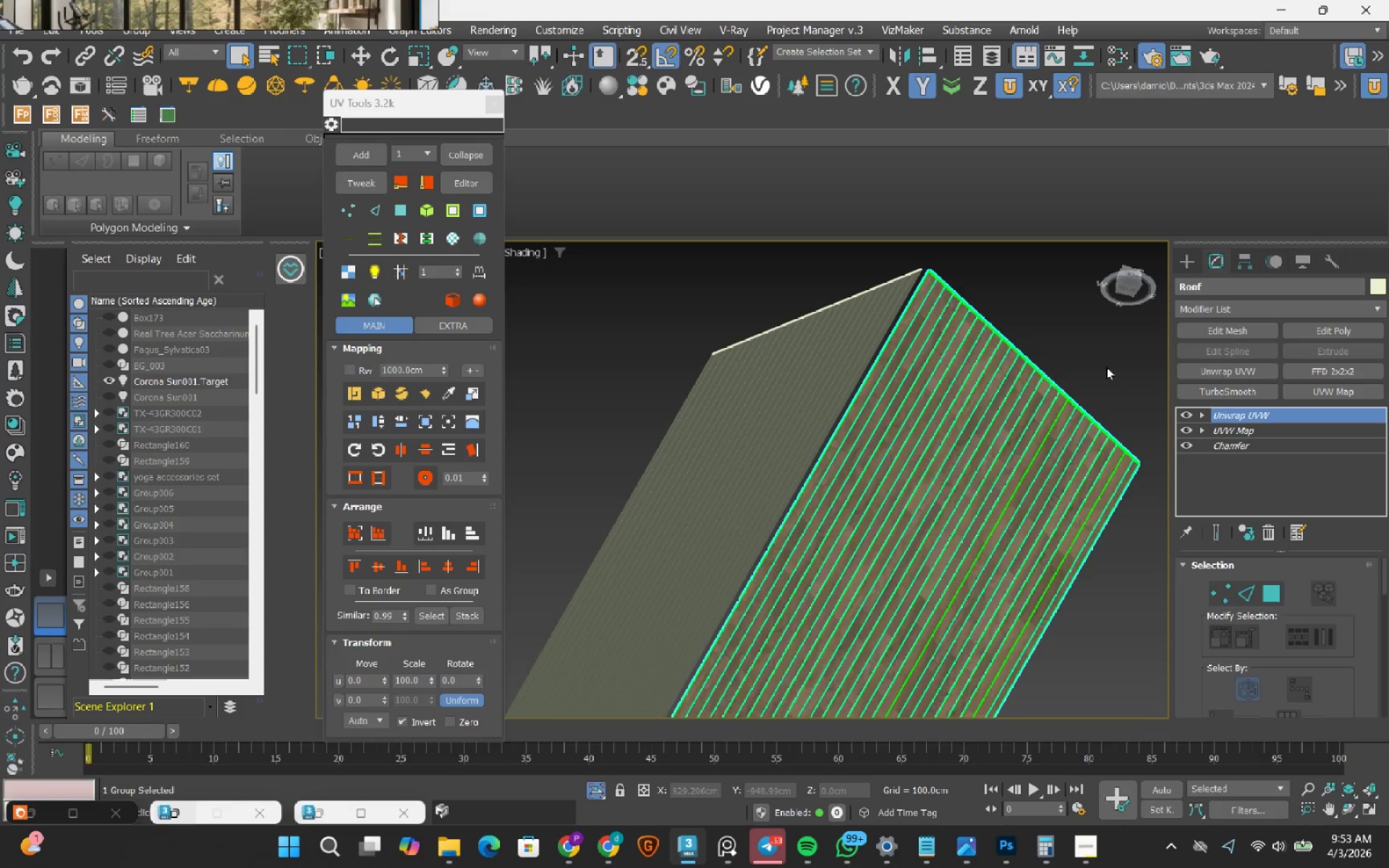 
left_click([1058, 349])
 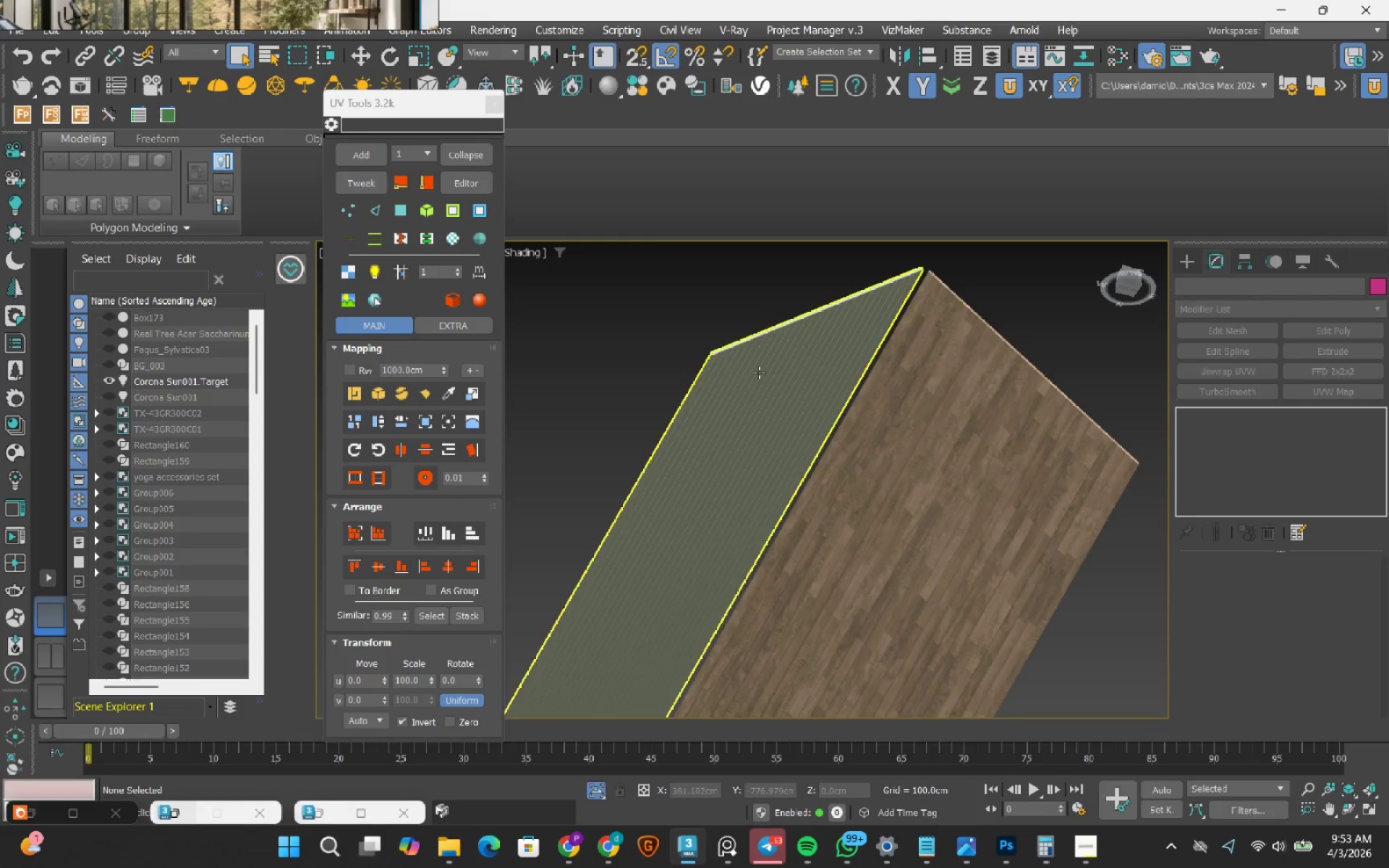 
left_click([759, 373])
 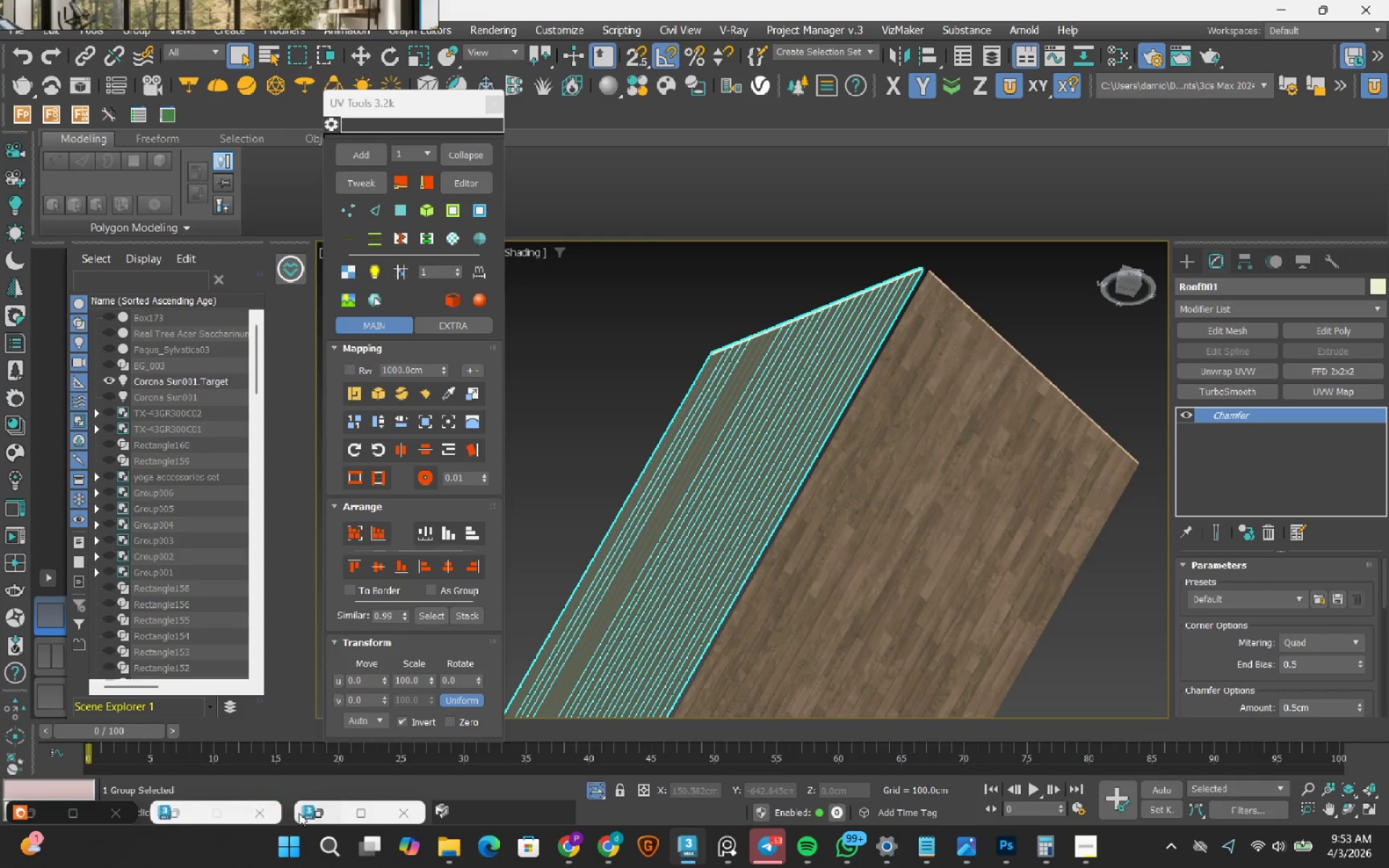 
left_click([320, 818])
 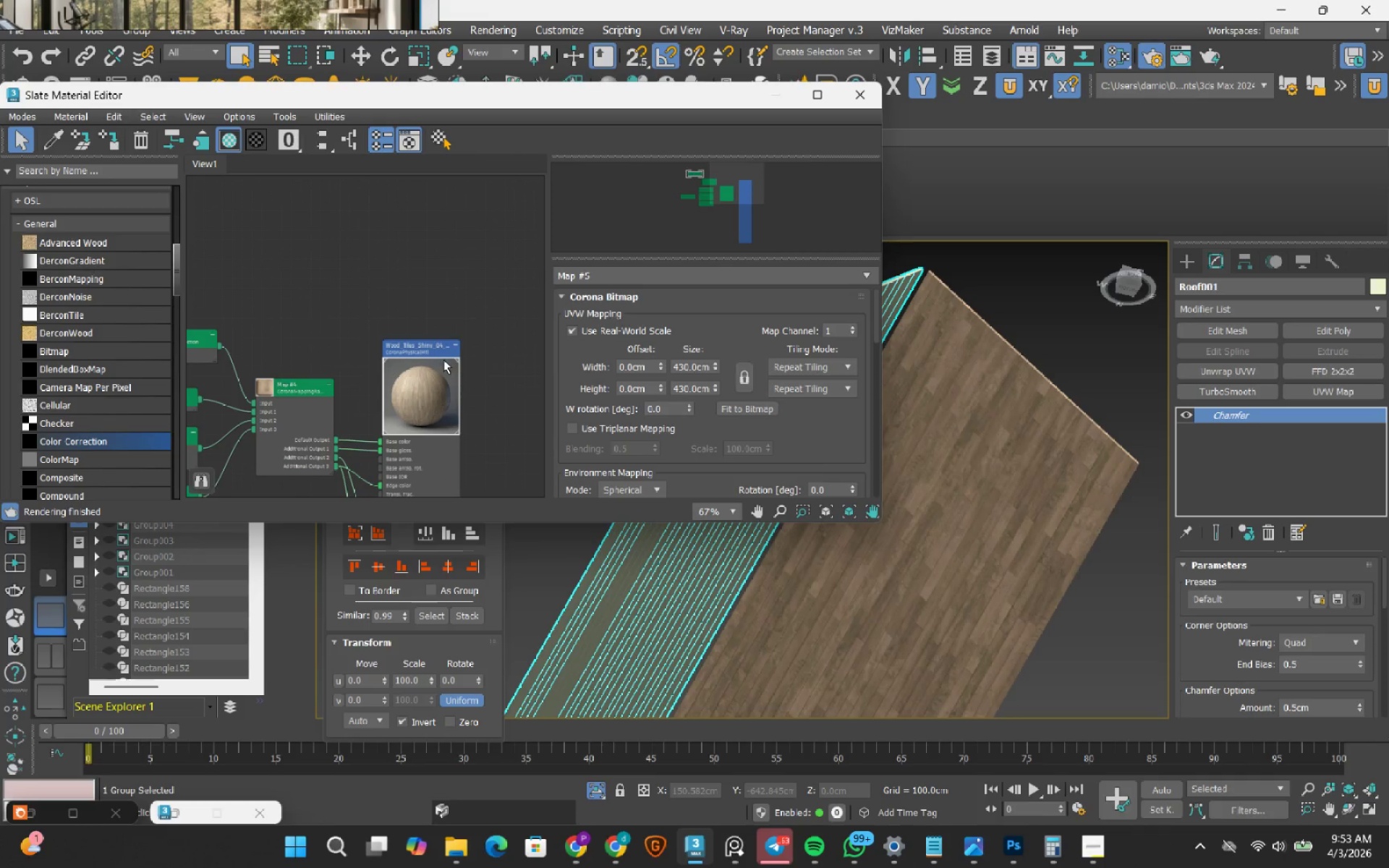 
left_click([412, 353])
 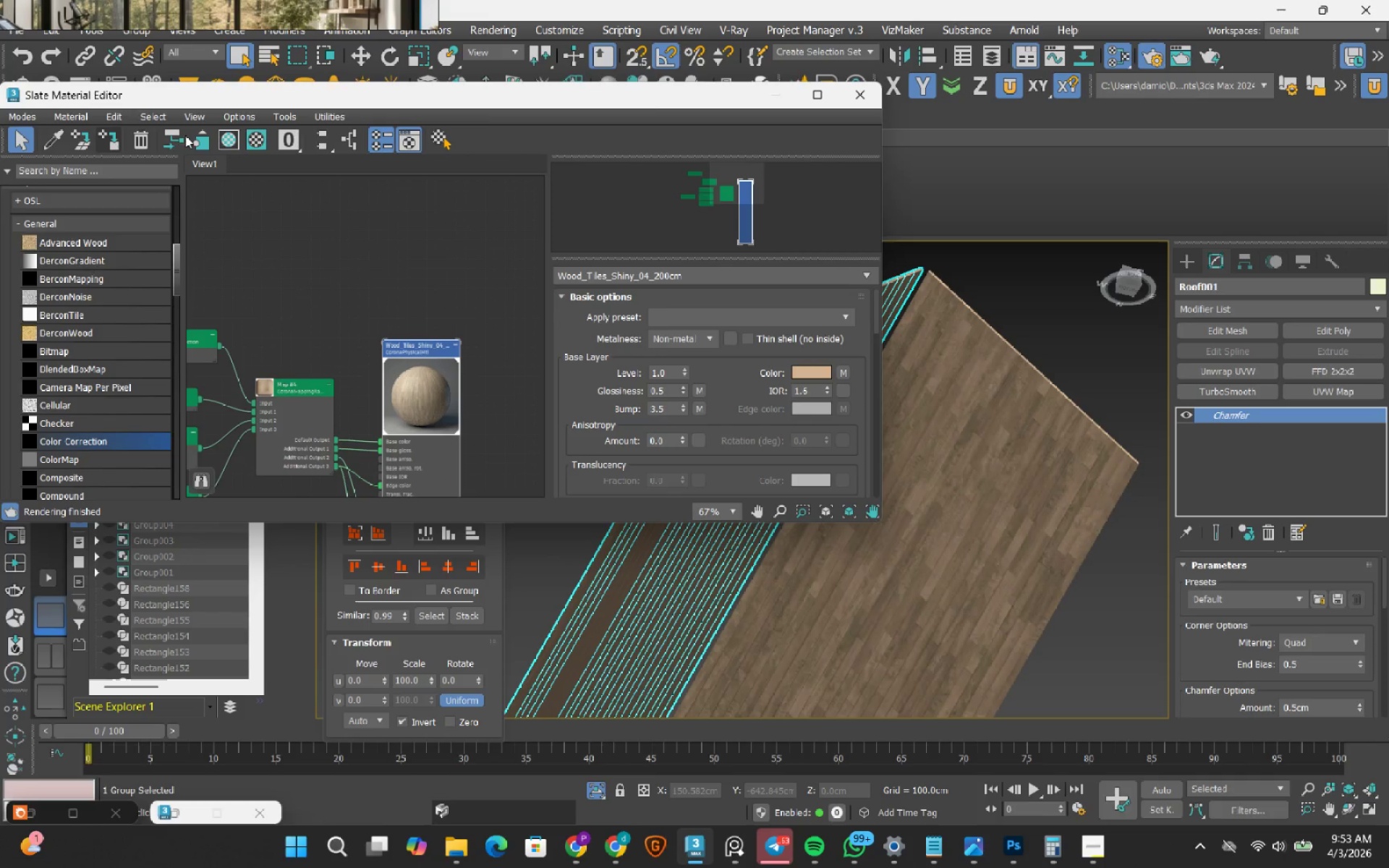 
left_click([773, 93])
 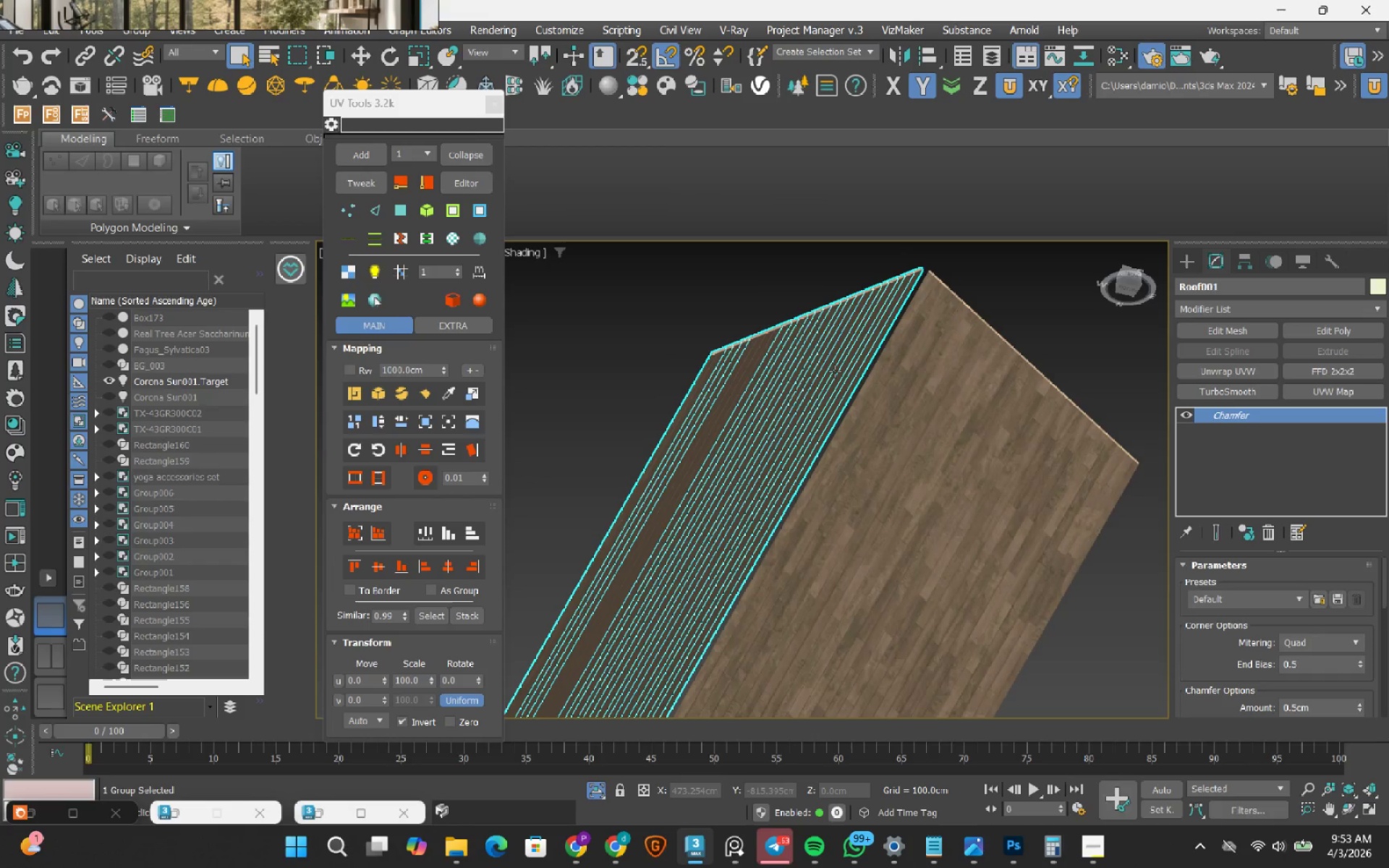 
hold_key(key=AltLeft, duration=1.5)
 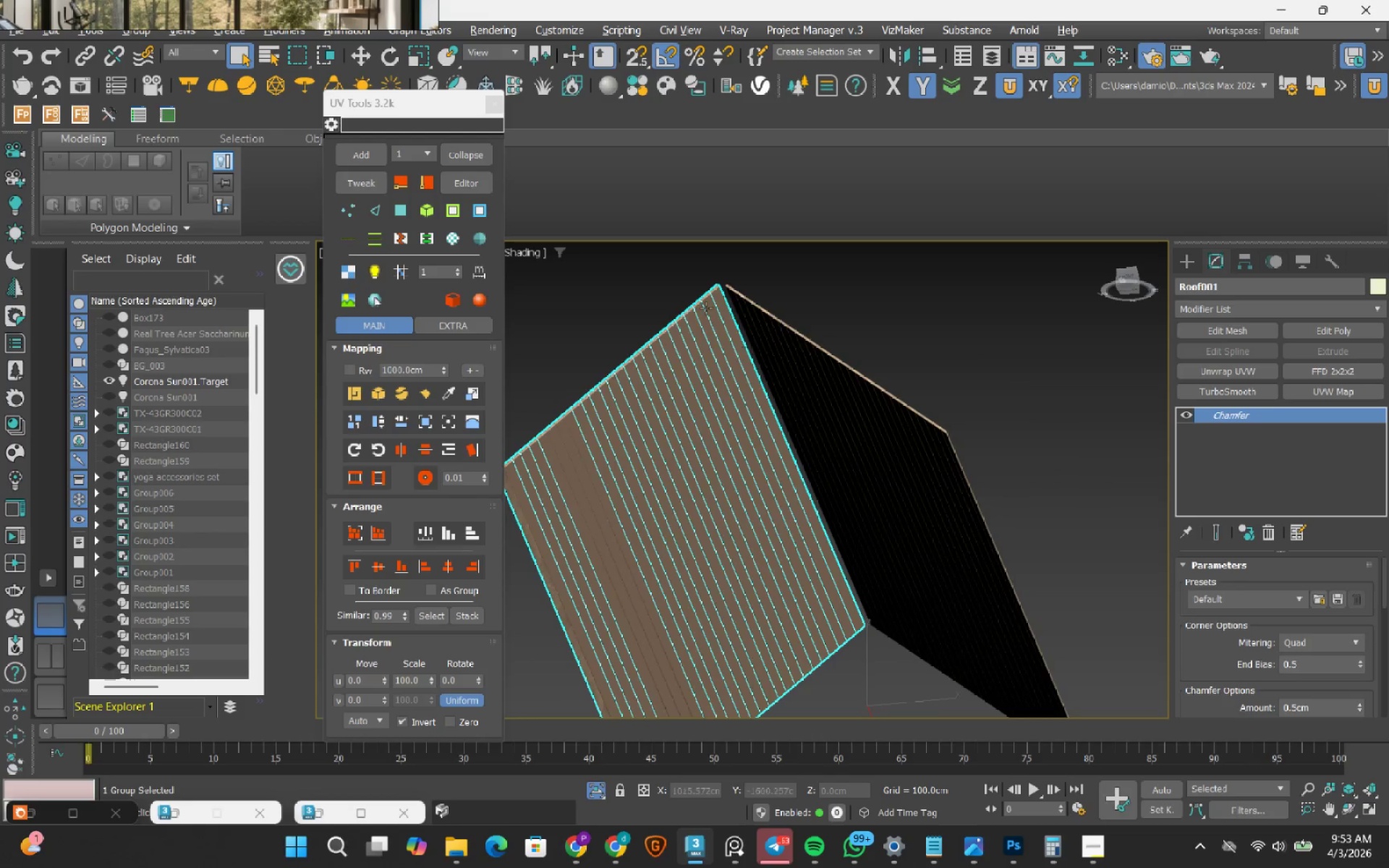 
scroll: coordinate [706, 308], scroll_direction: up, amount: 4.0
 